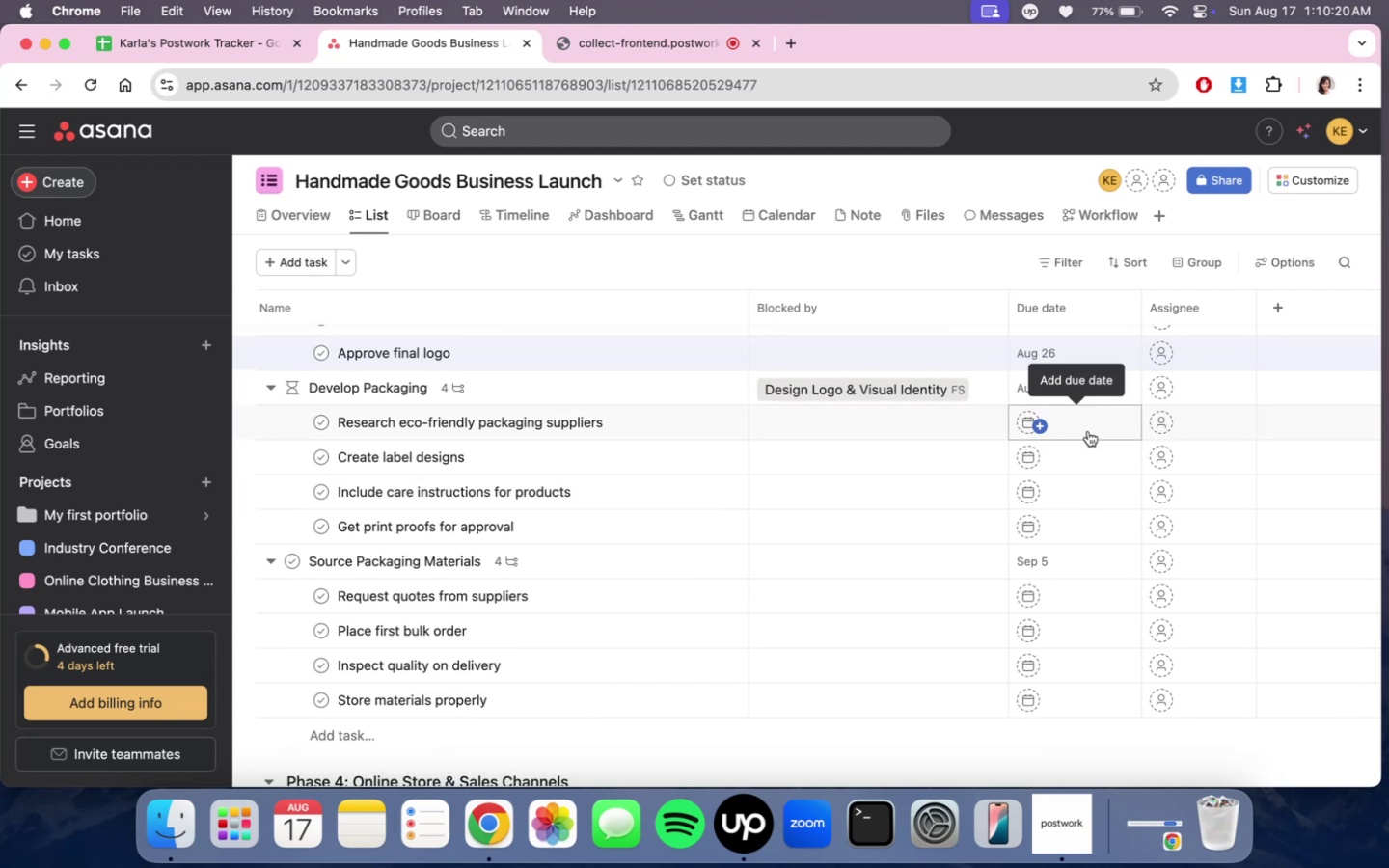 
left_click([1089, 430])
 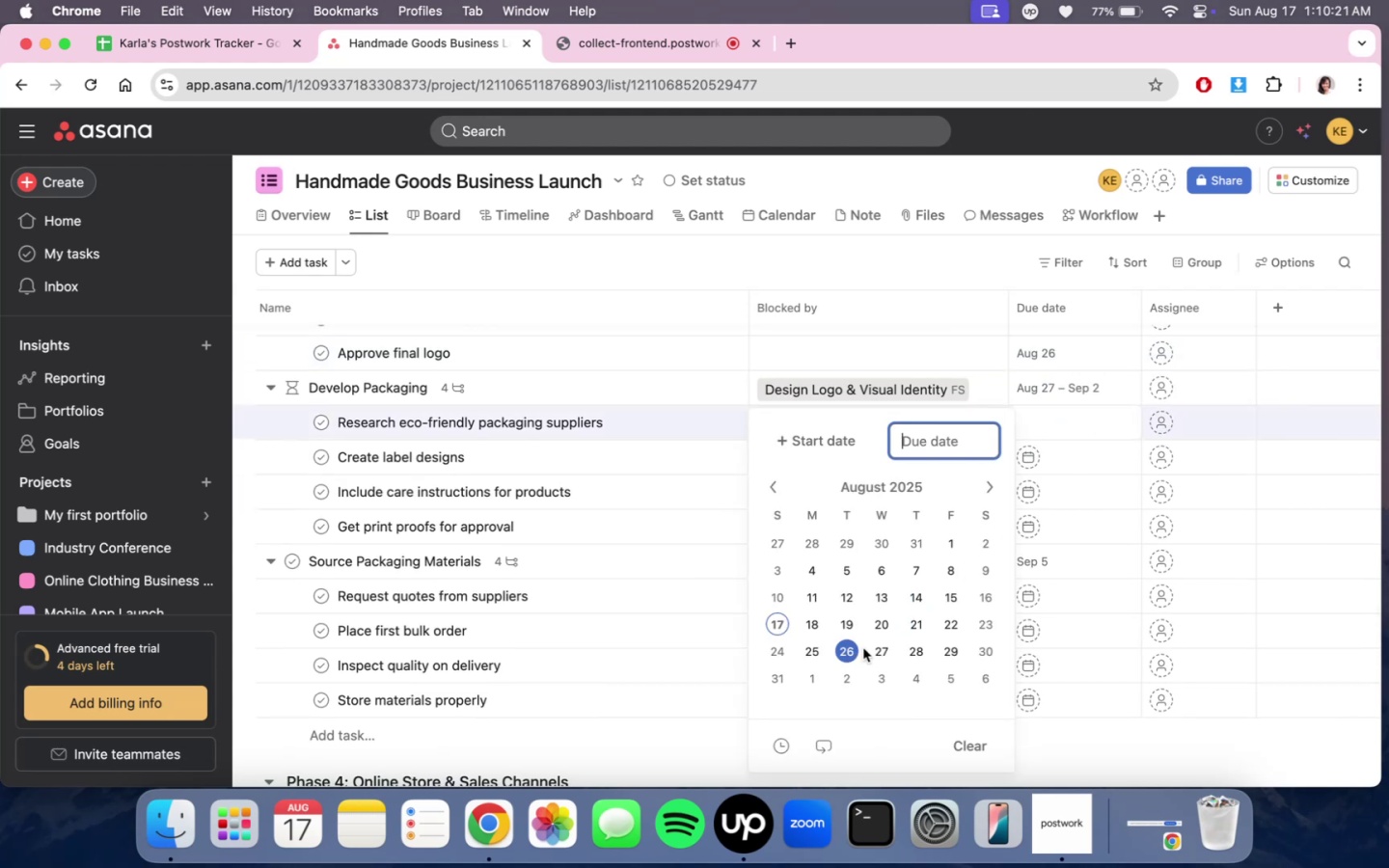 
left_click([877, 648])
 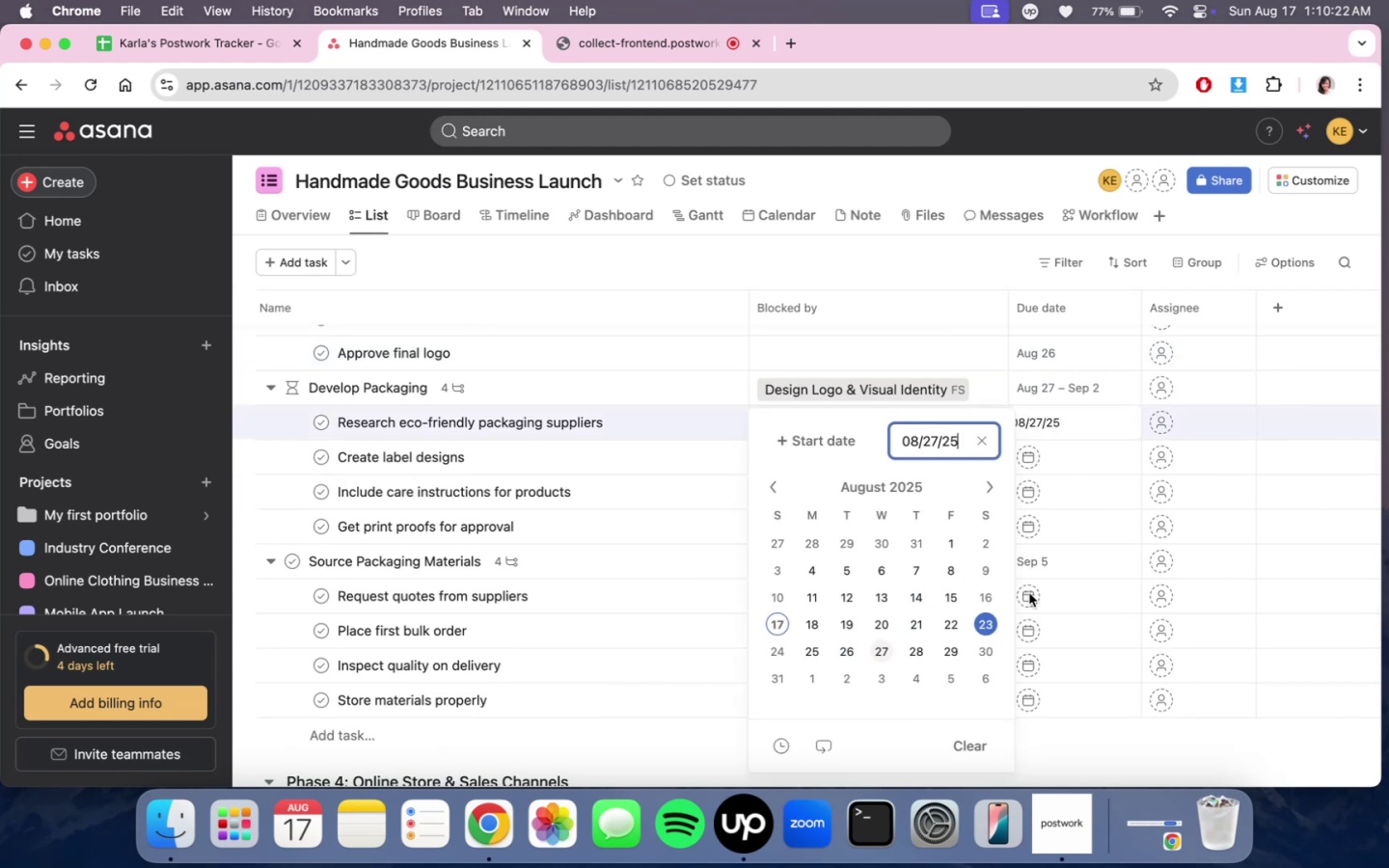 
mouse_move([1131, 448])
 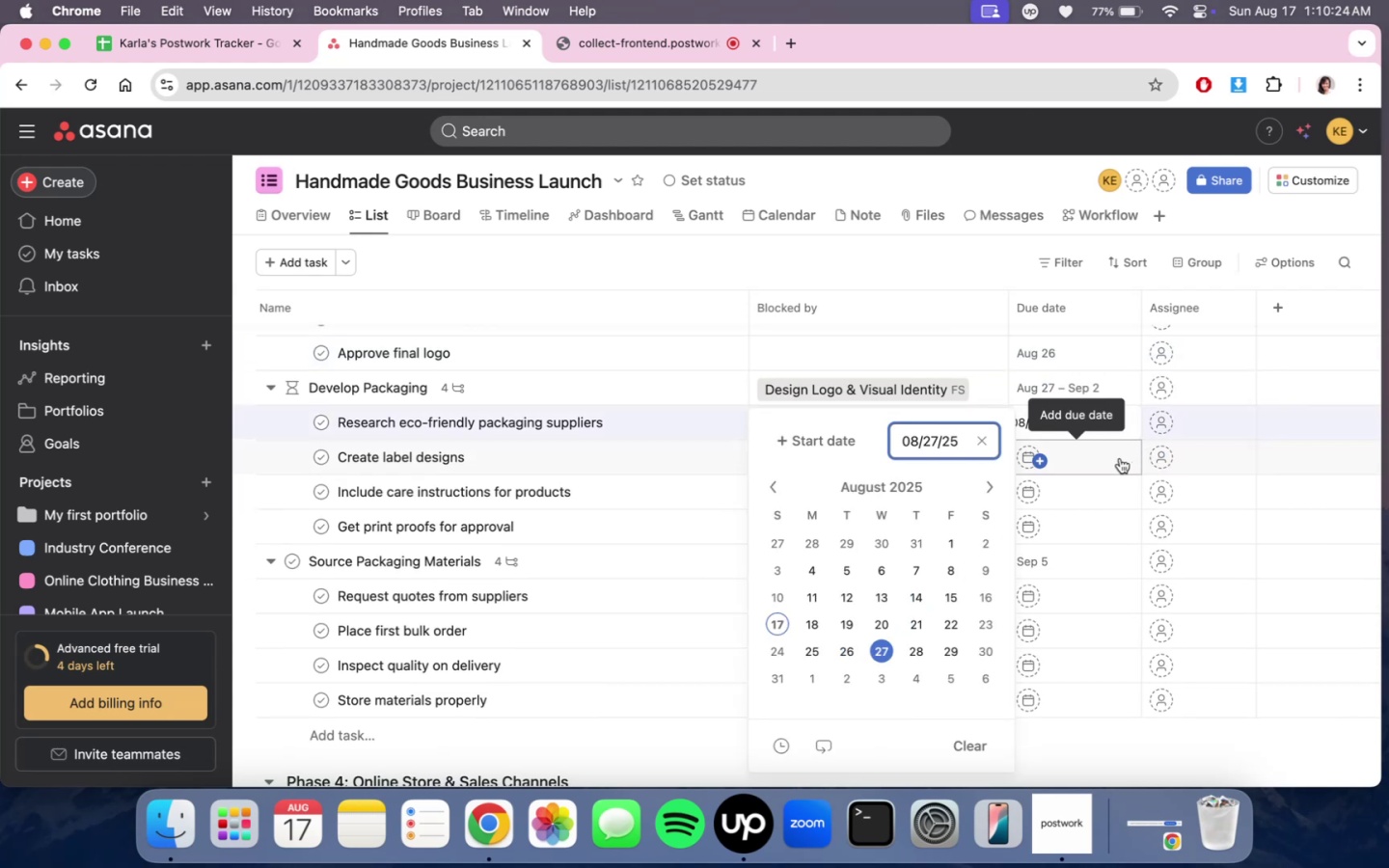 
left_click([1120, 458])
 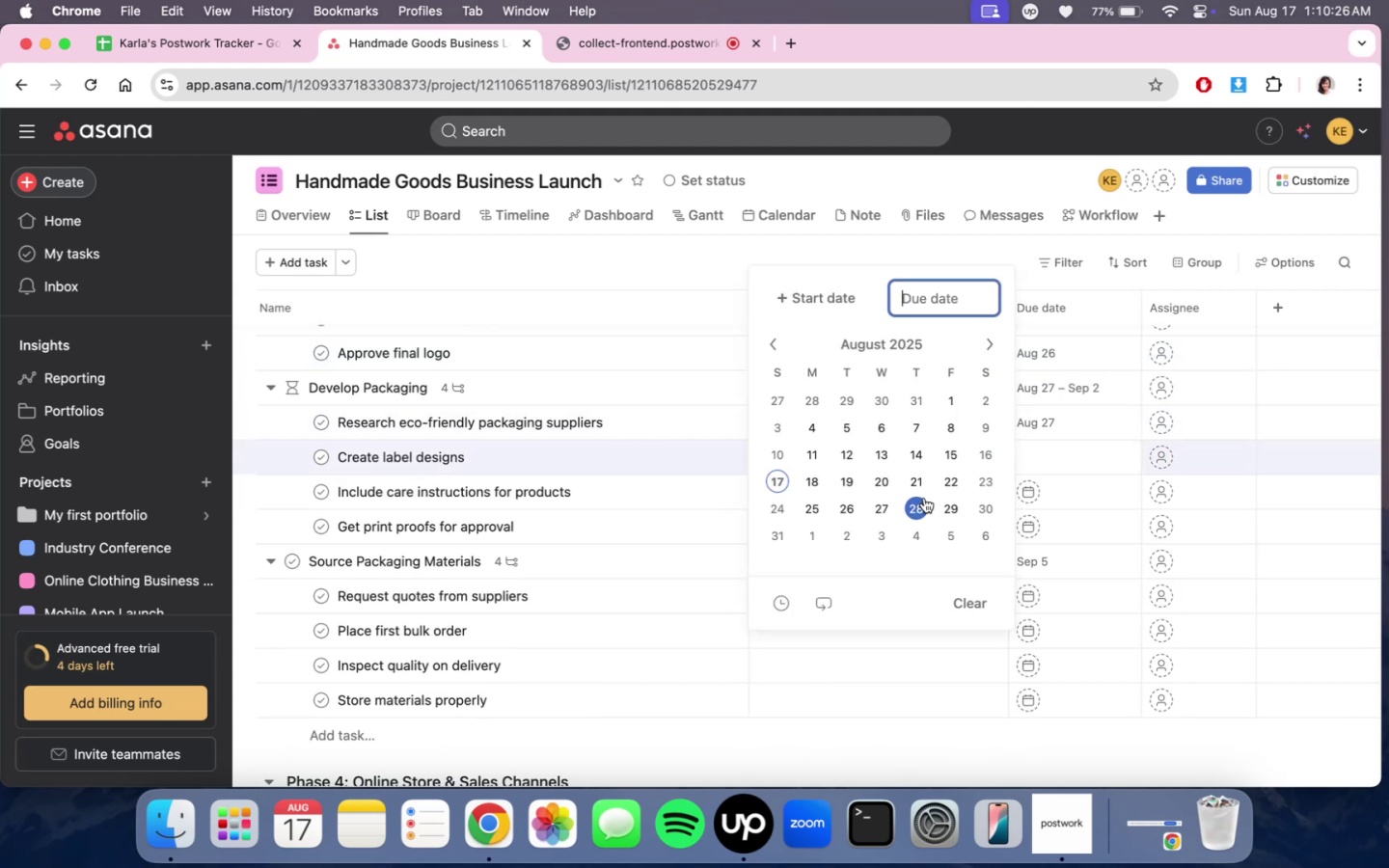 
left_click([919, 503])
 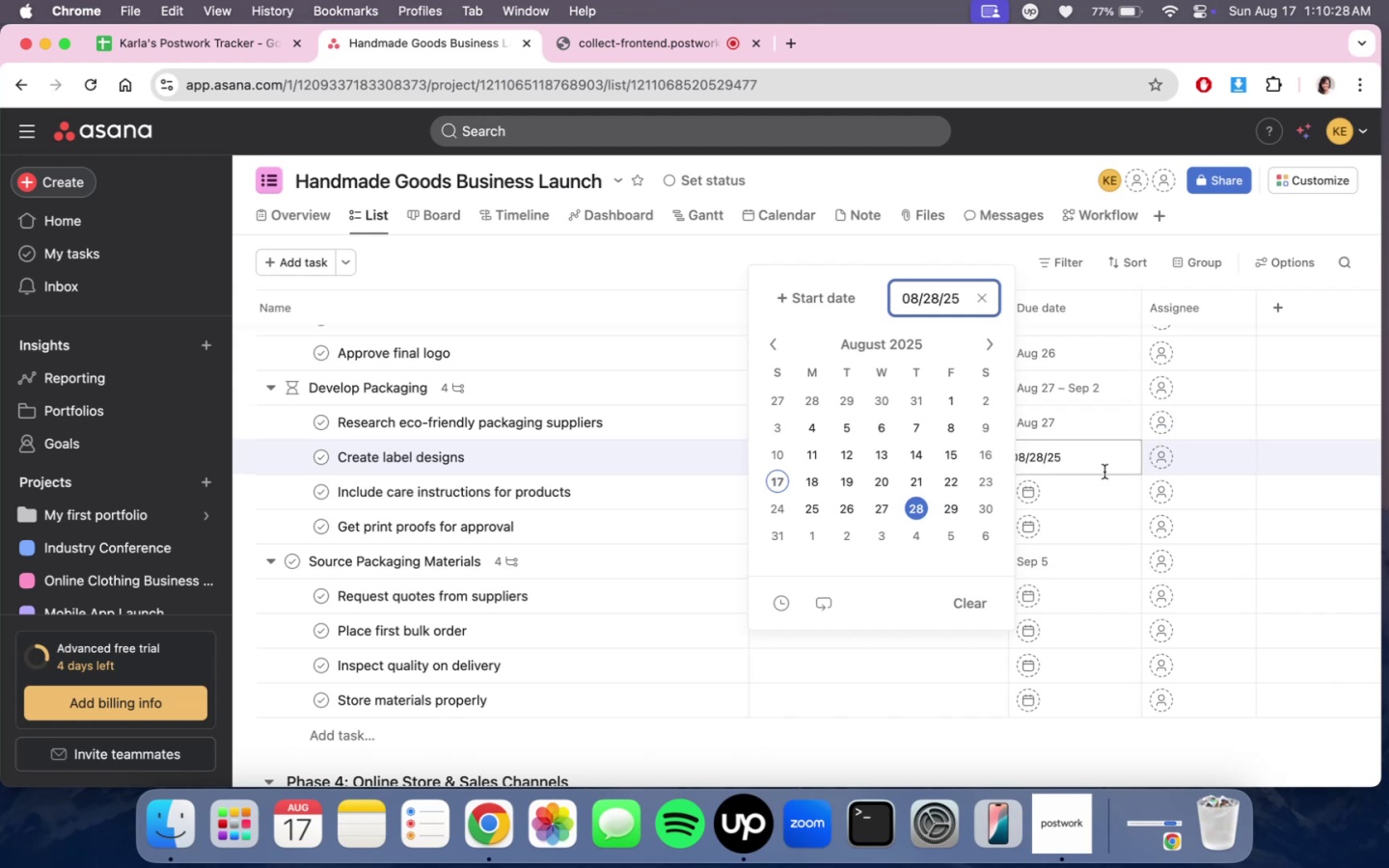 
left_click([1095, 492])
 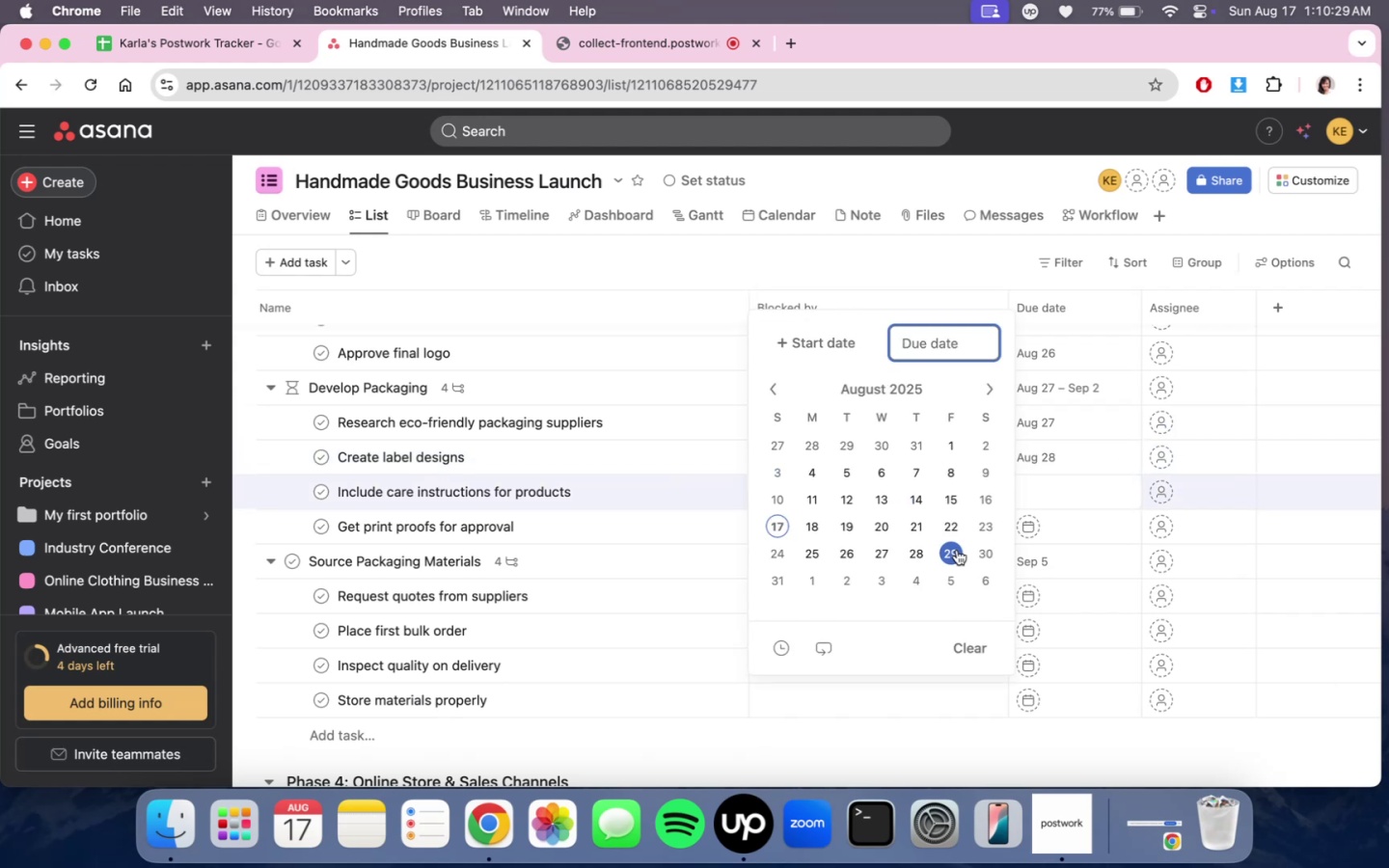 
left_click([957, 550])
 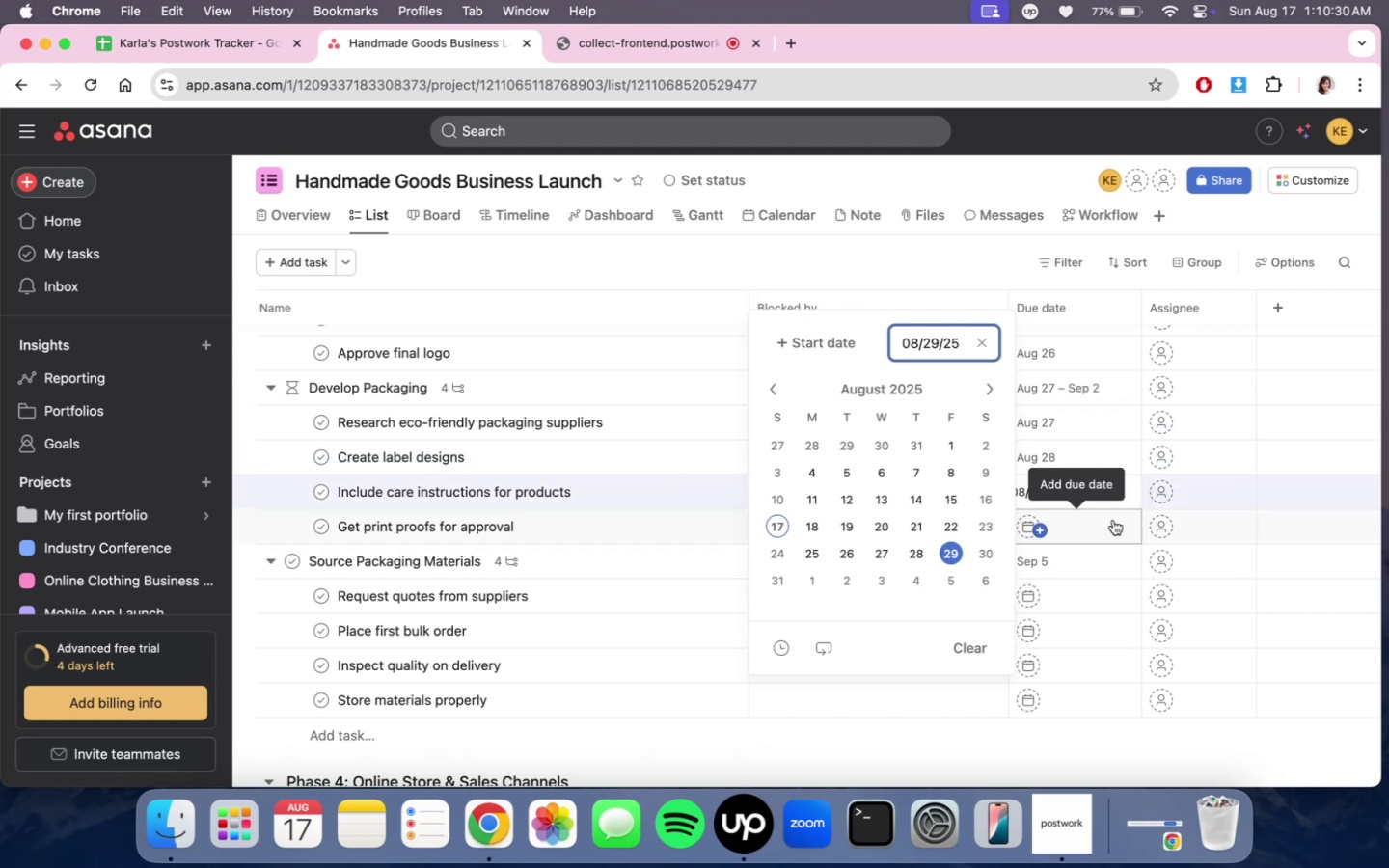 
left_click([1113, 519])
 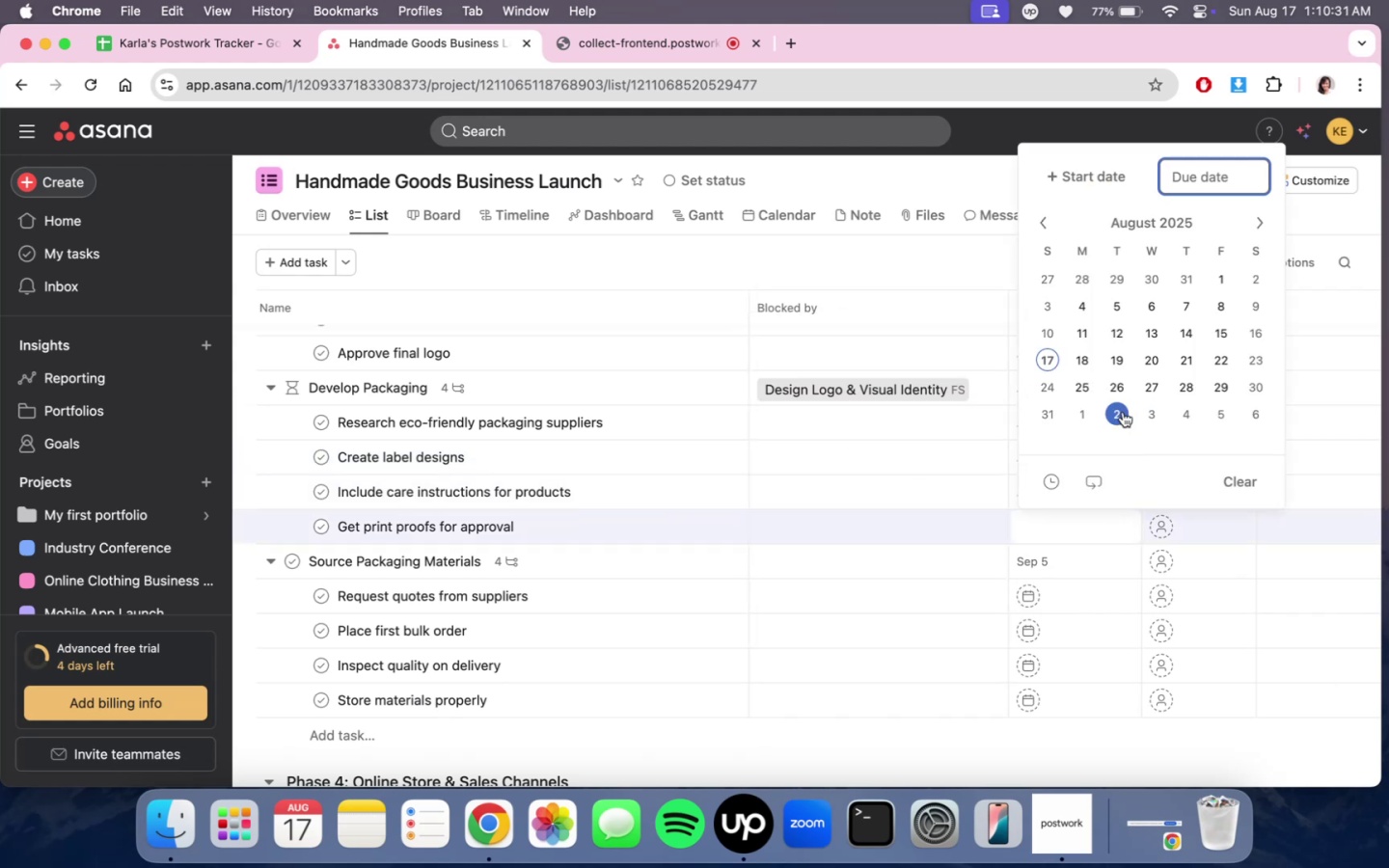 
left_click([1122, 412])
 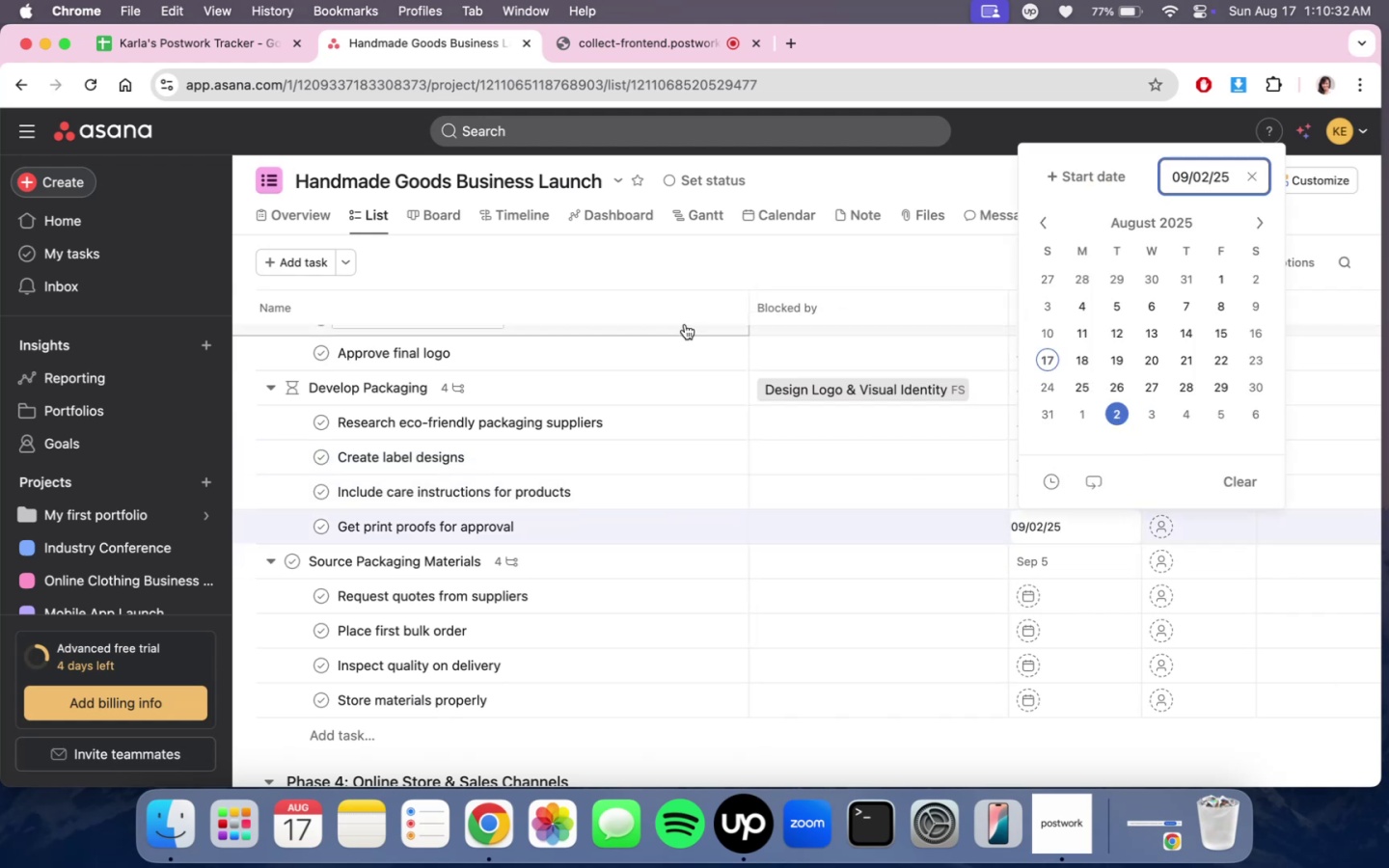 
left_click([687, 284])
 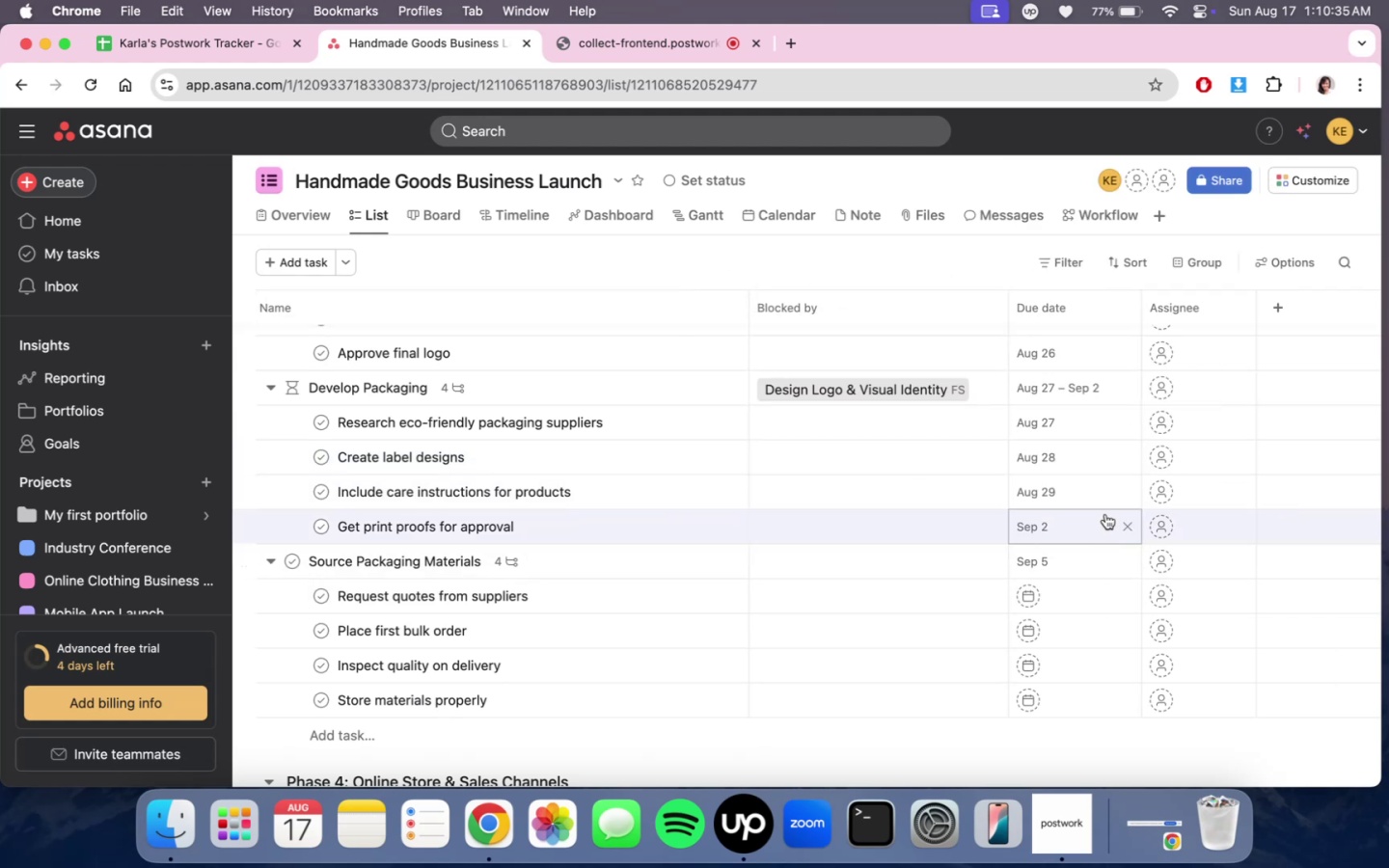 
mouse_move([1061, 631])
 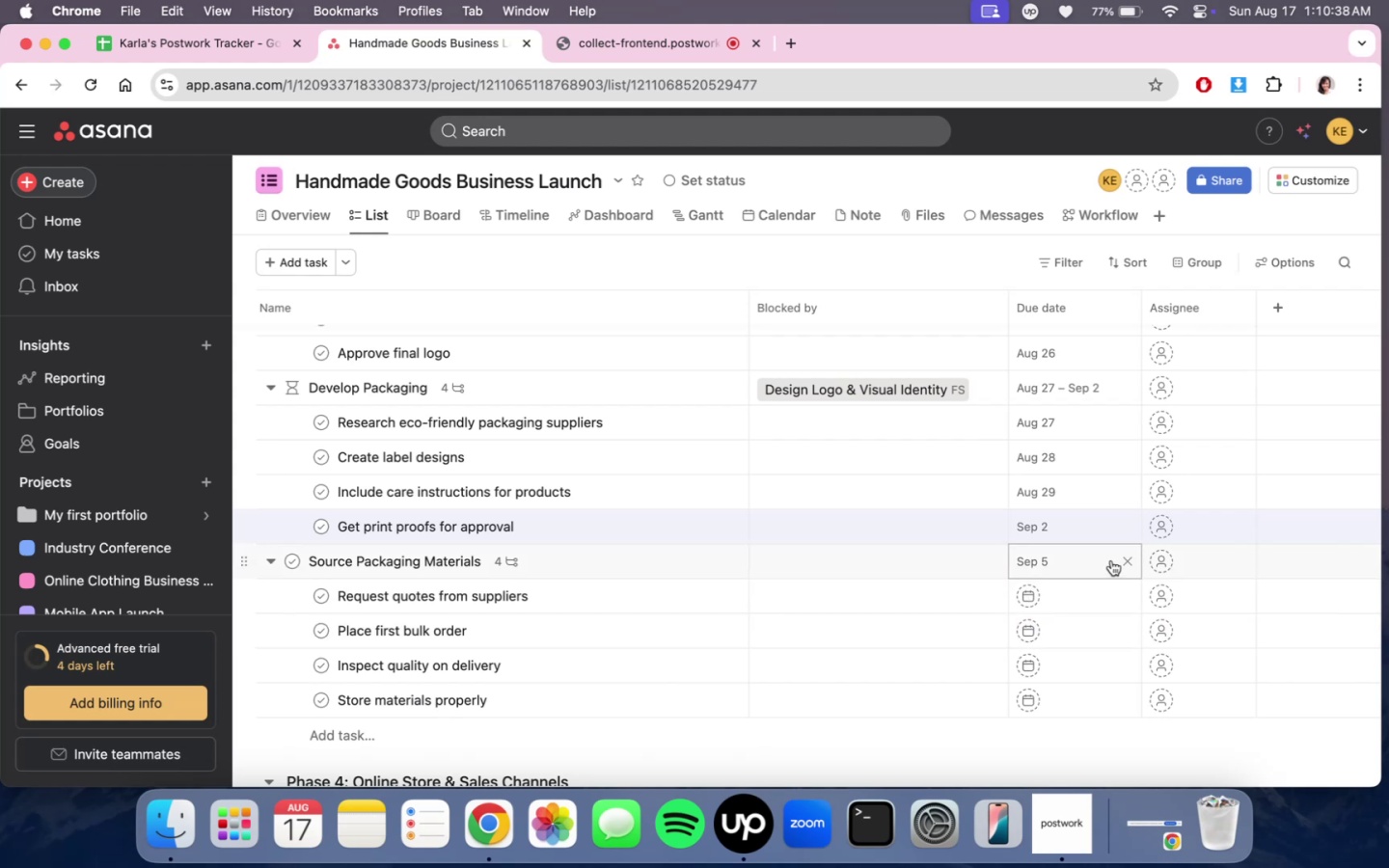 
left_click([1088, 563])
 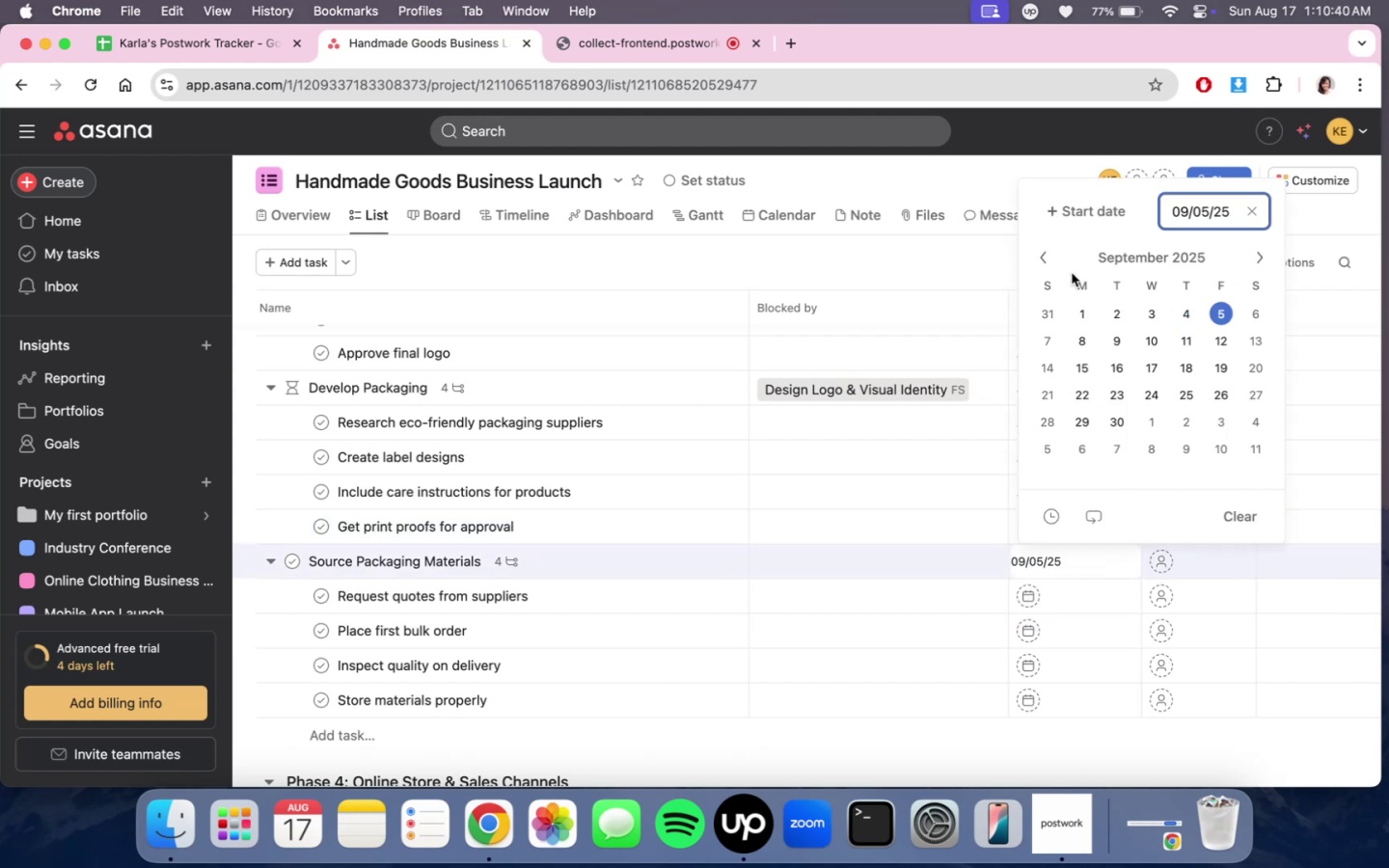 
left_click([1052, 263])
 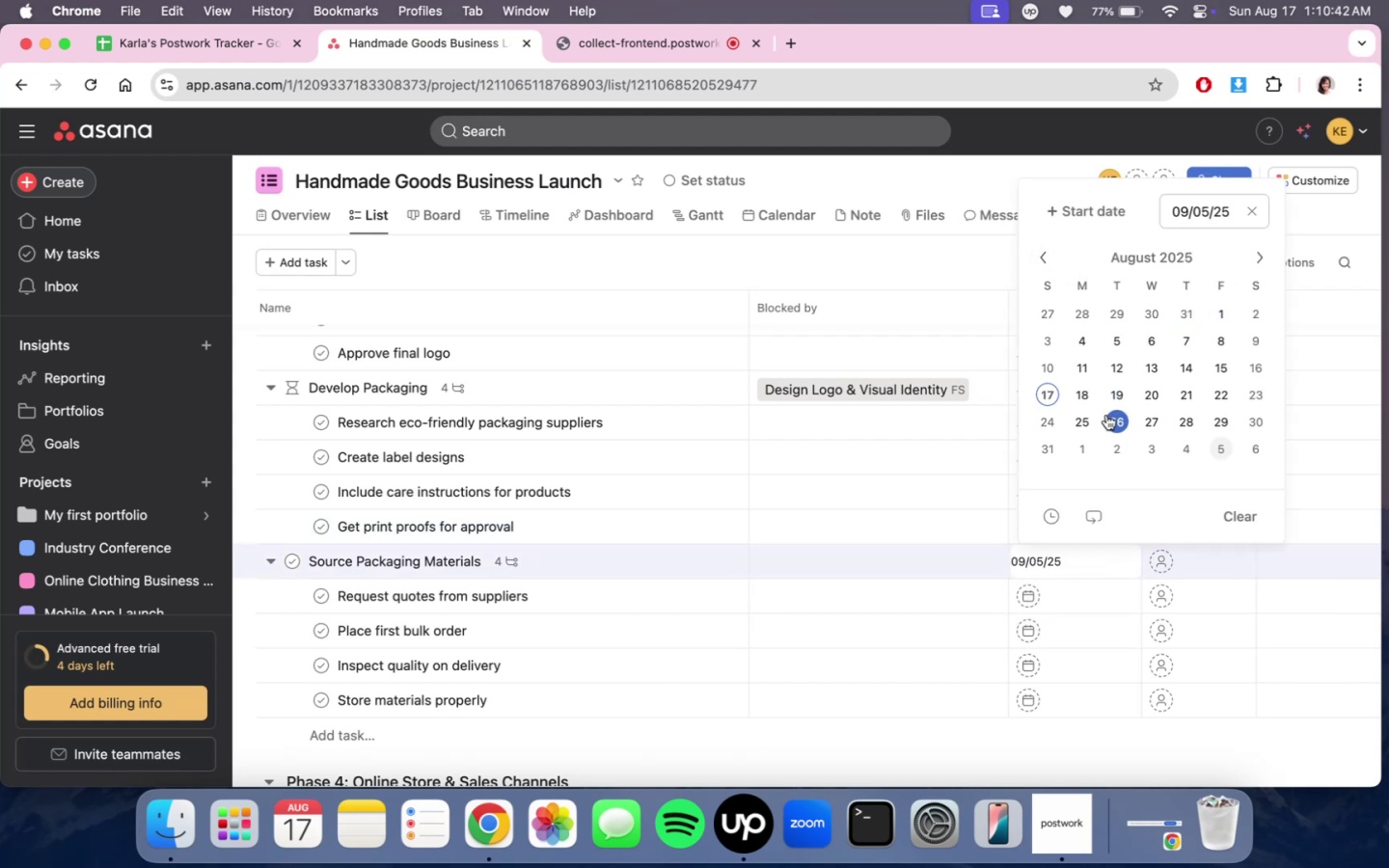 
left_click([1108, 447])
 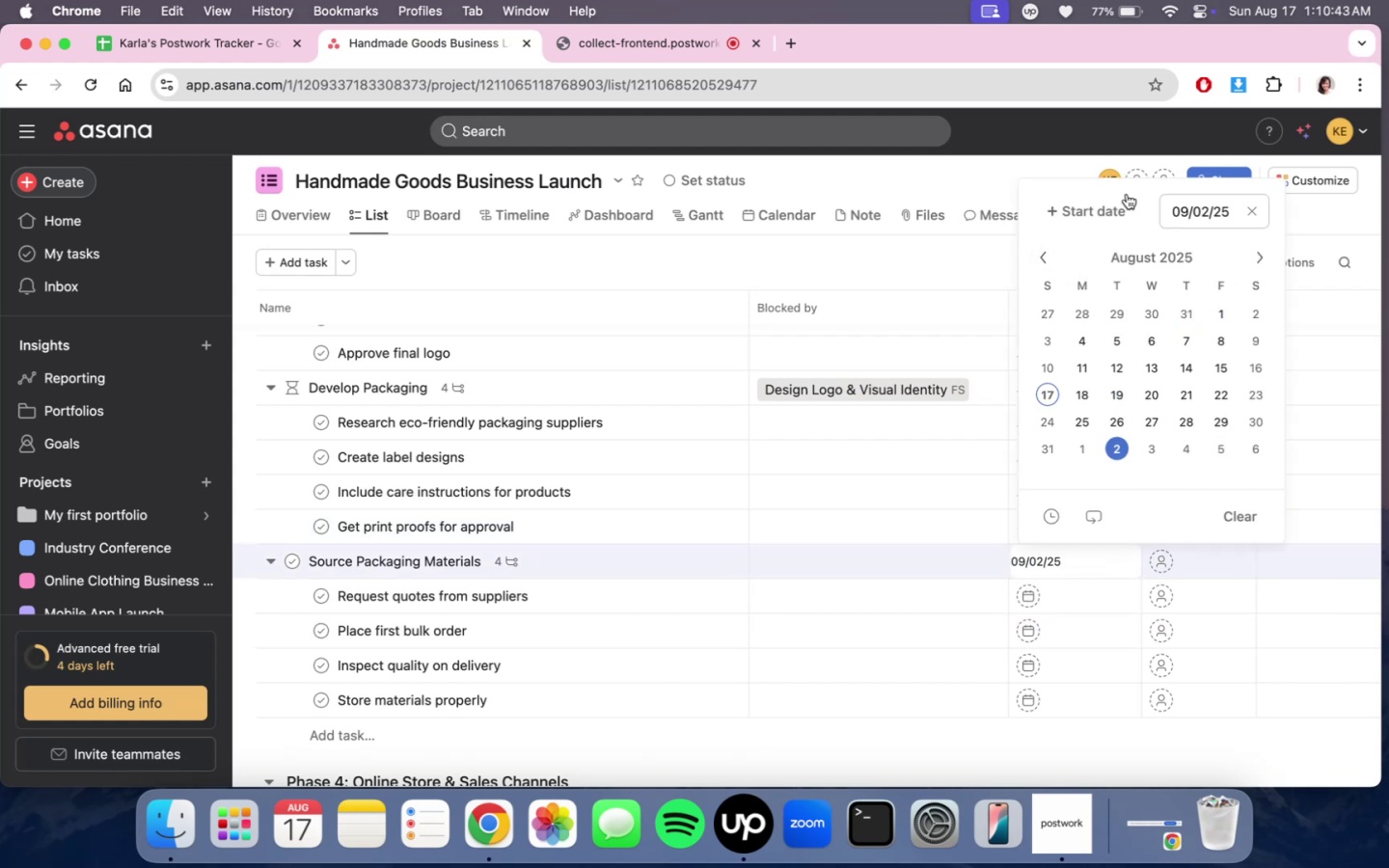 
left_click([1113, 201])
 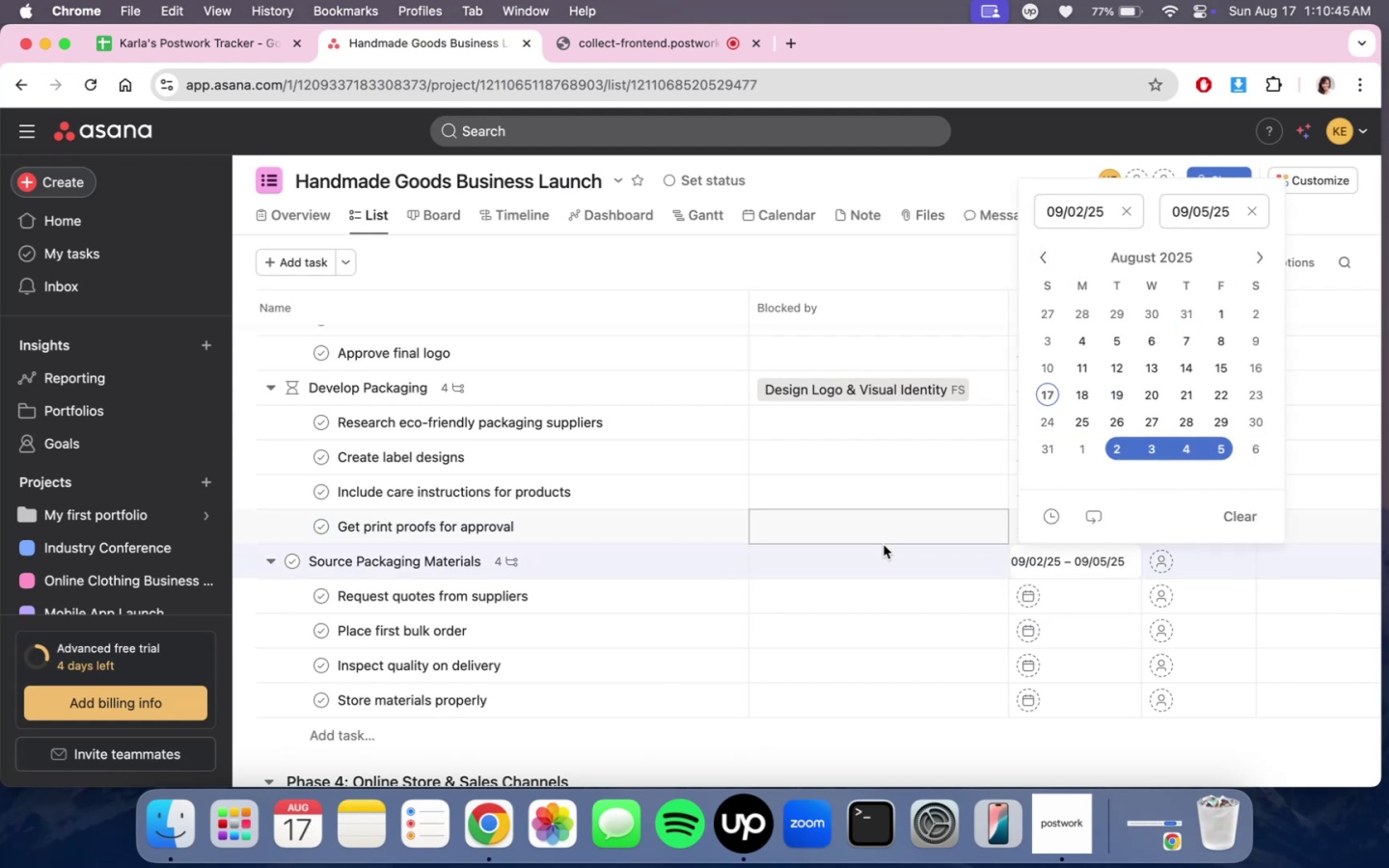 
left_click([1068, 594])
 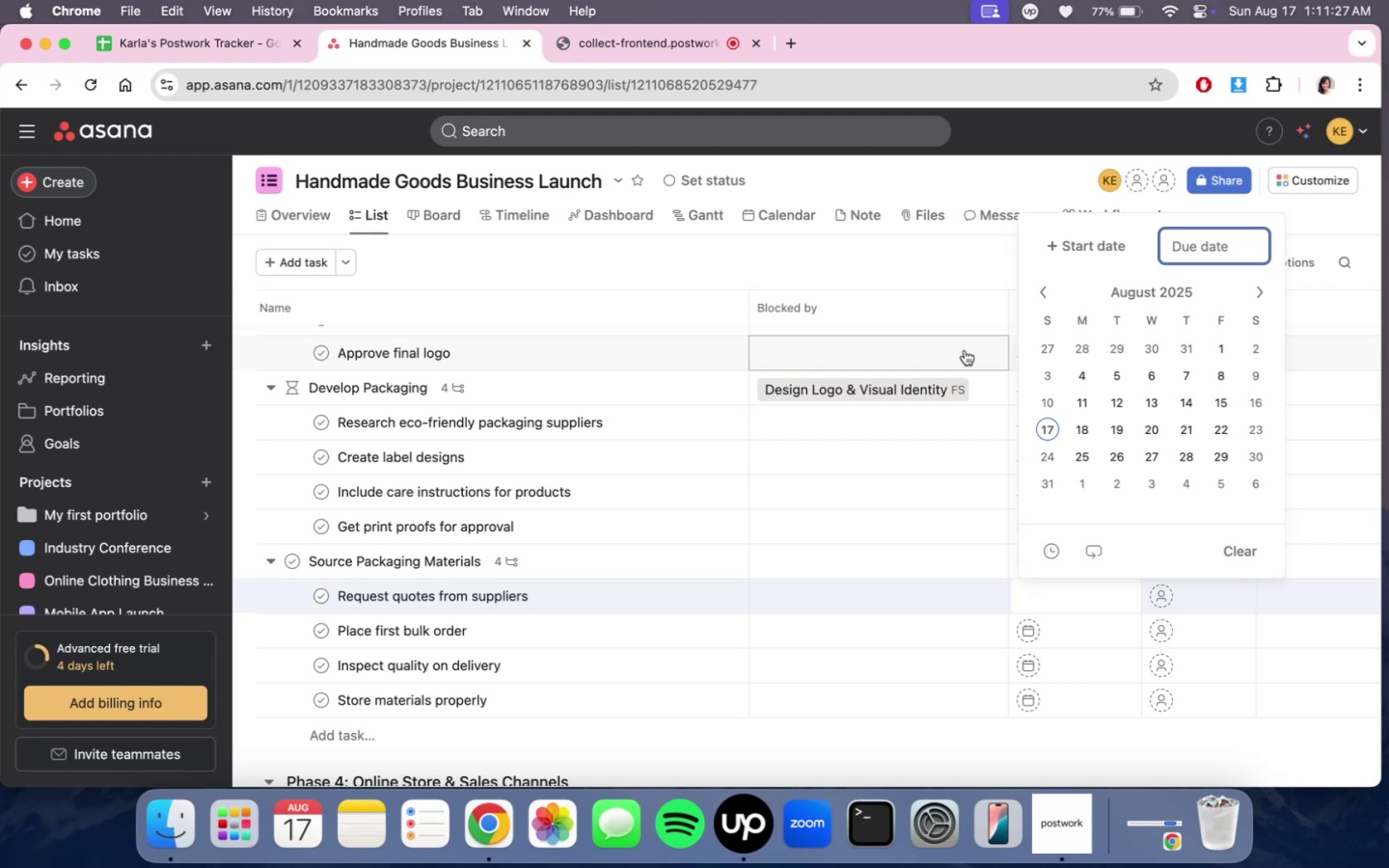 
wait(46.99)
 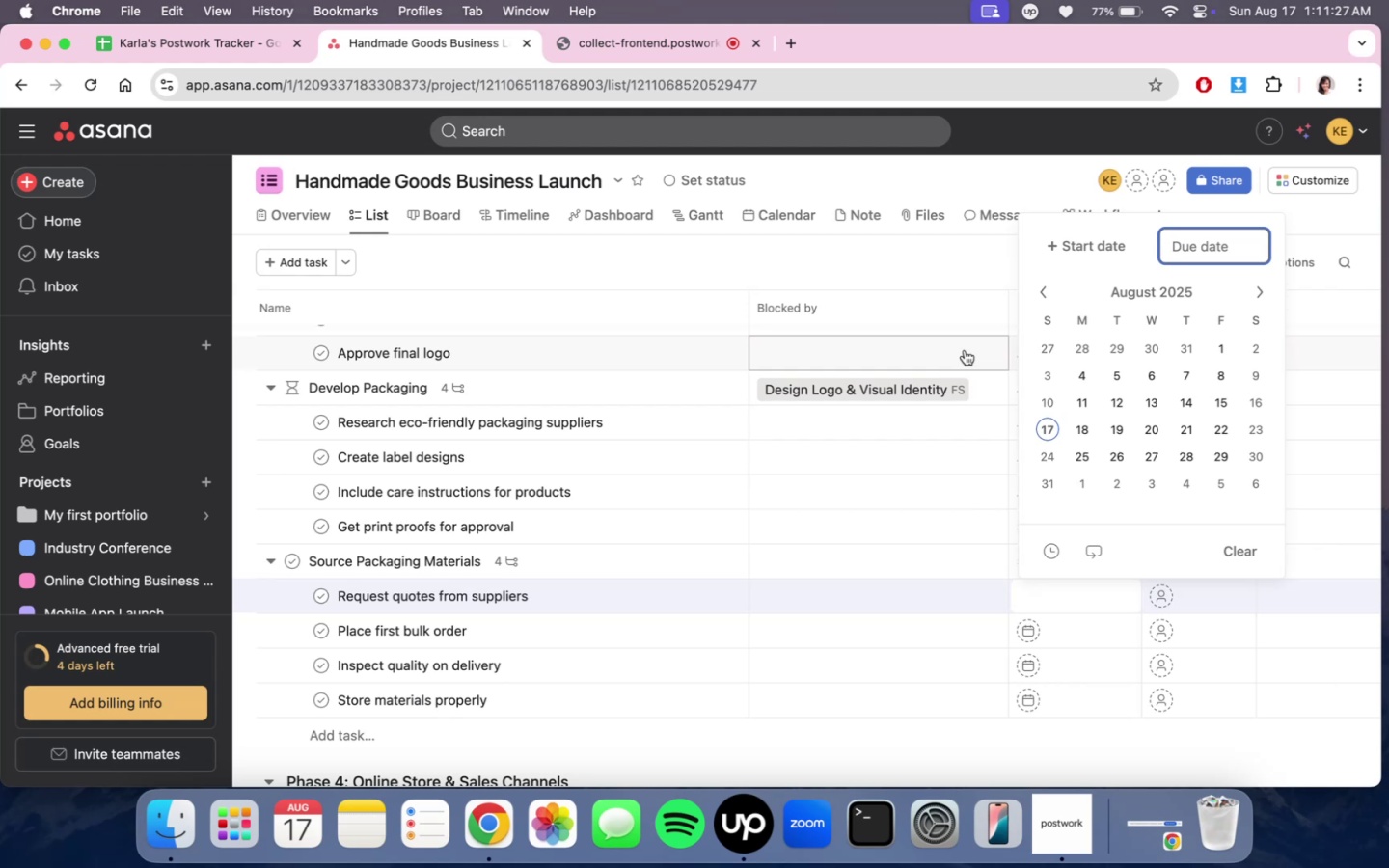 
left_click([952, 279])
 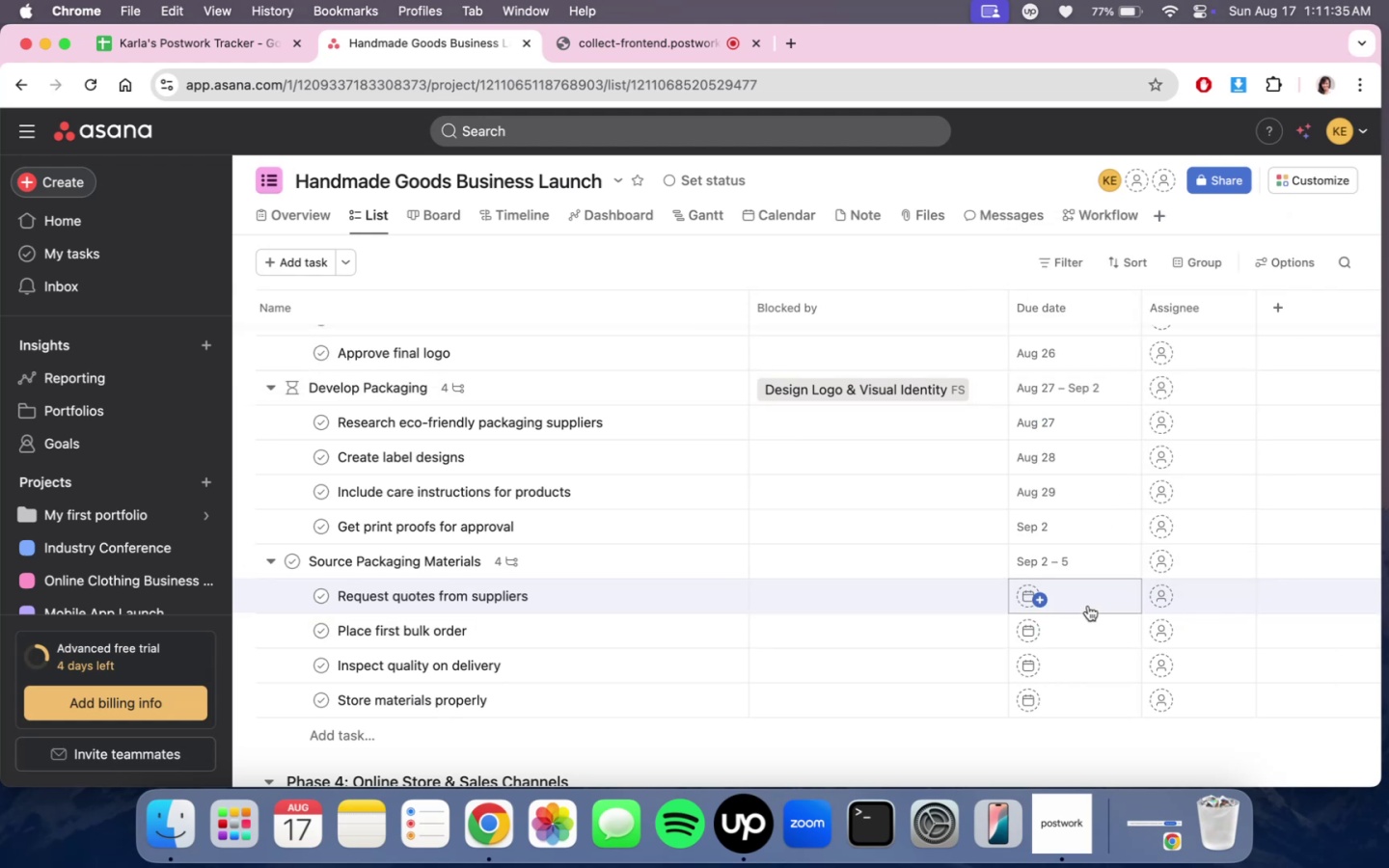 
left_click([1088, 603])
 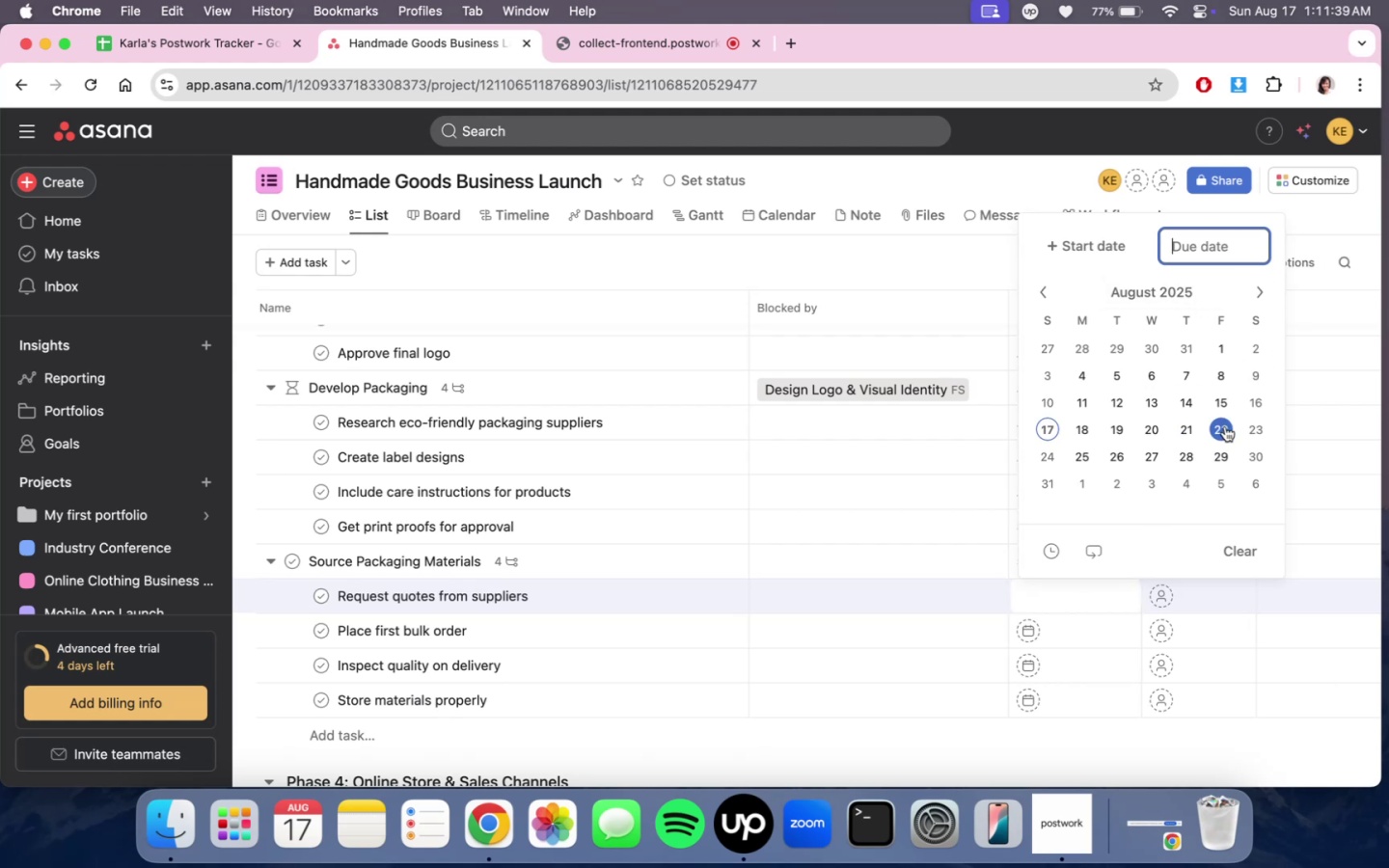 
left_click([1108, 476])
 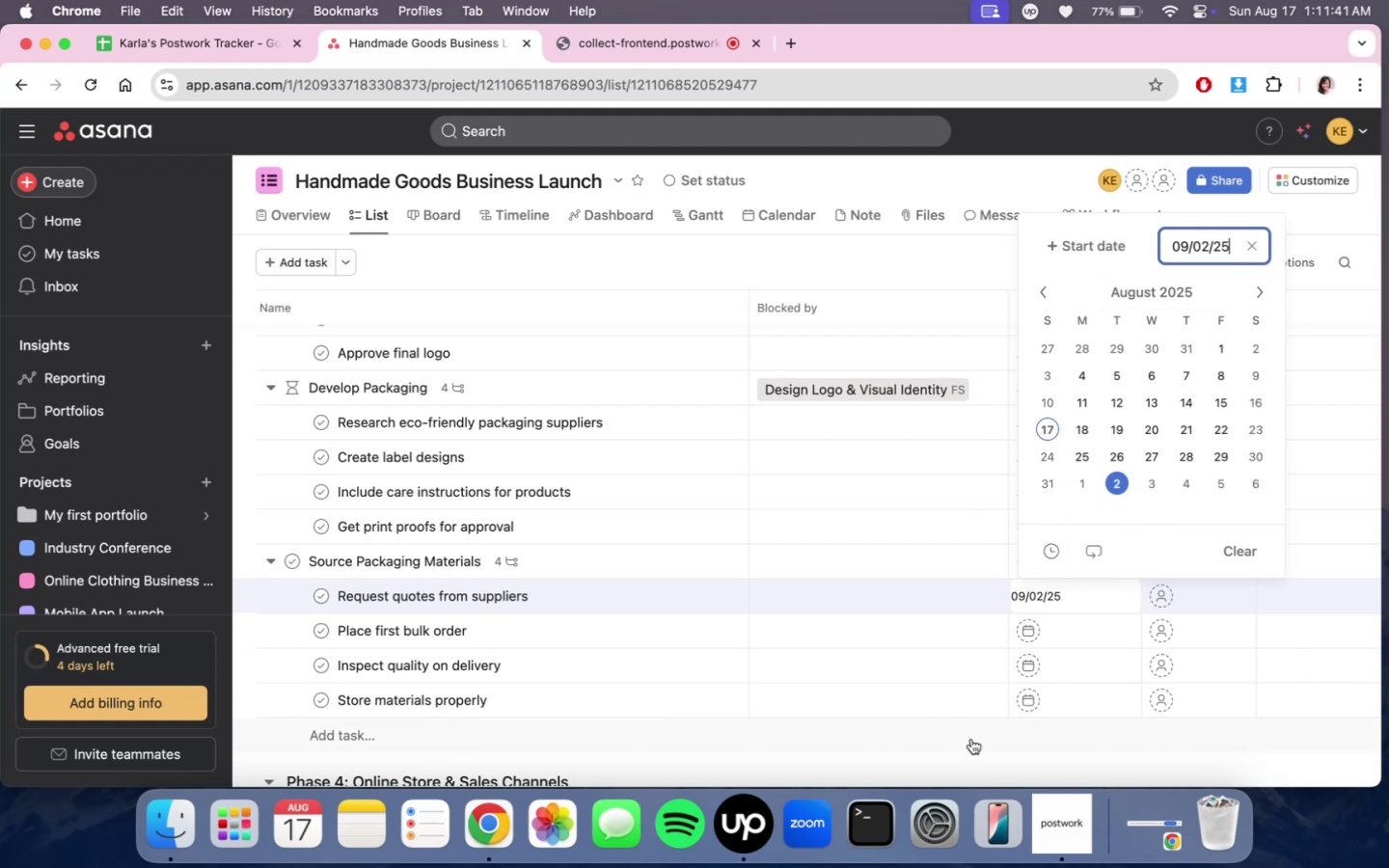 
left_click([992, 740])
 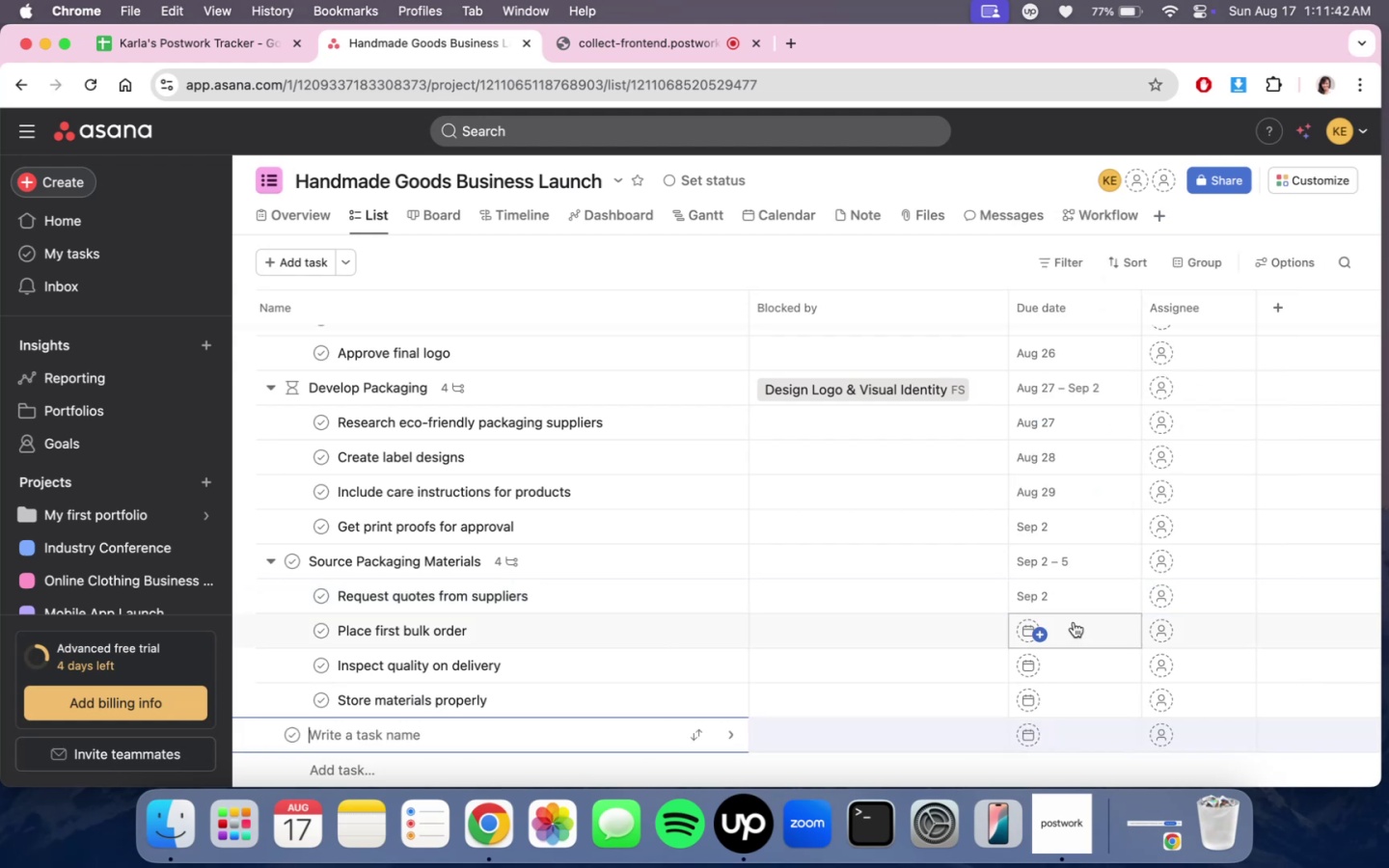 
double_click([1074, 622])
 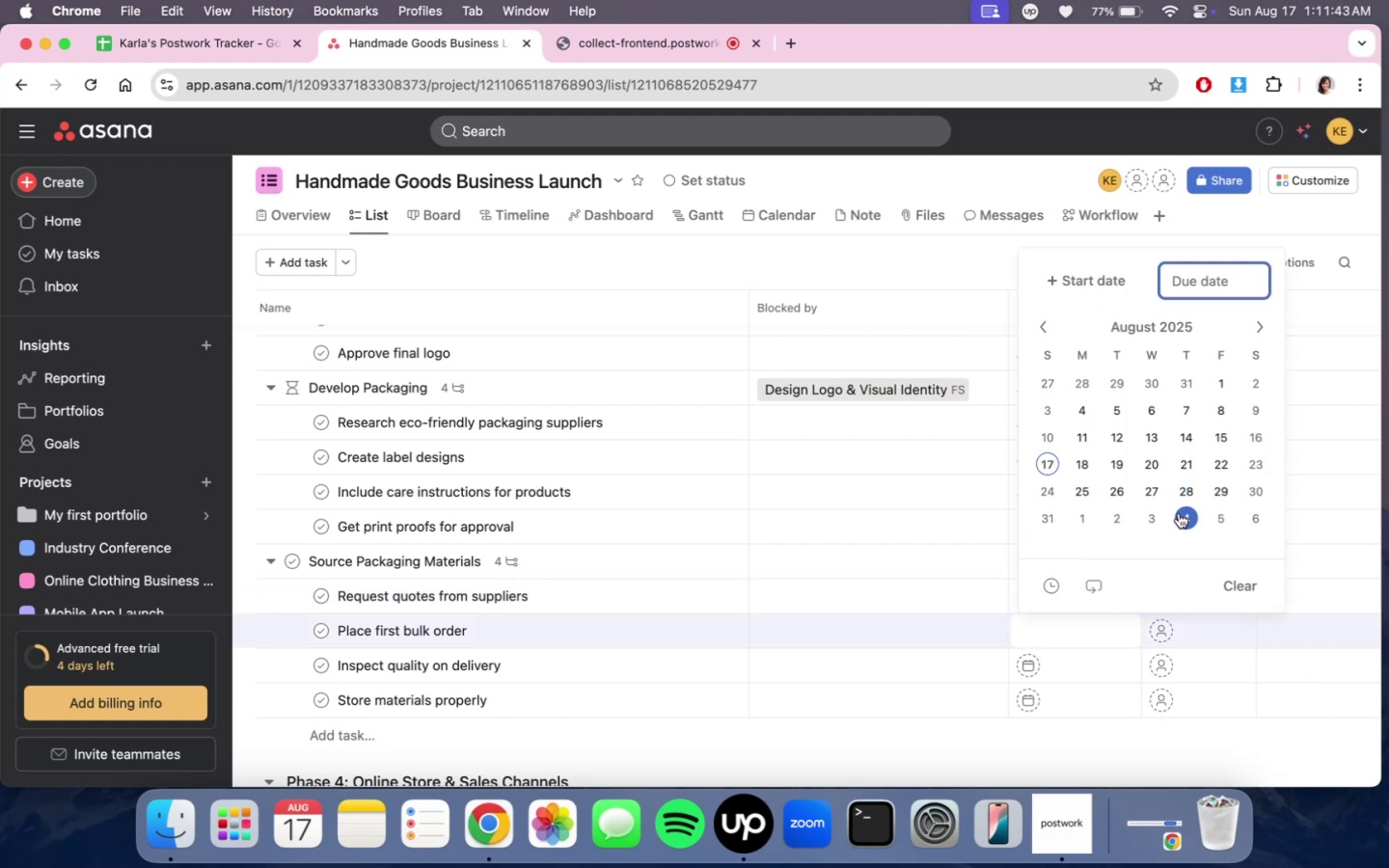 
left_click([1153, 517])
 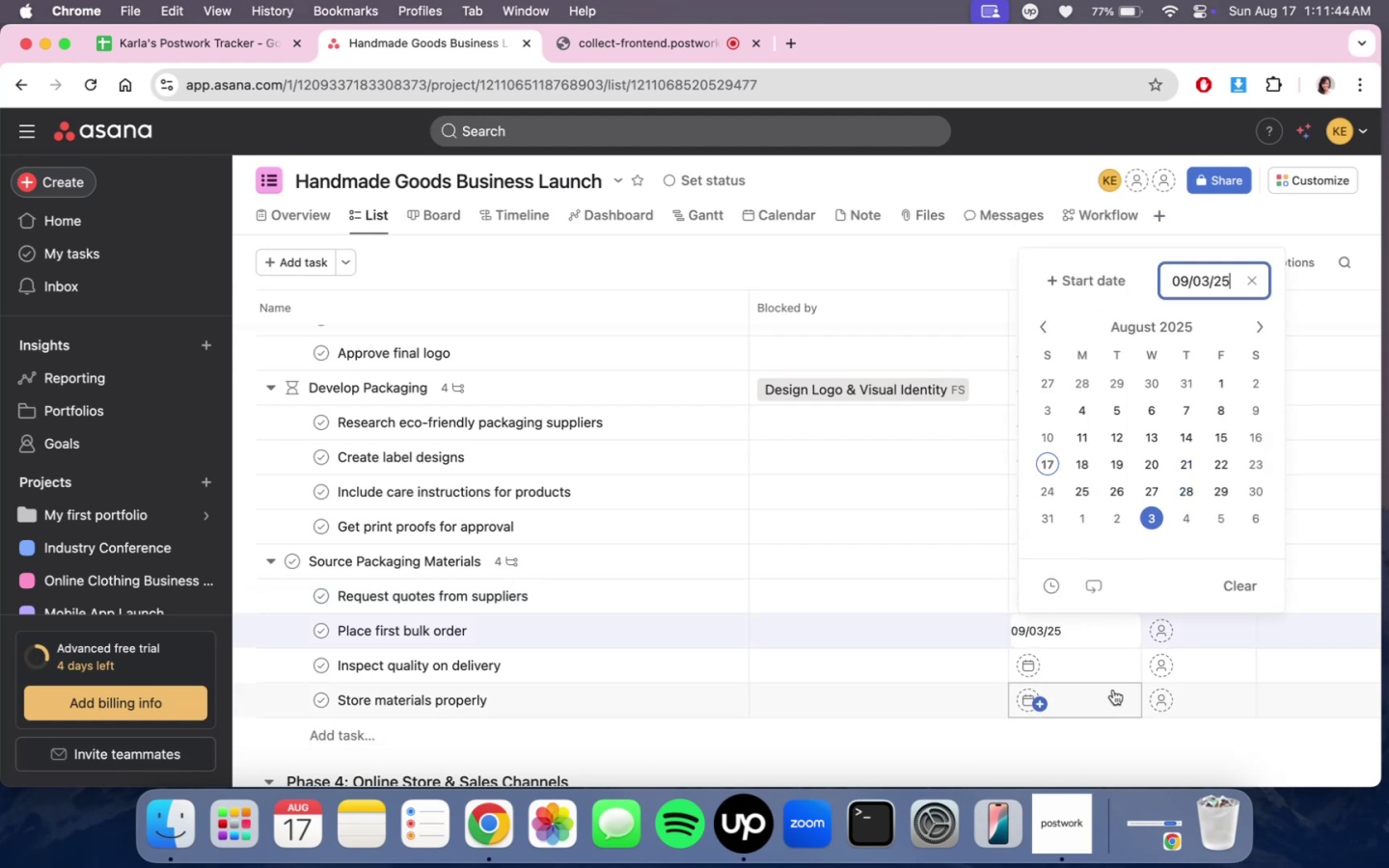 
mouse_move([1104, 674])
 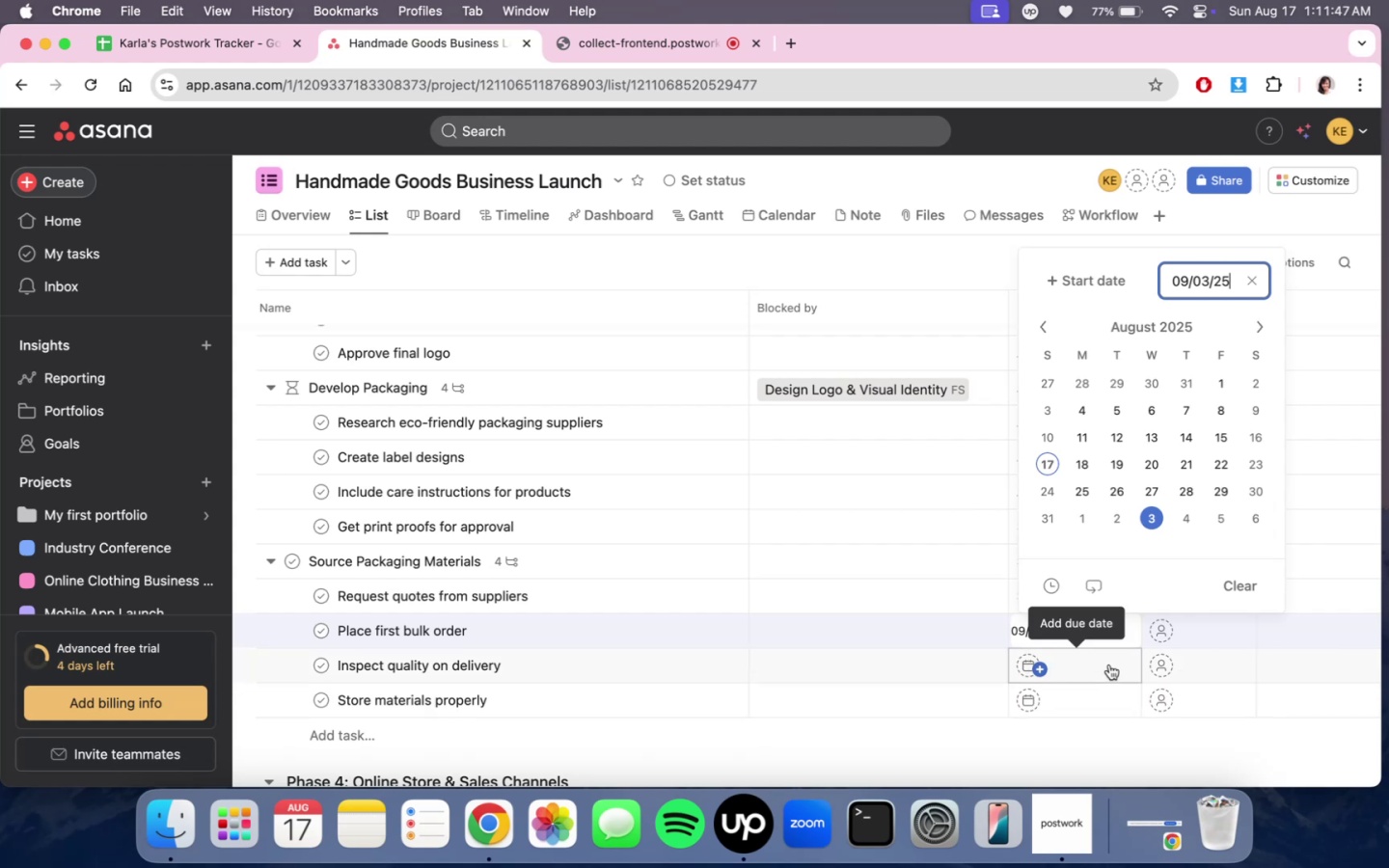 
left_click([1109, 665])
 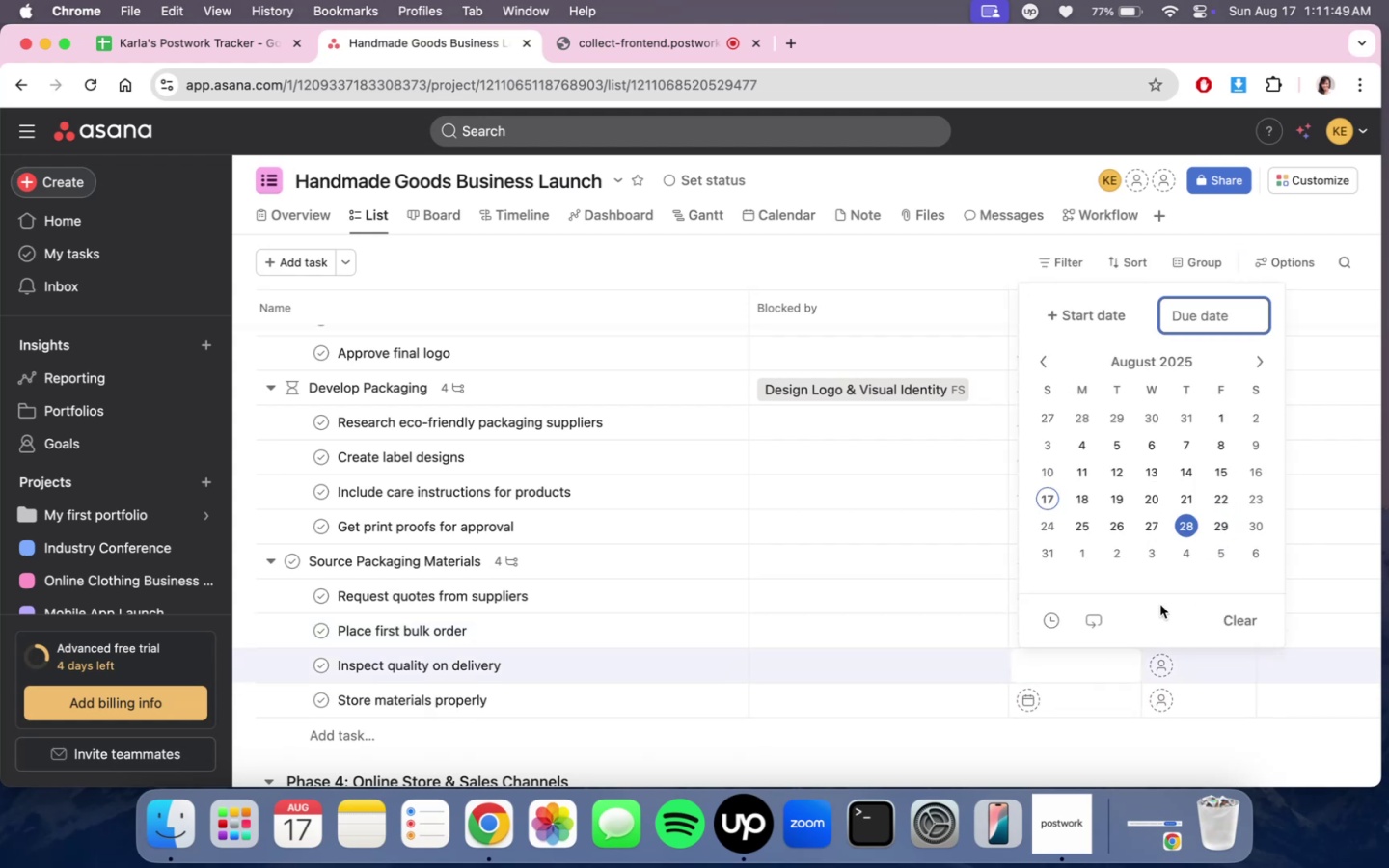 
left_click([1095, 752])
 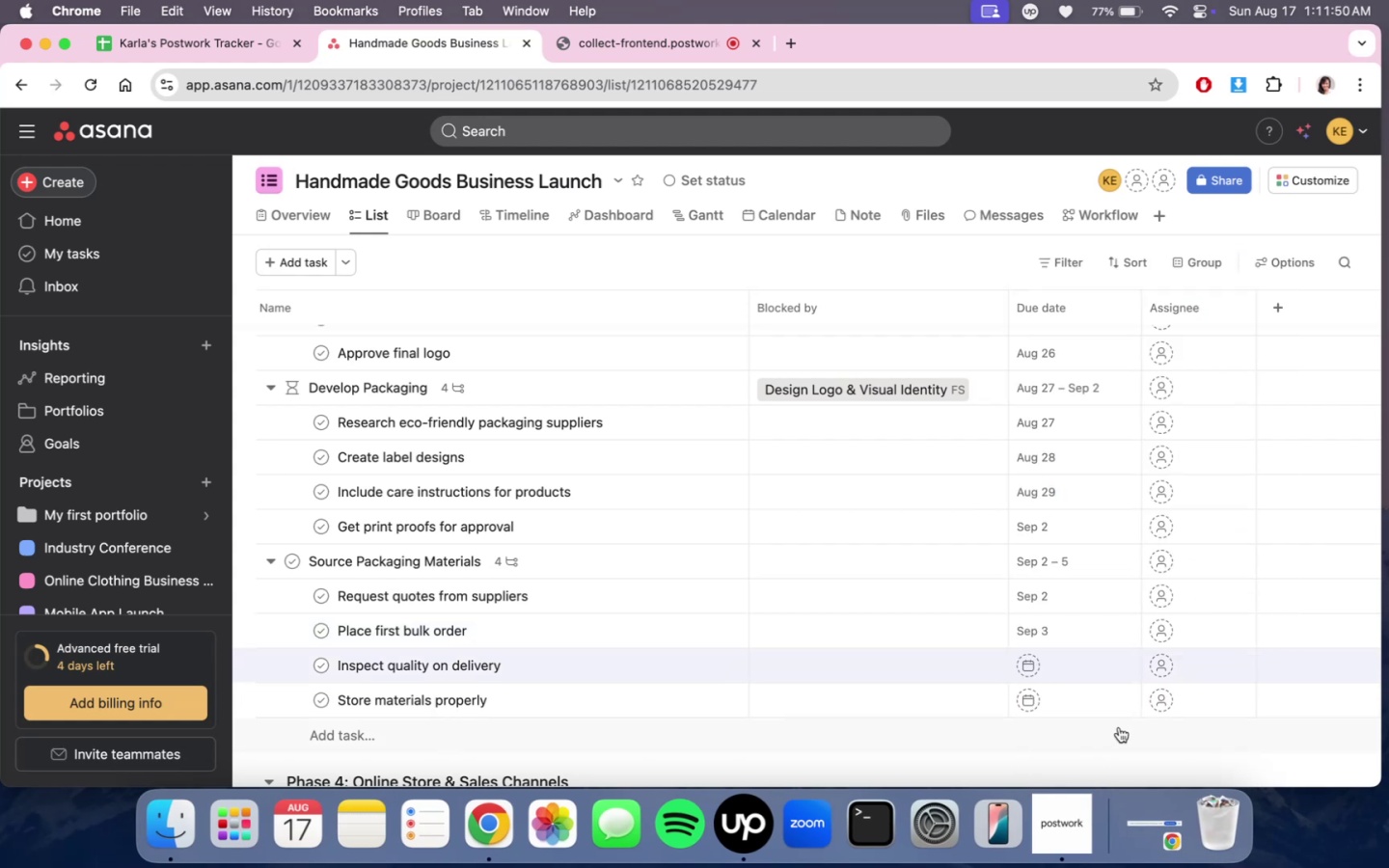 
scroll: coordinate [1125, 721], scroll_direction: down, amount: 11.0
 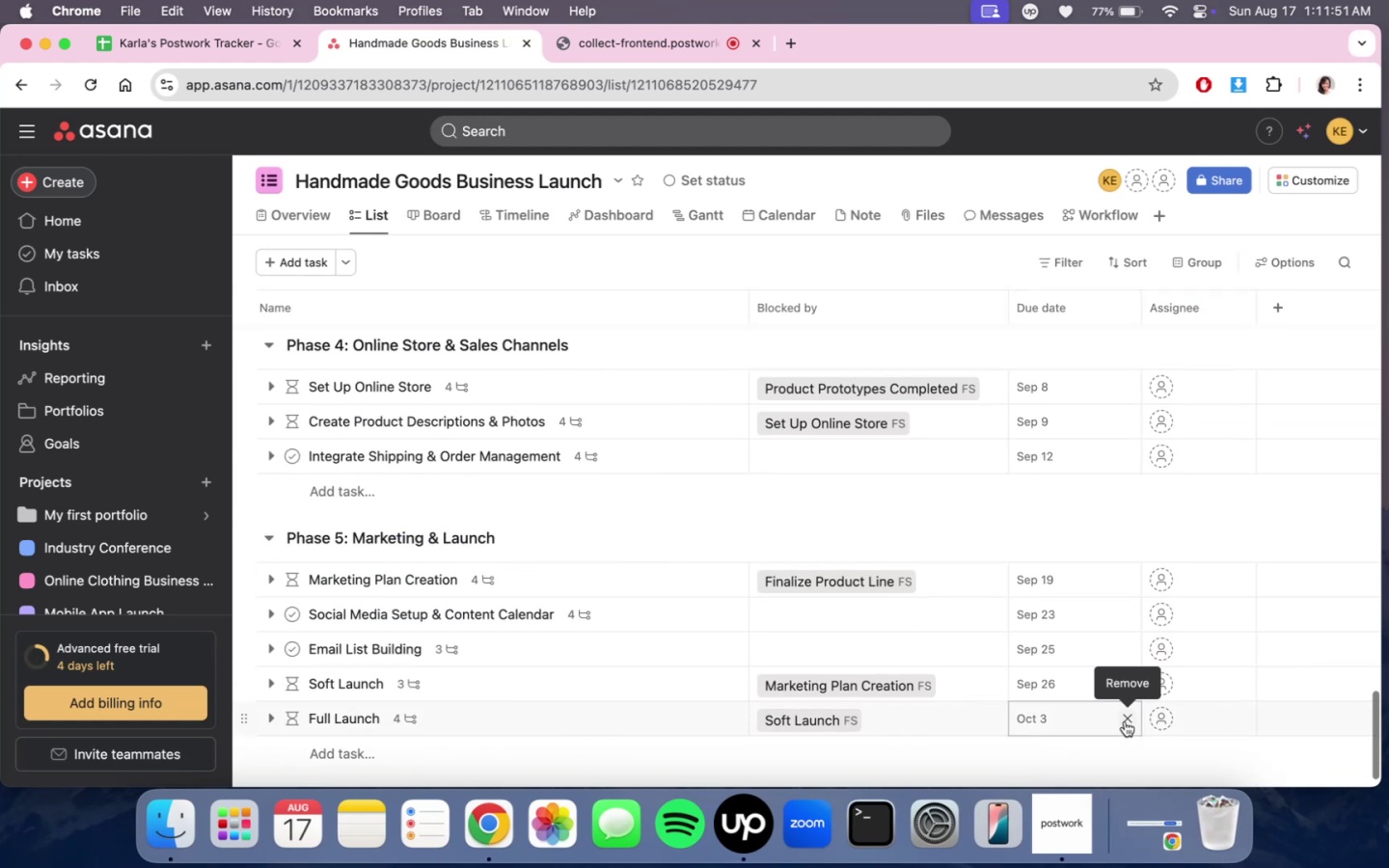 
scroll: coordinate [1125, 721], scroll_direction: up, amount: 10.0
 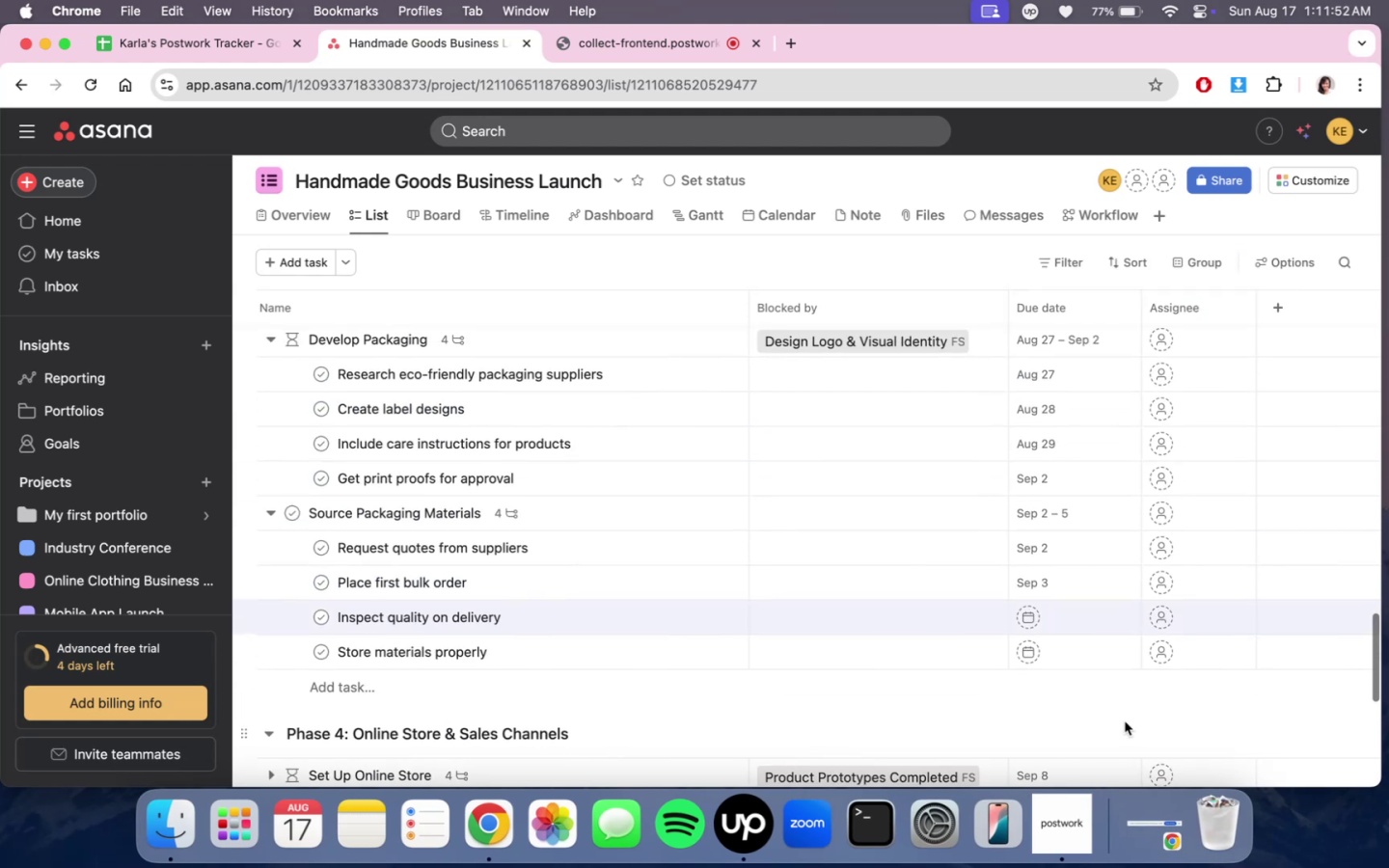 
scroll: coordinate [1125, 721], scroll_direction: down, amount: 5.0
 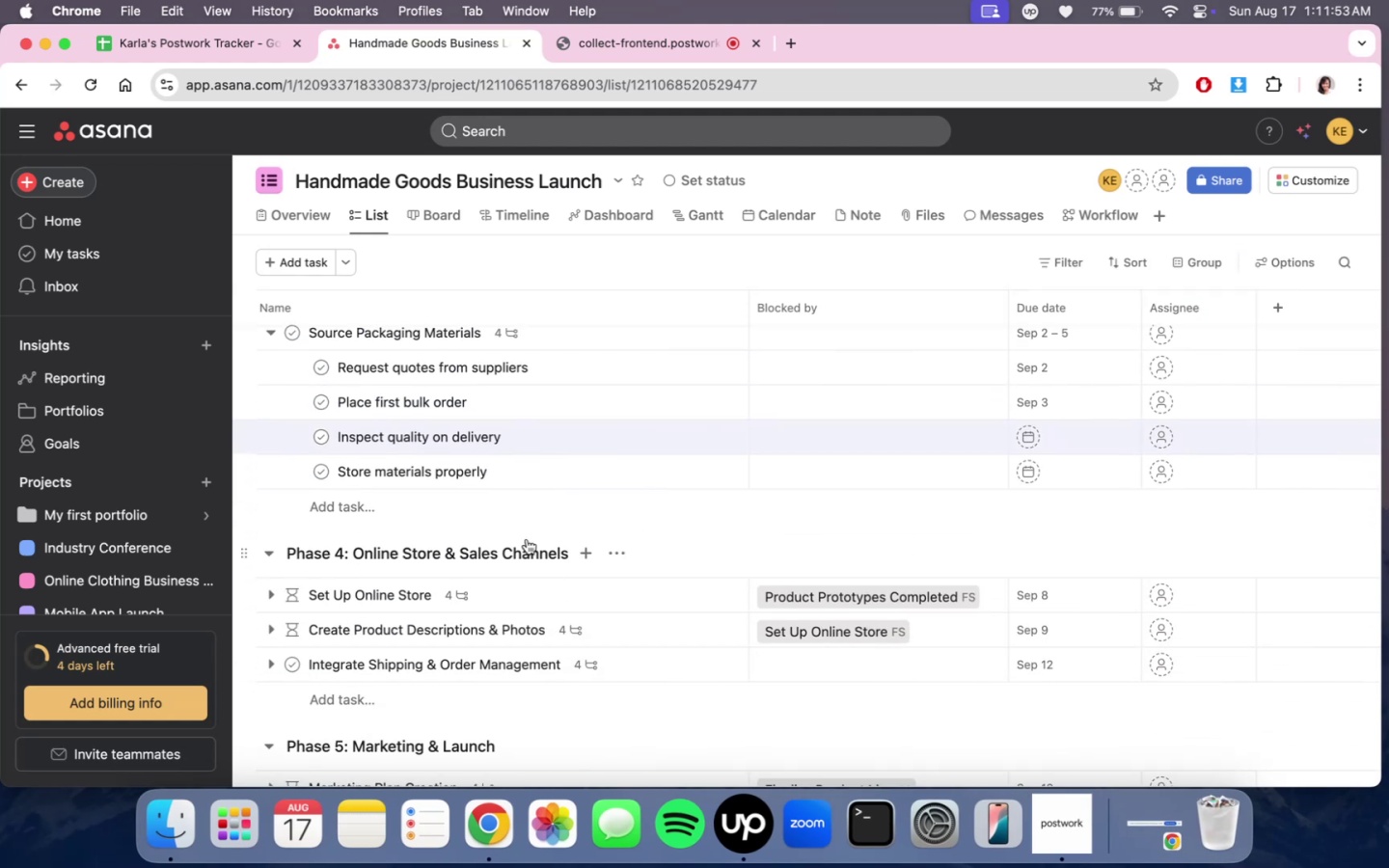 
mouse_move([327, 574])
 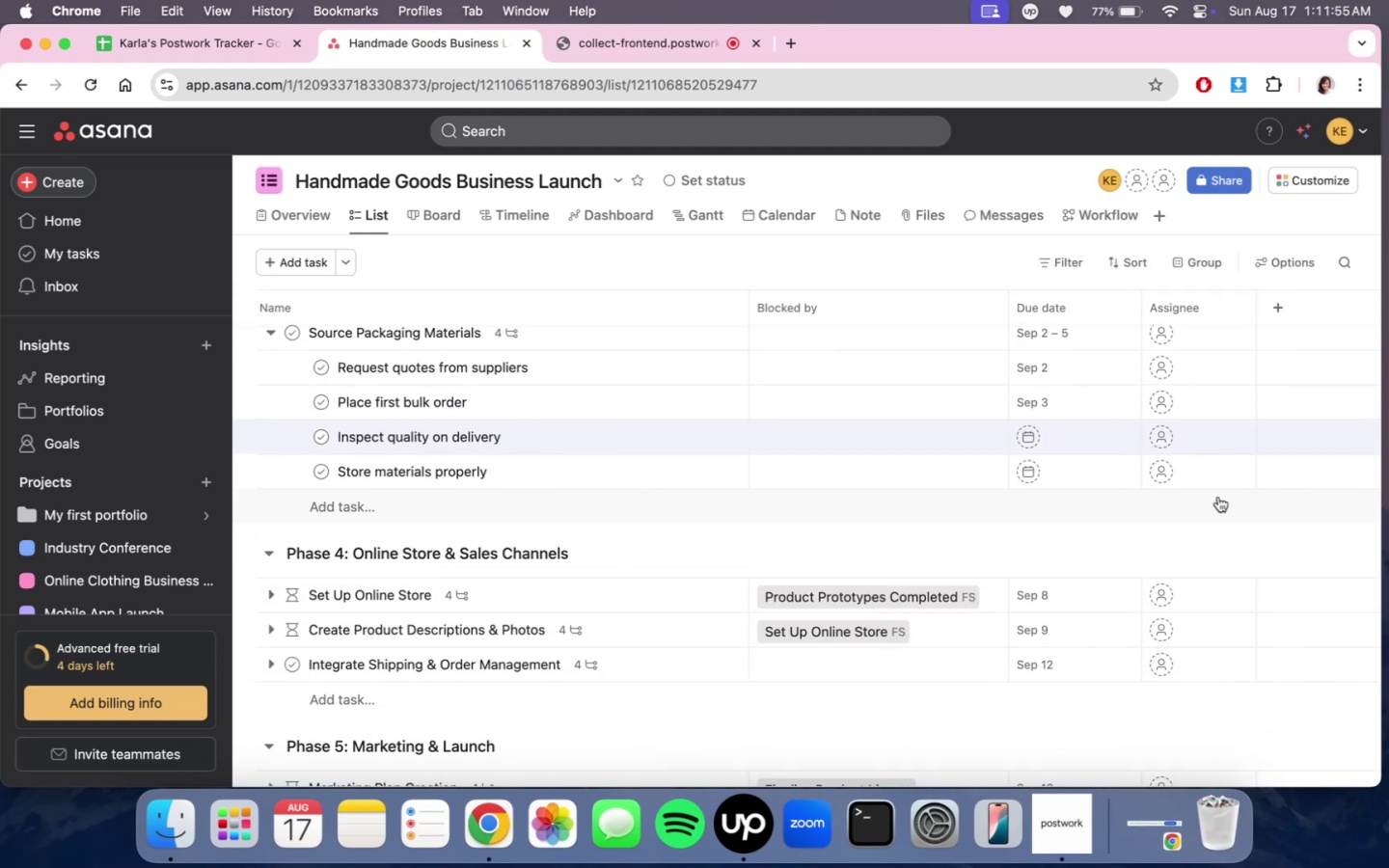 
scroll: coordinate [1101, 542], scroll_direction: up, amount: 9.0
 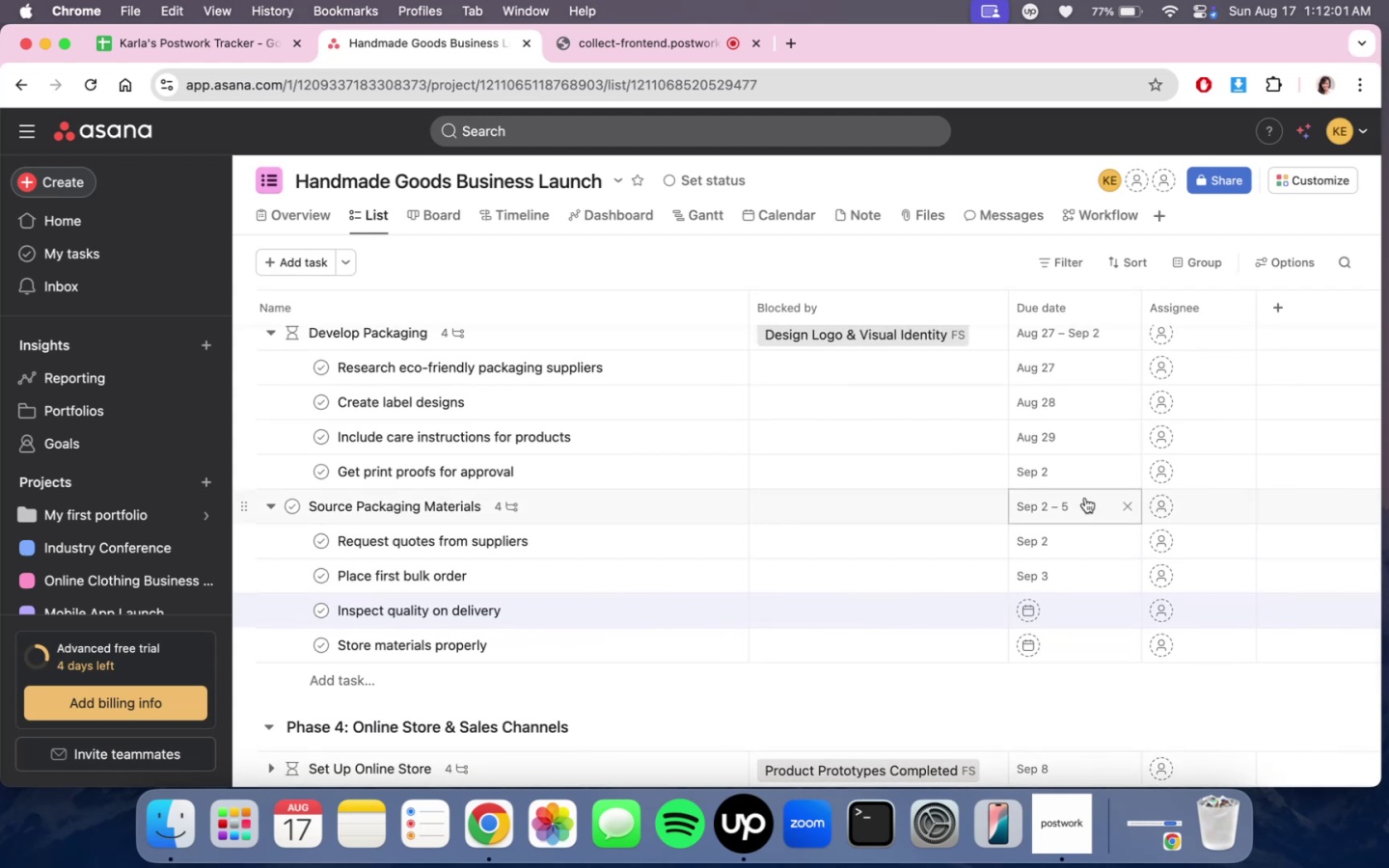 
wait(5.57)
 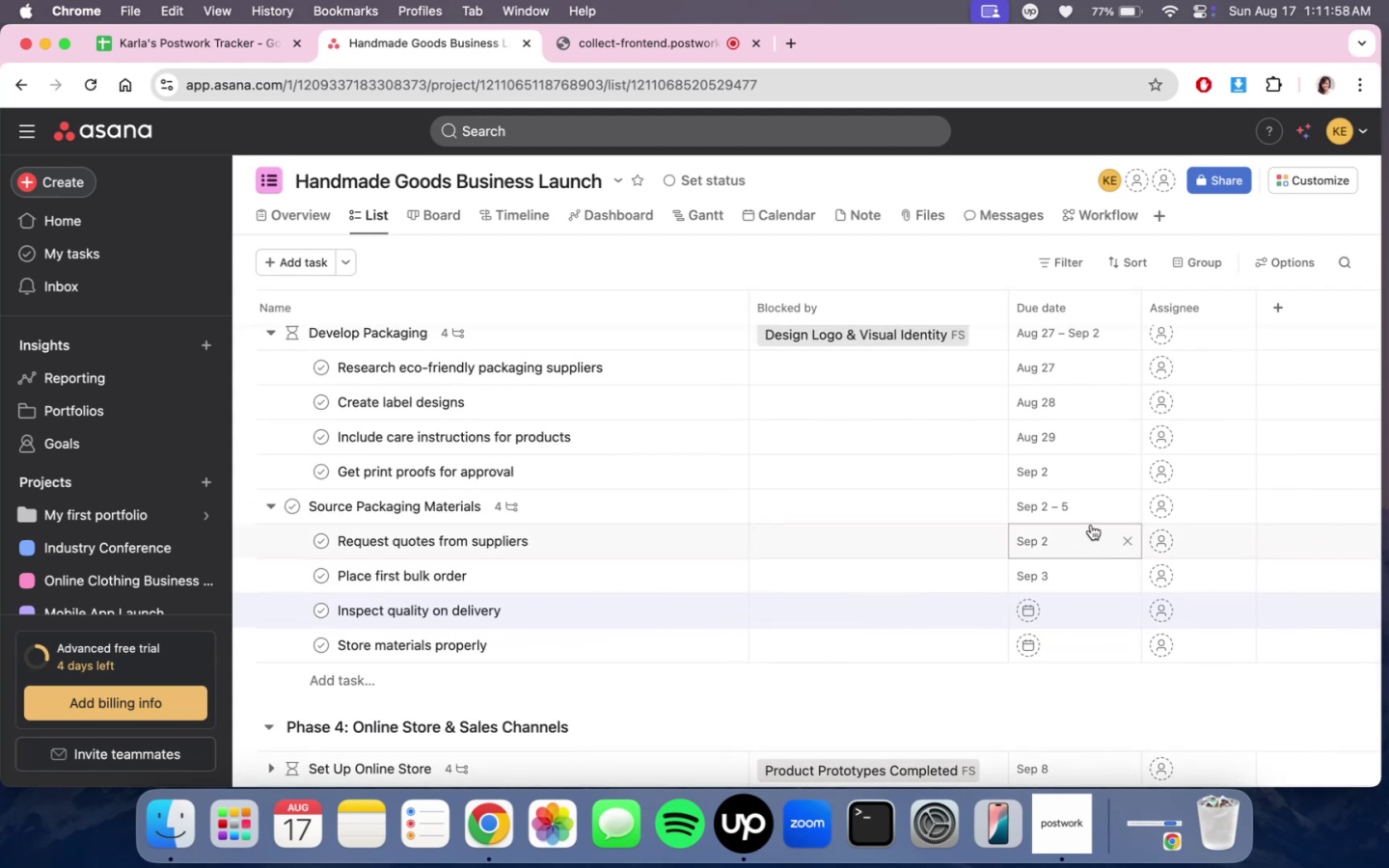 
left_click([1085, 498])
 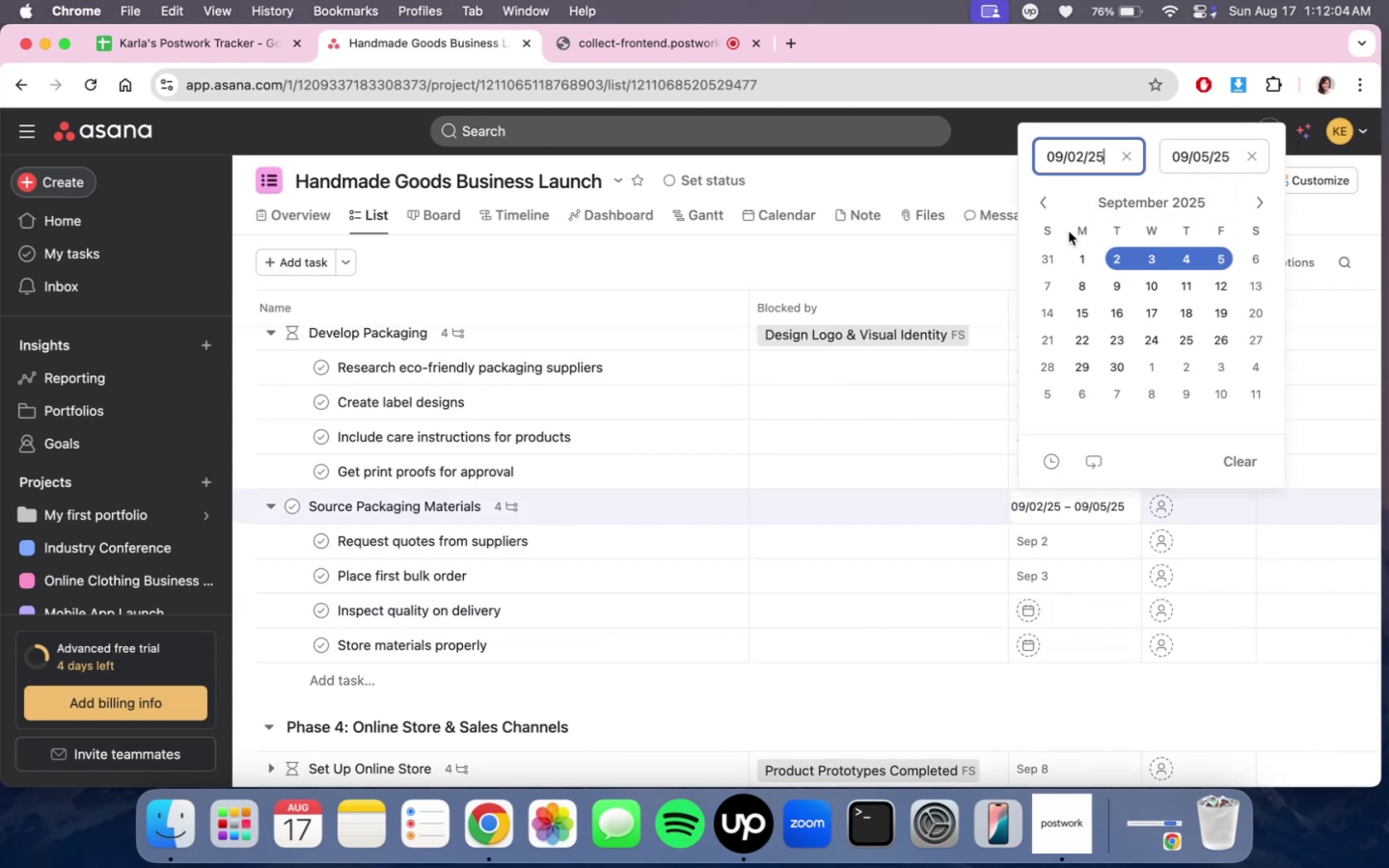 
left_click([1047, 204])
 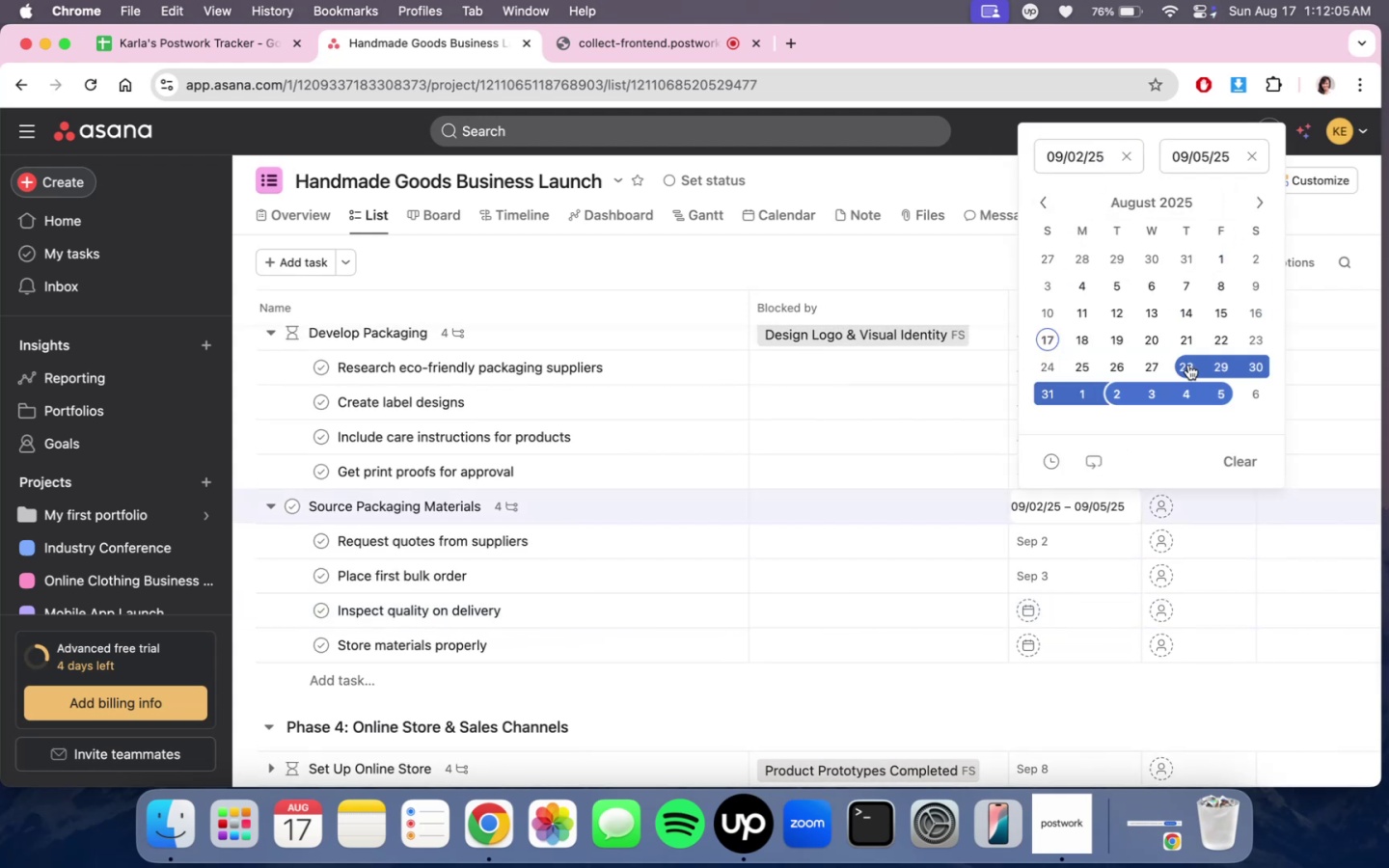 
left_click([1188, 366])
 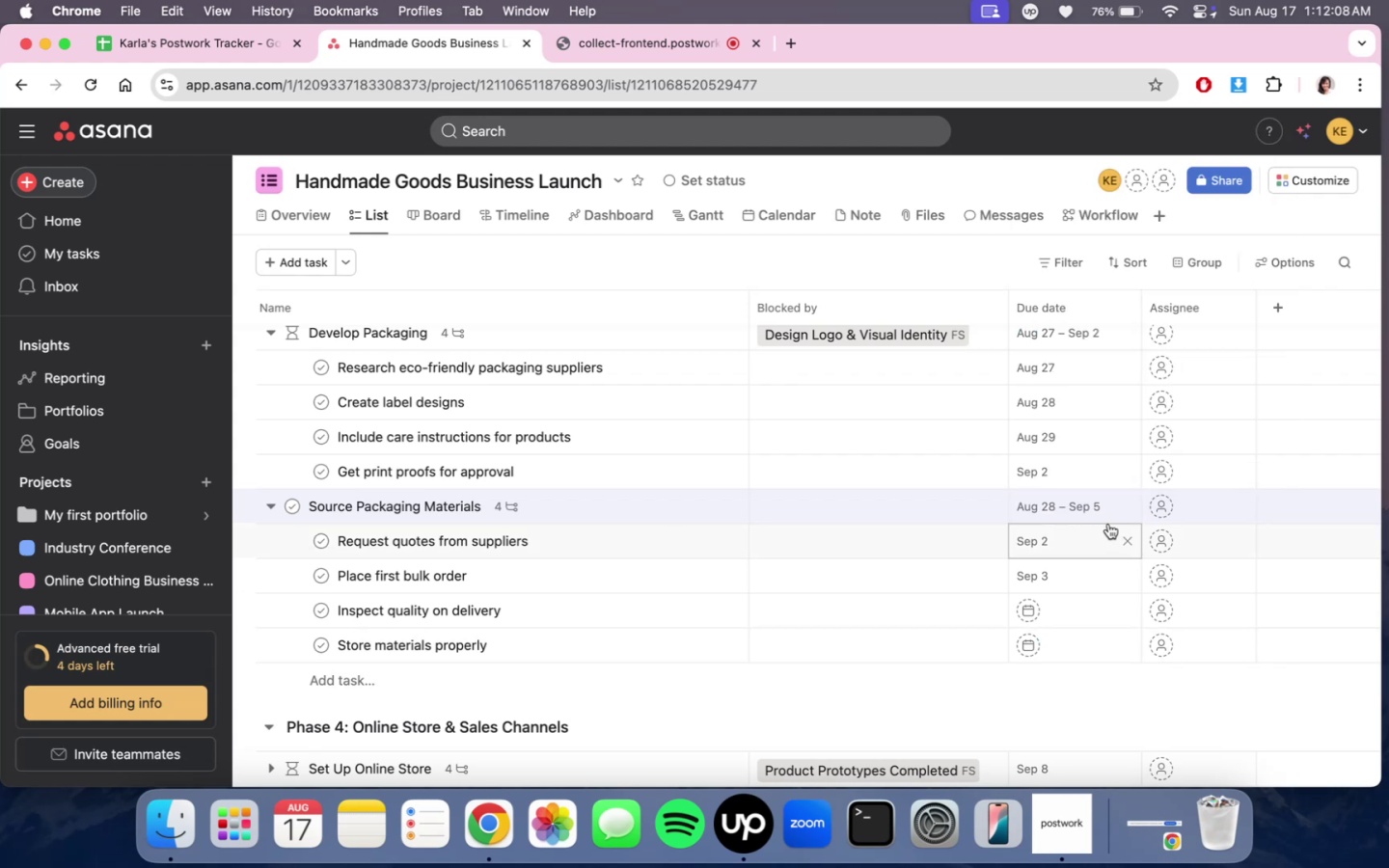 
left_click([1103, 536])
 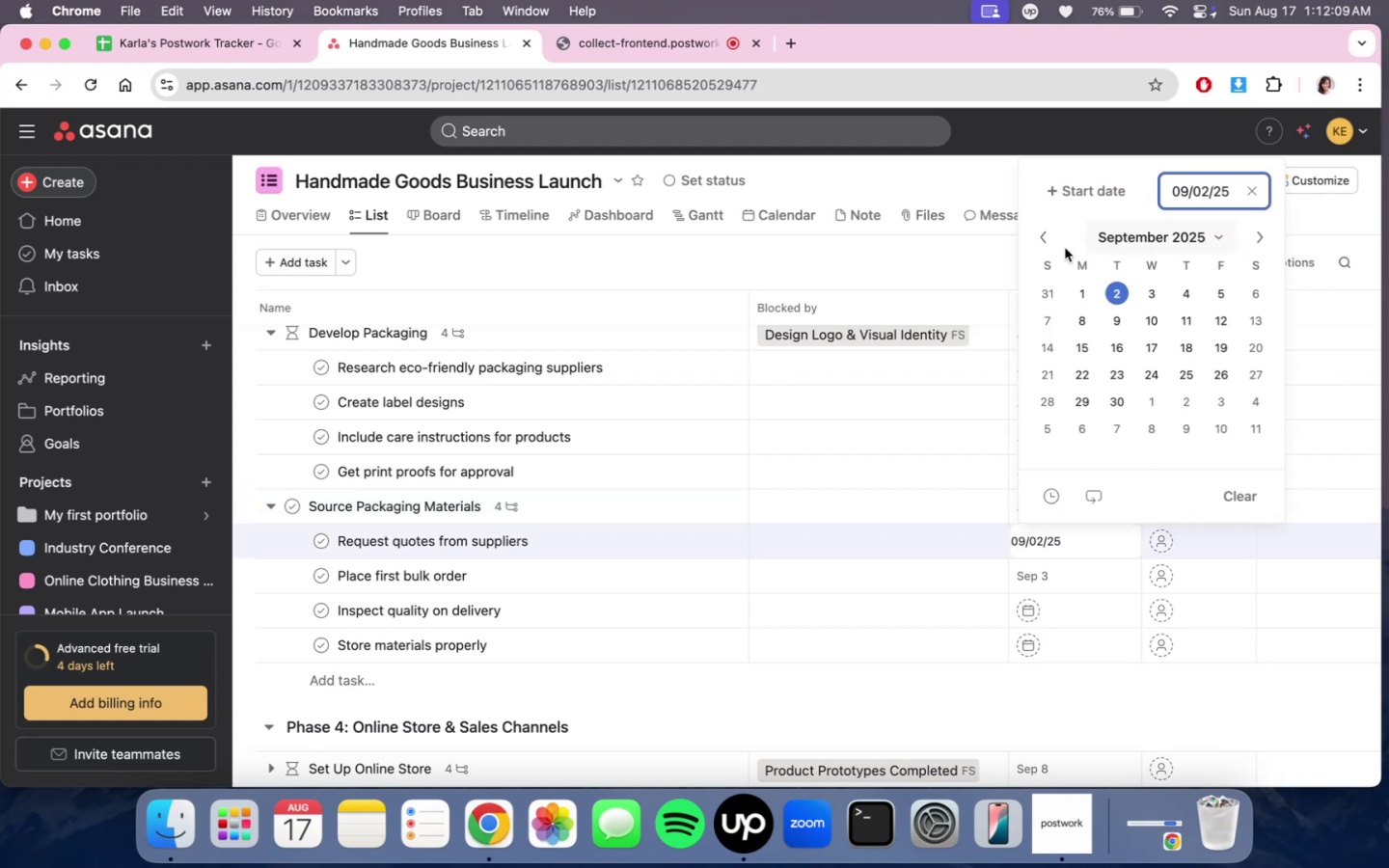 
left_click([1042, 246])
 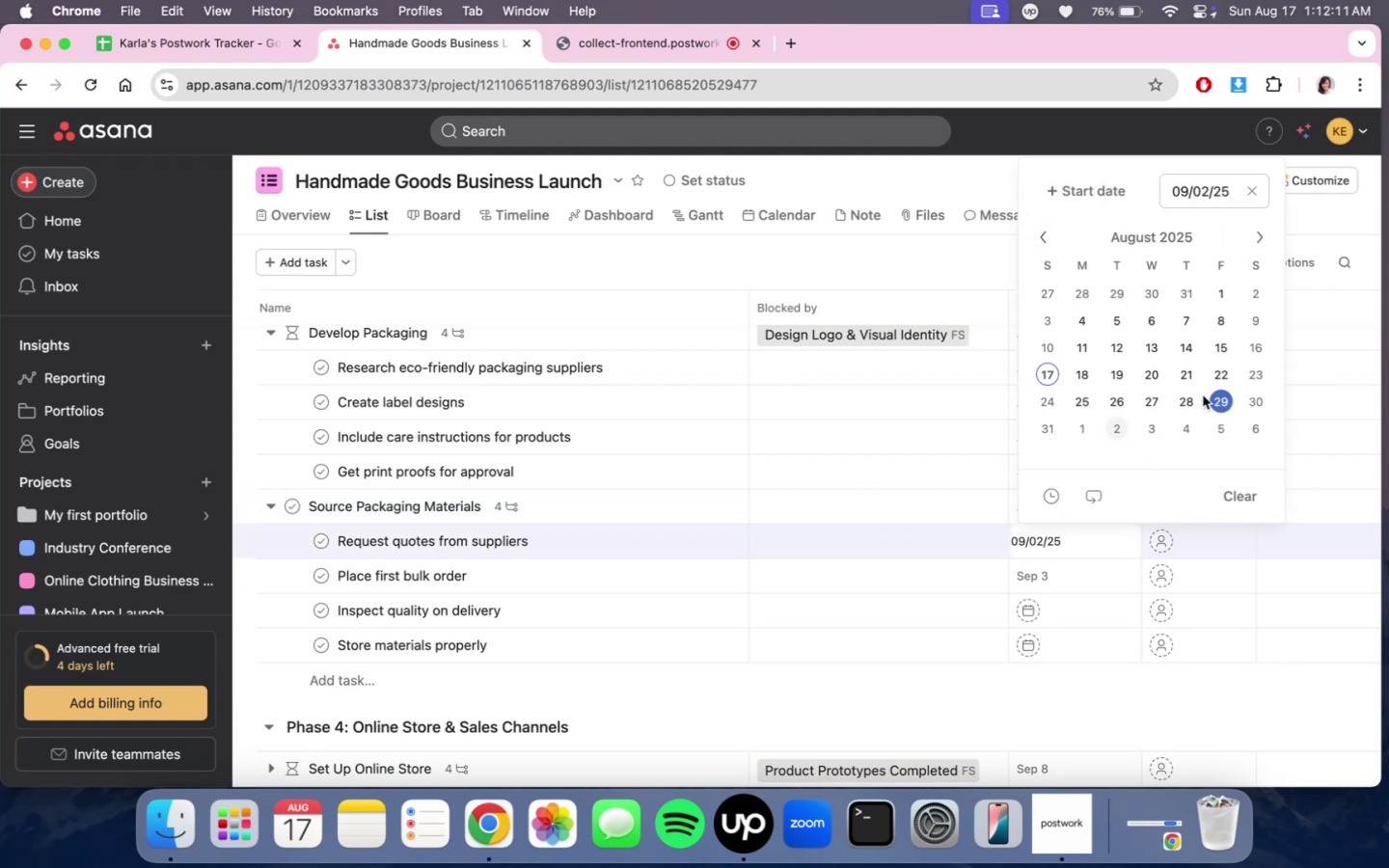 
left_click([1188, 399])
 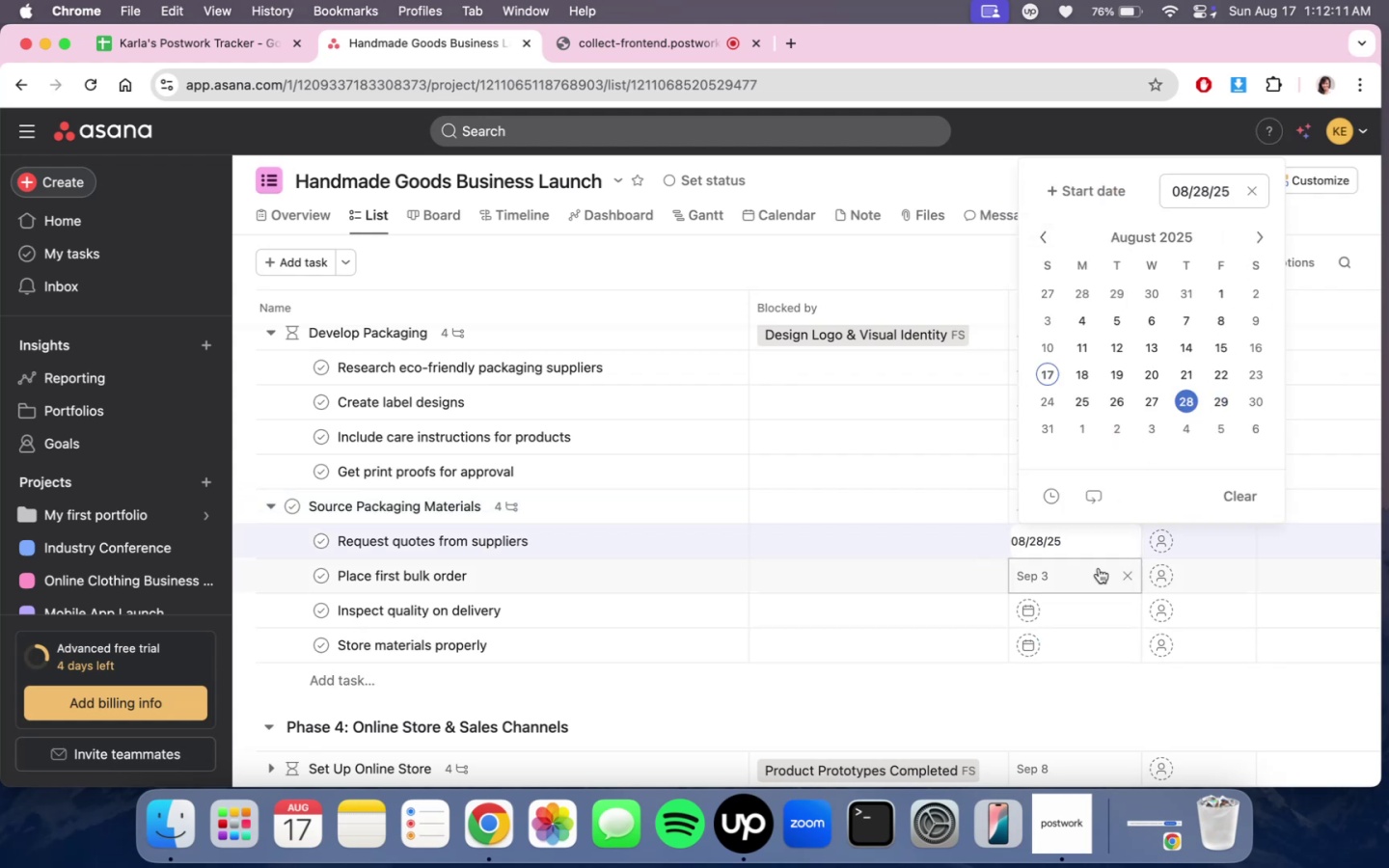 
double_click([1095, 574])
 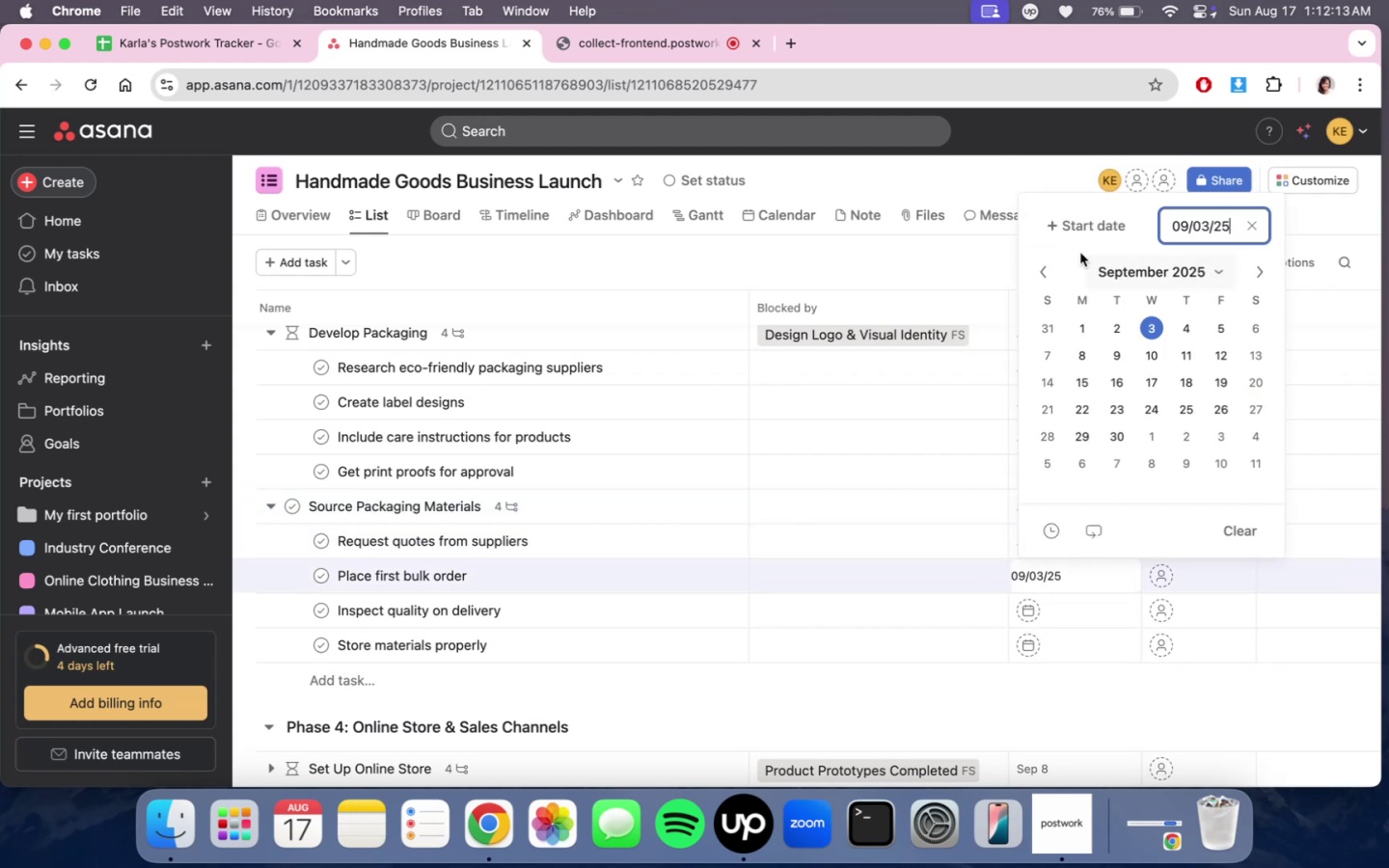 
left_click([1048, 266])
 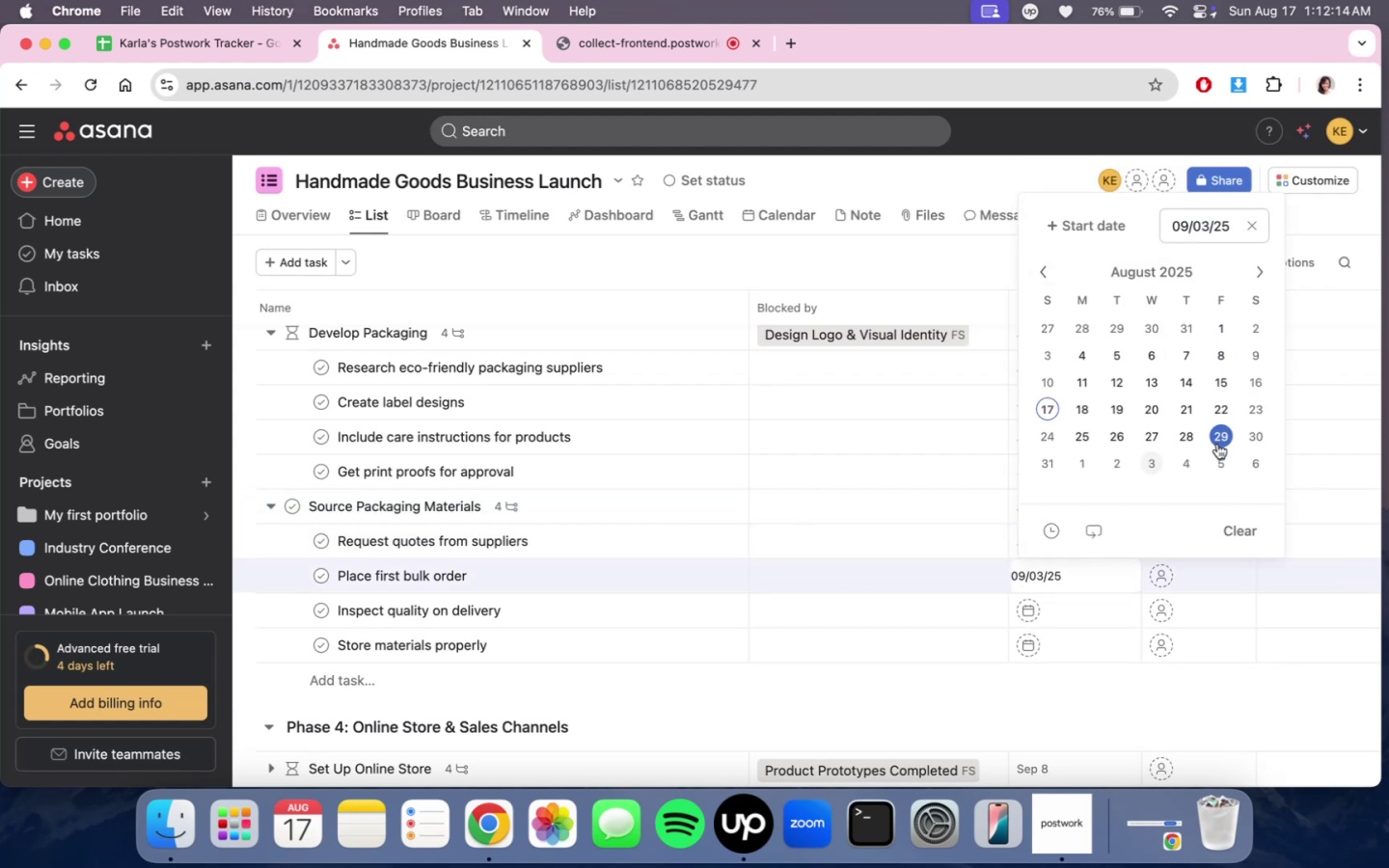 
left_click([1217, 444])
 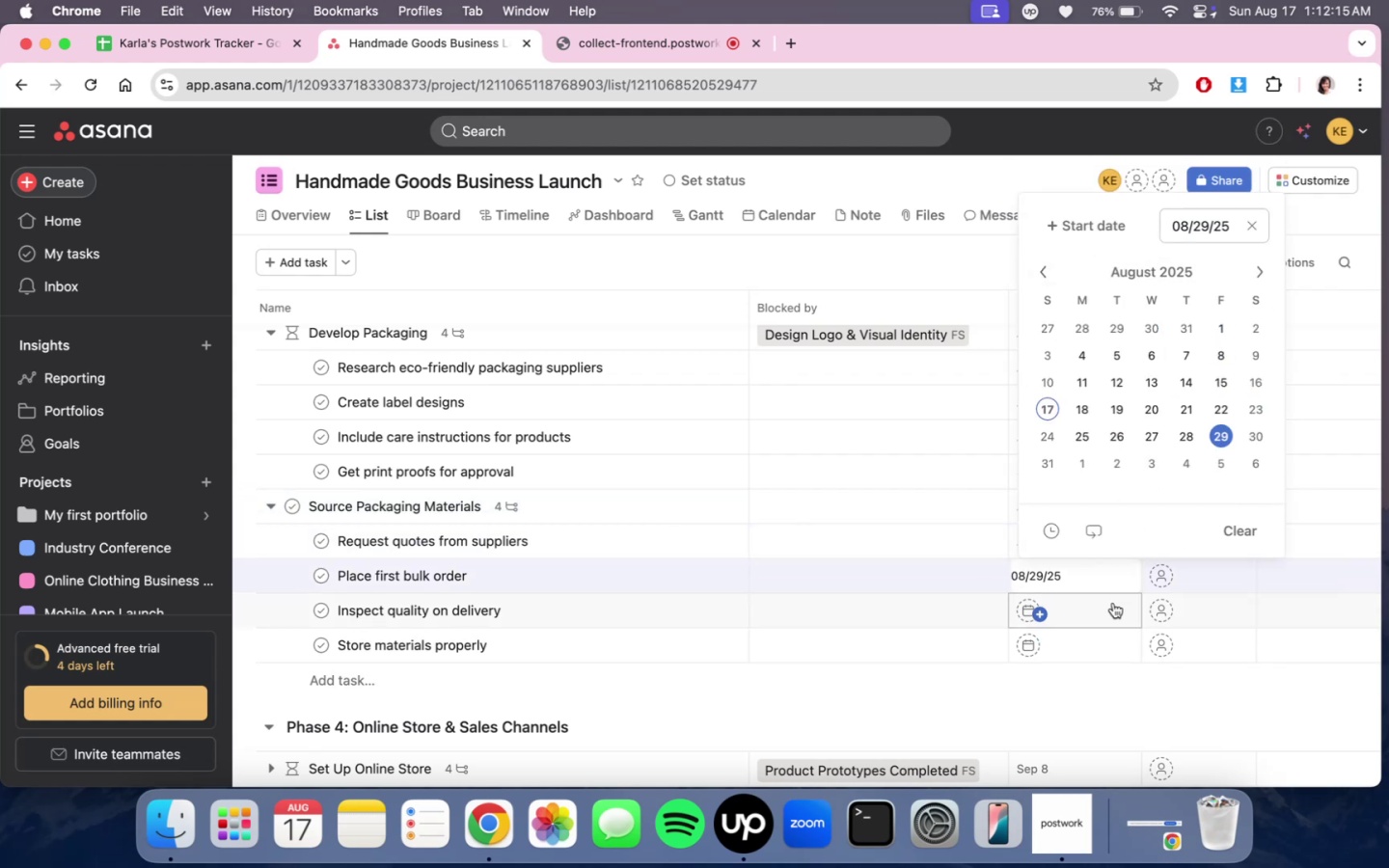 
left_click([1113, 603])
 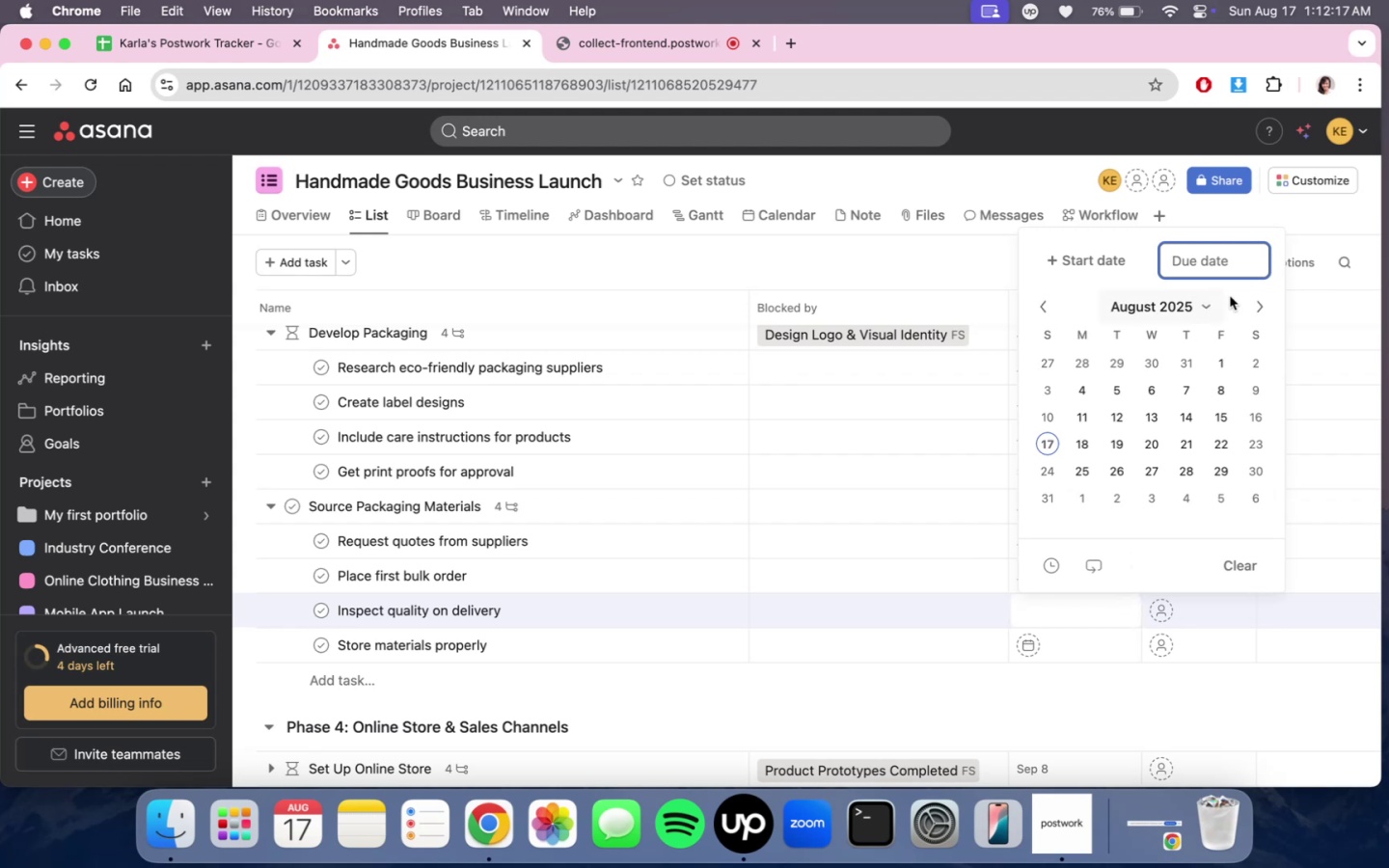 
left_click([1250, 303])
 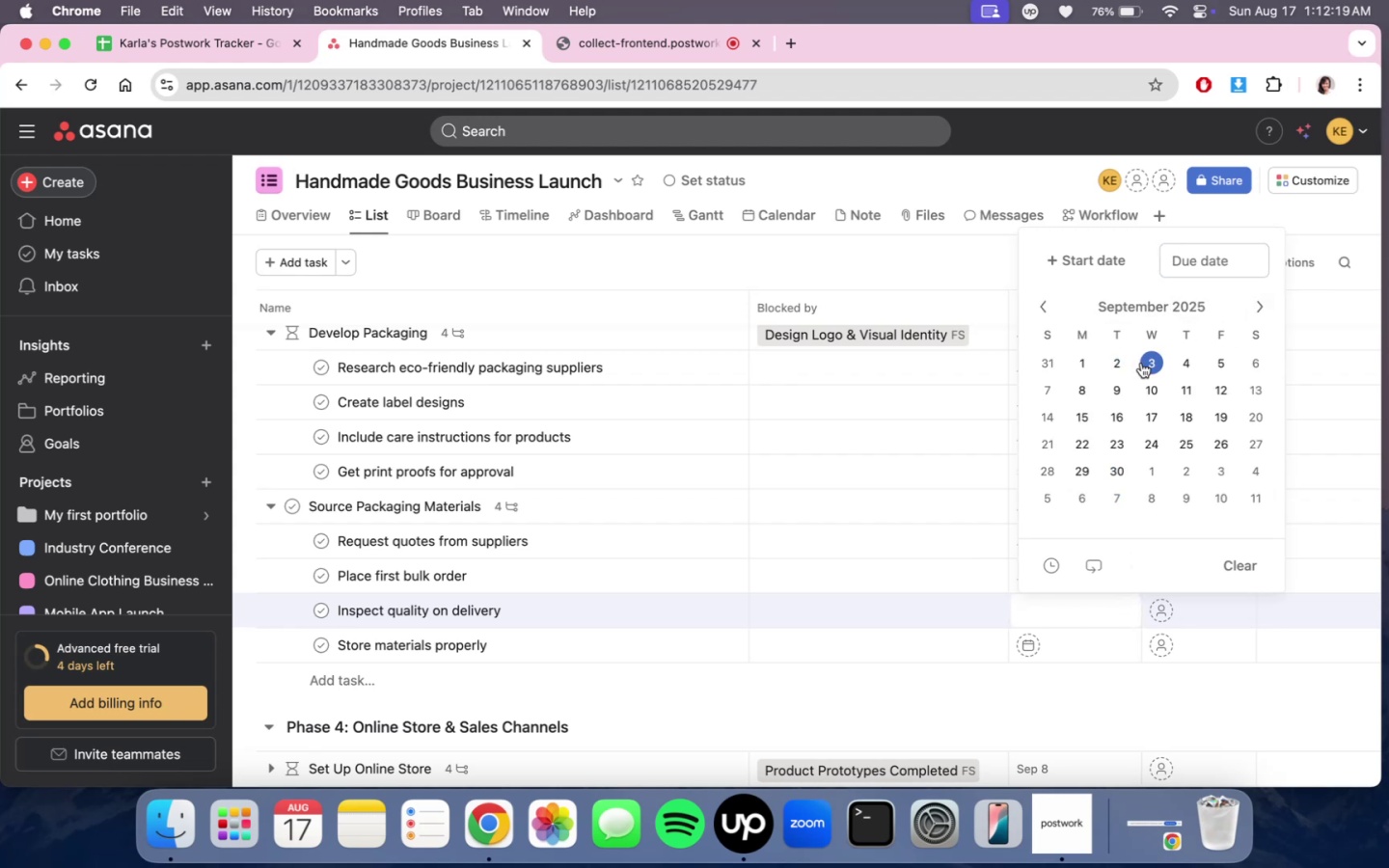 
left_click([1141, 363])
 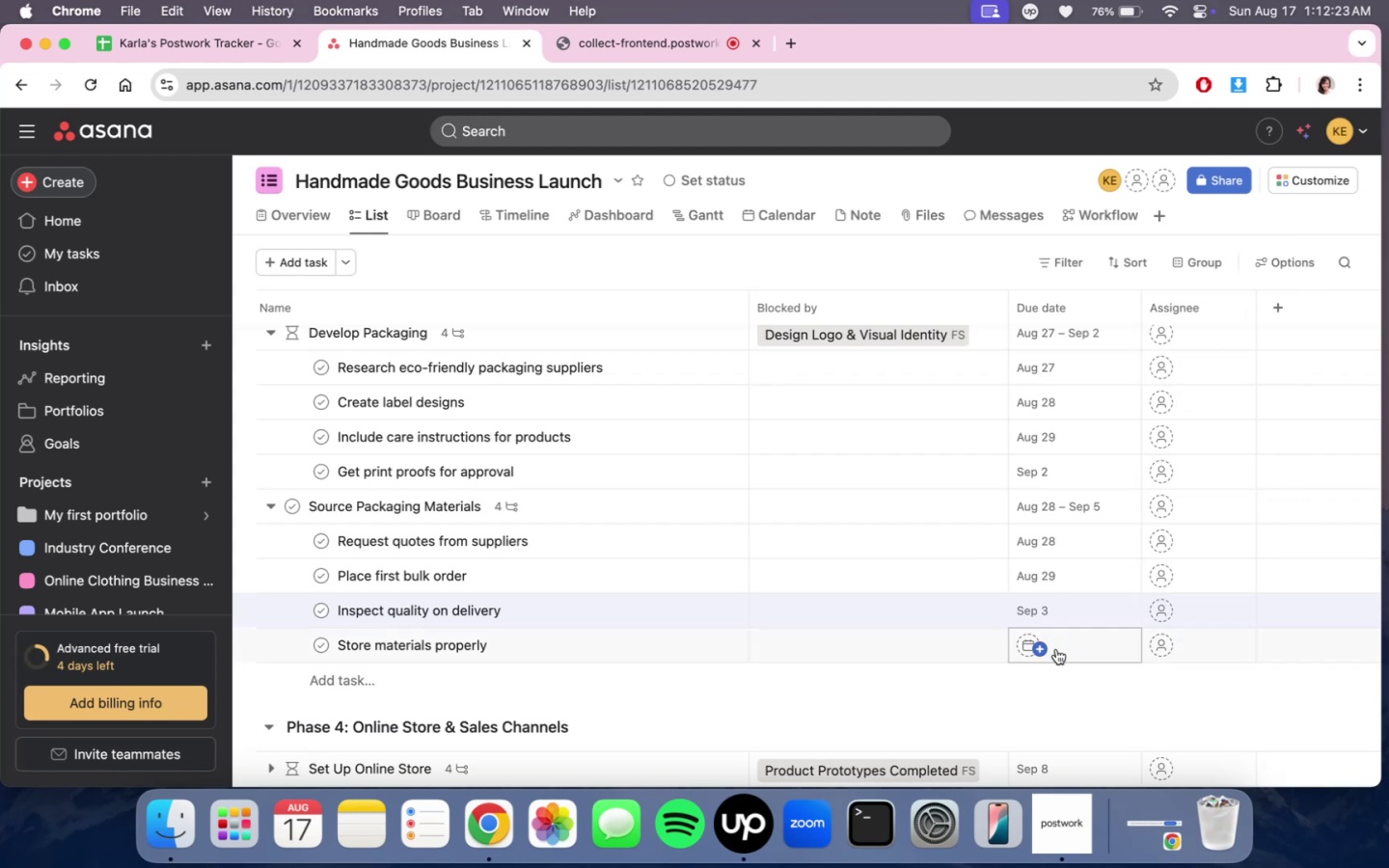 
scroll: coordinate [1069, 670], scroll_direction: down, amount: 3.0
 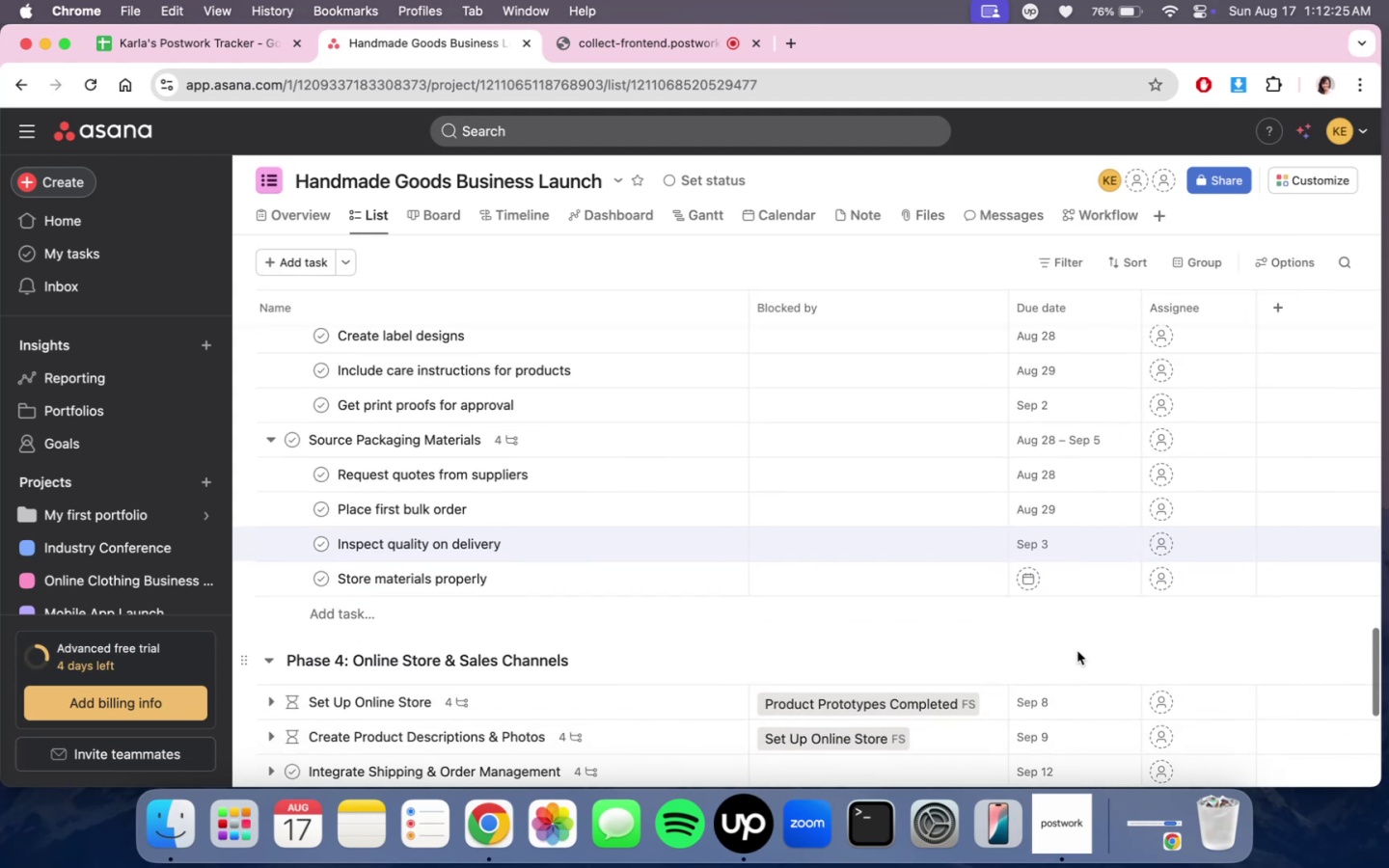 
mouse_move([1087, 601])
 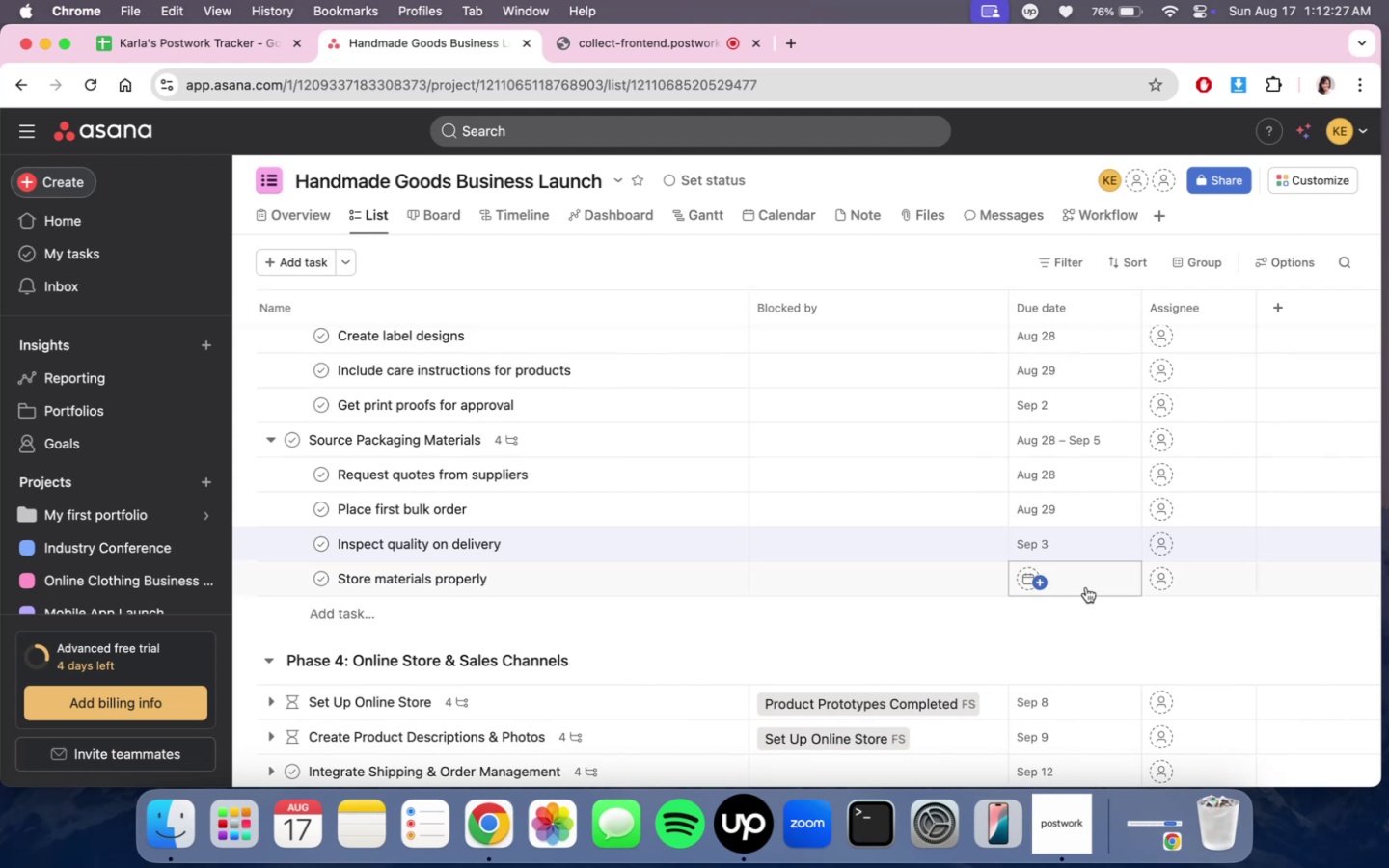 
left_click([1084, 580])
 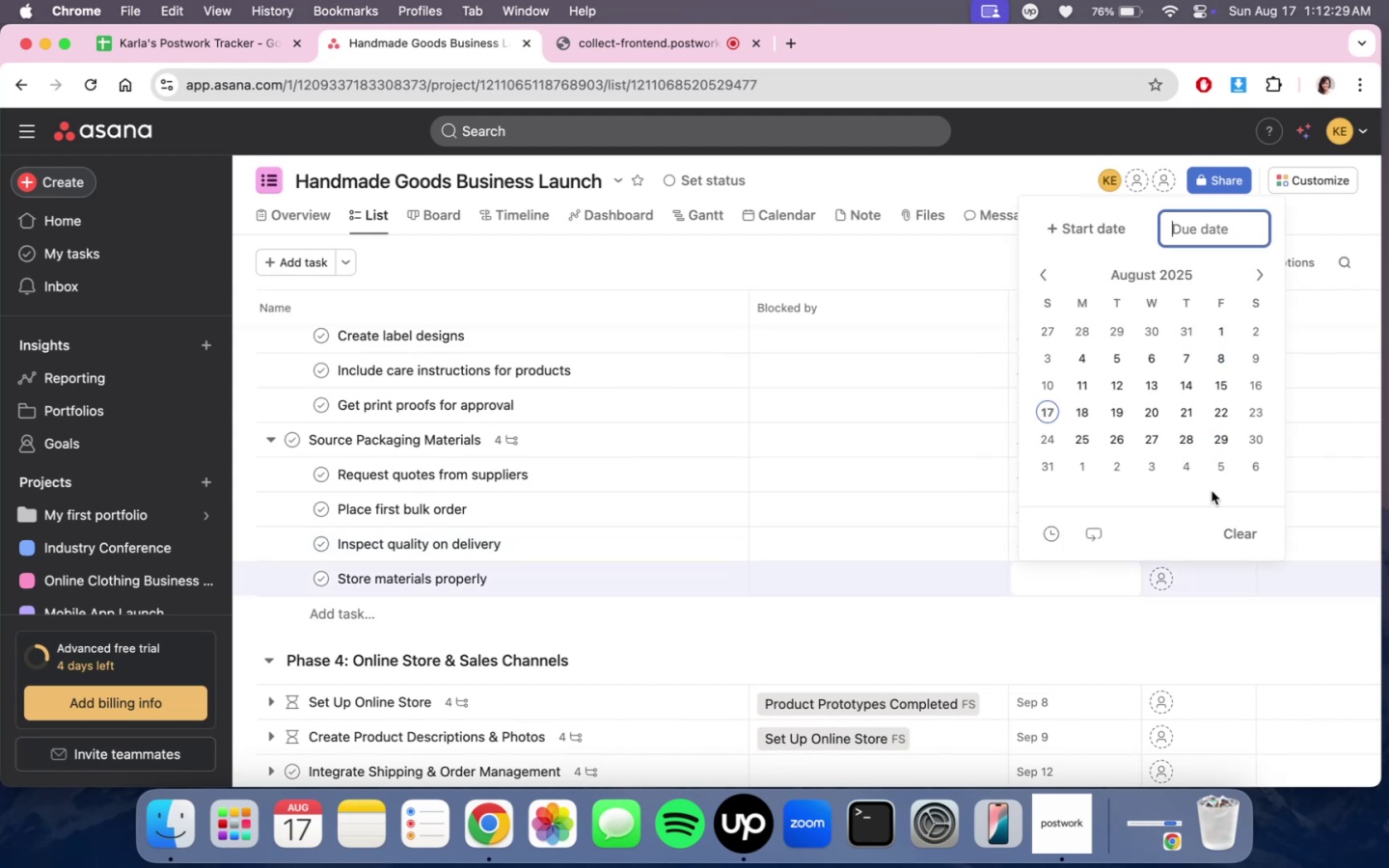 
double_click([1072, 616])
 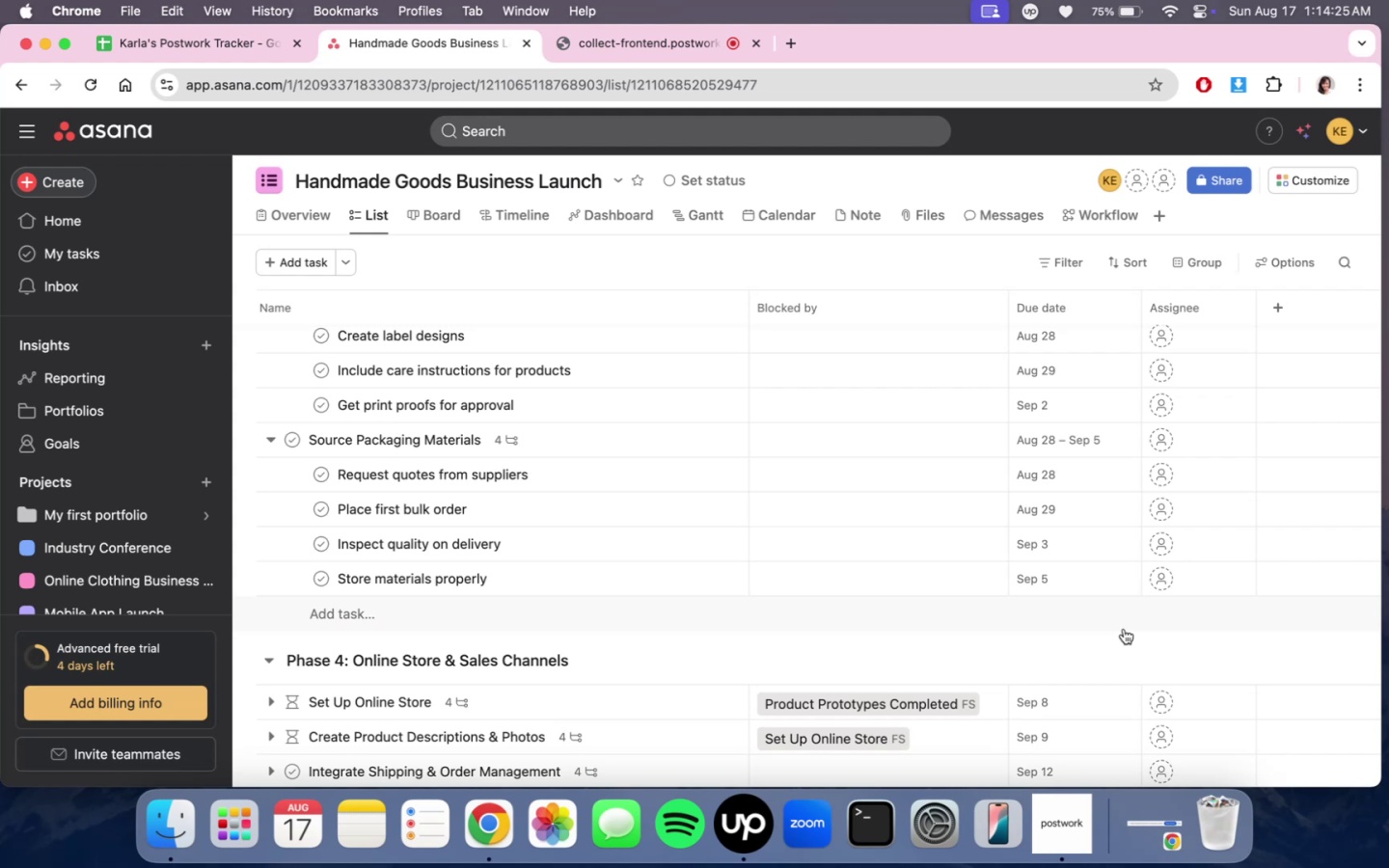 
wait(120.18)
 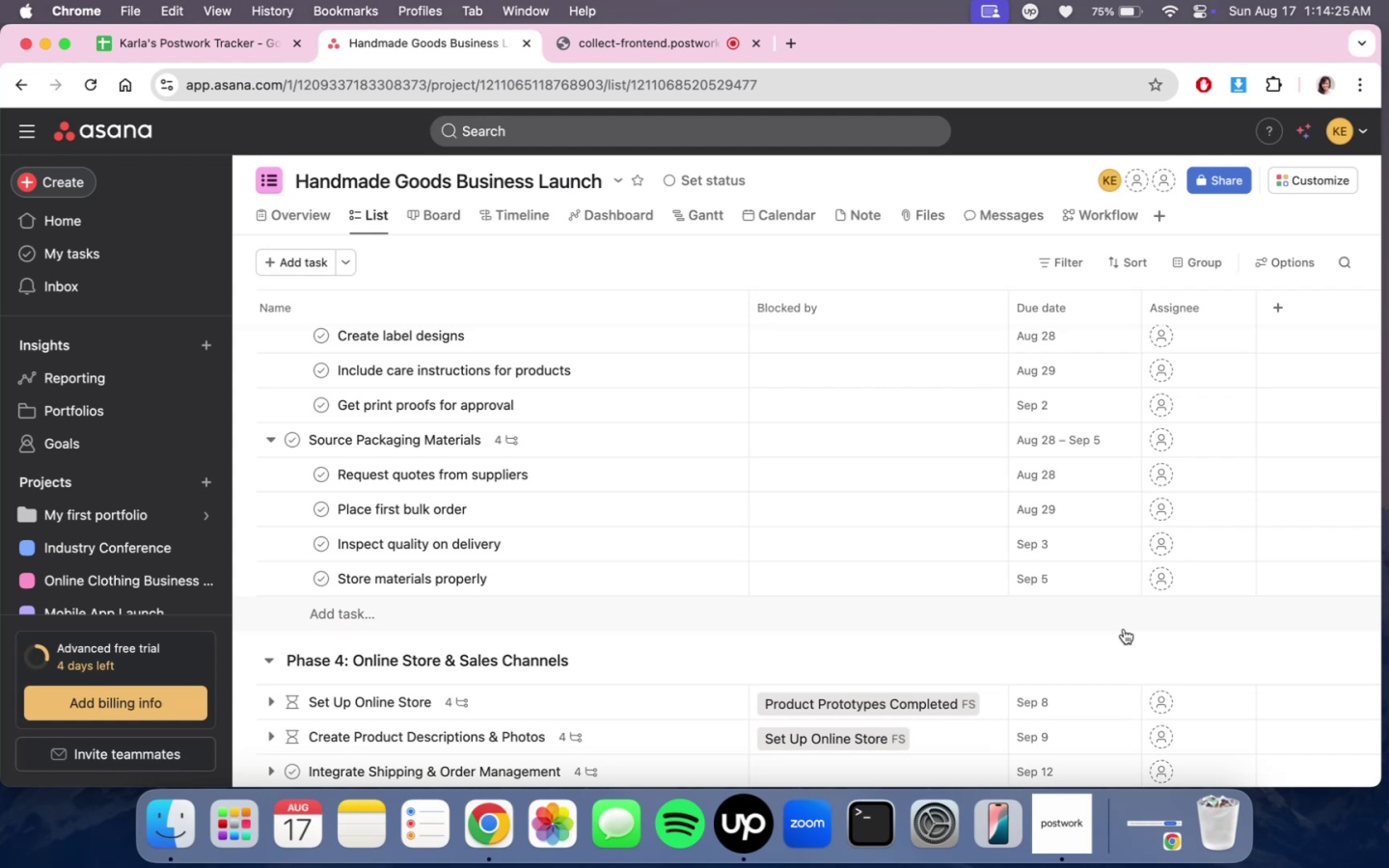 
scroll: coordinate [1024, 494], scroll_direction: down, amount: 11.0
 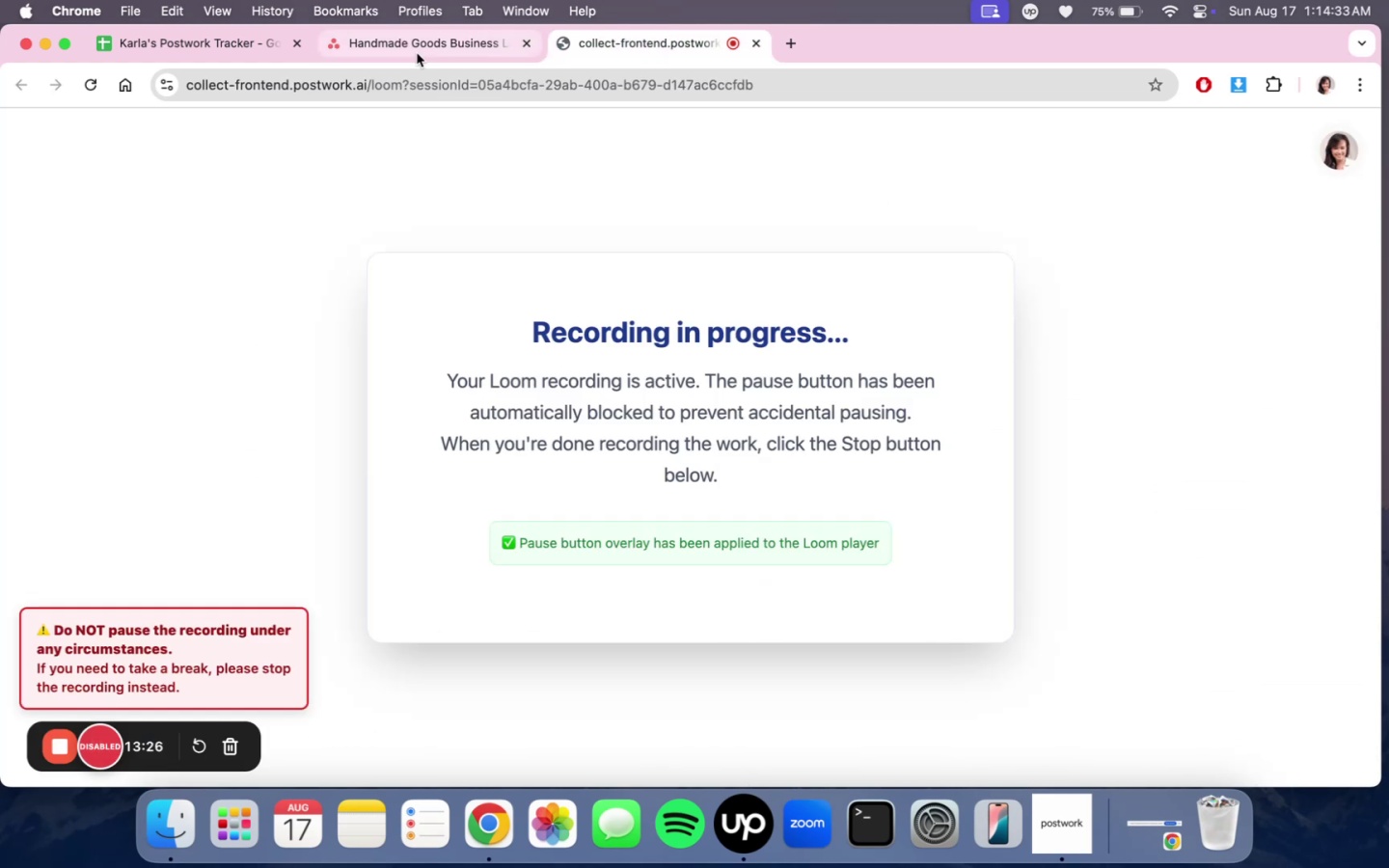 
double_click([417, 53])
 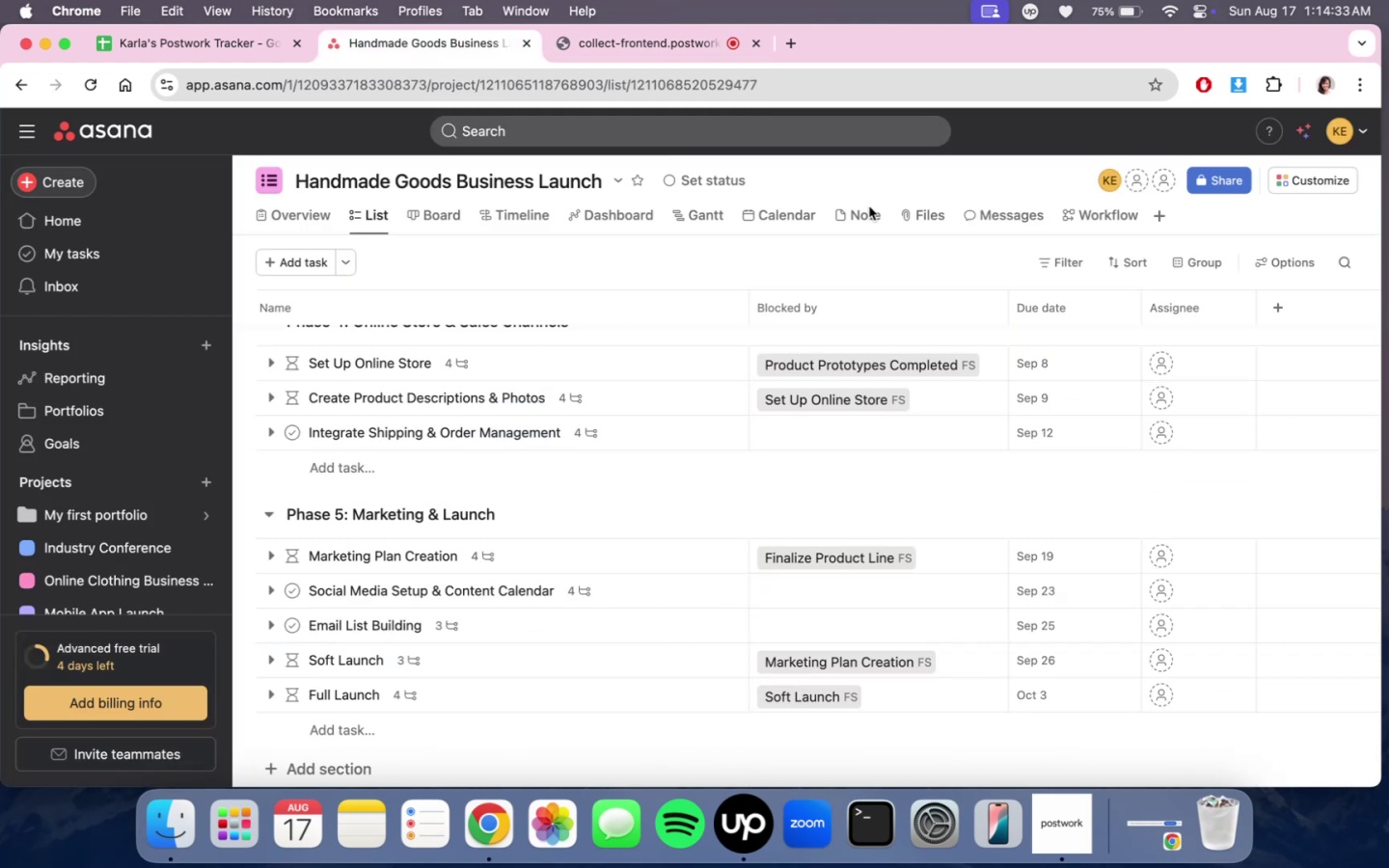 
scroll: coordinate [948, 469], scroll_direction: down, amount: 6.0
 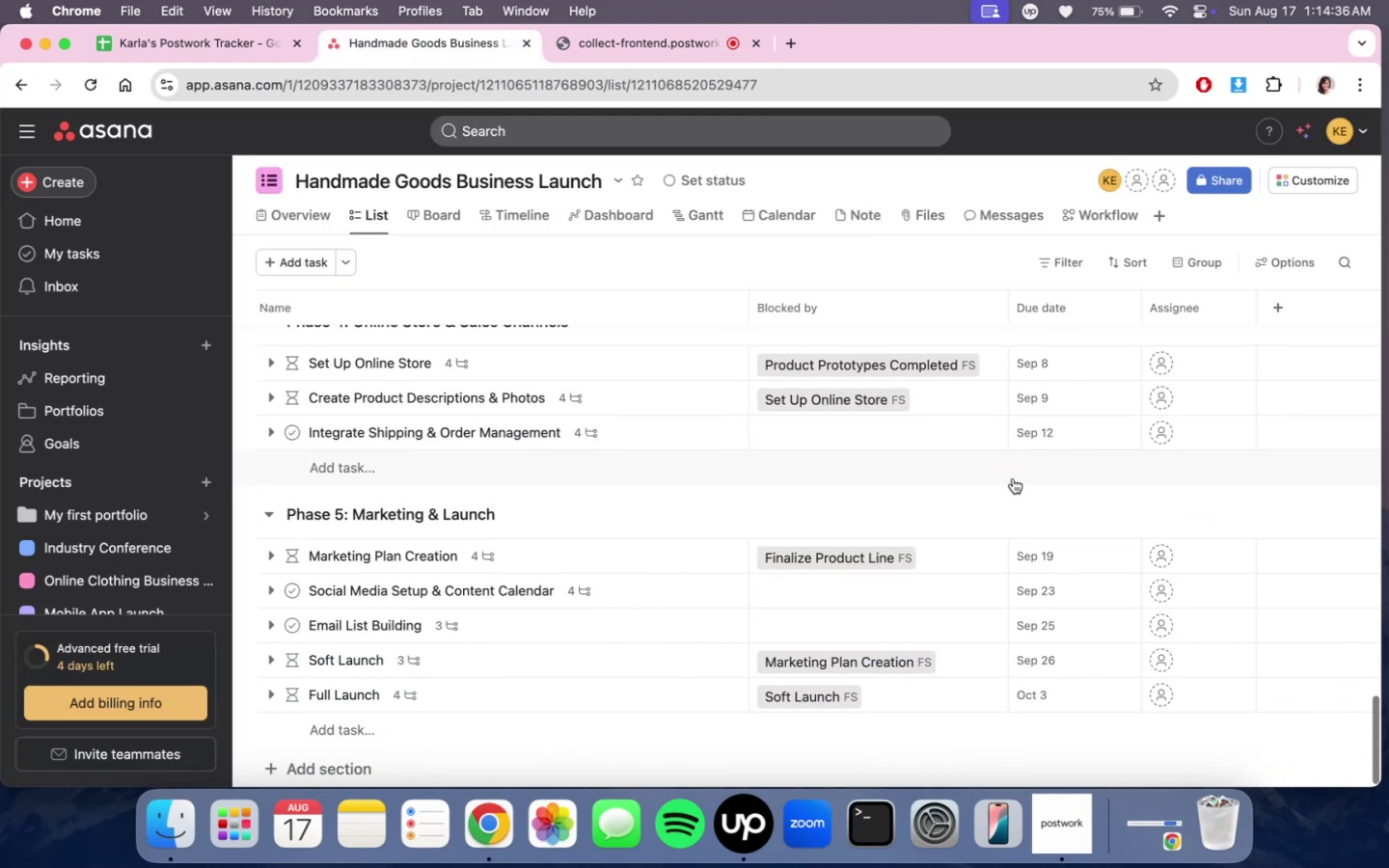 
scroll: coordinate [1023, 499], scroll_direction: up, amount: 9.0
 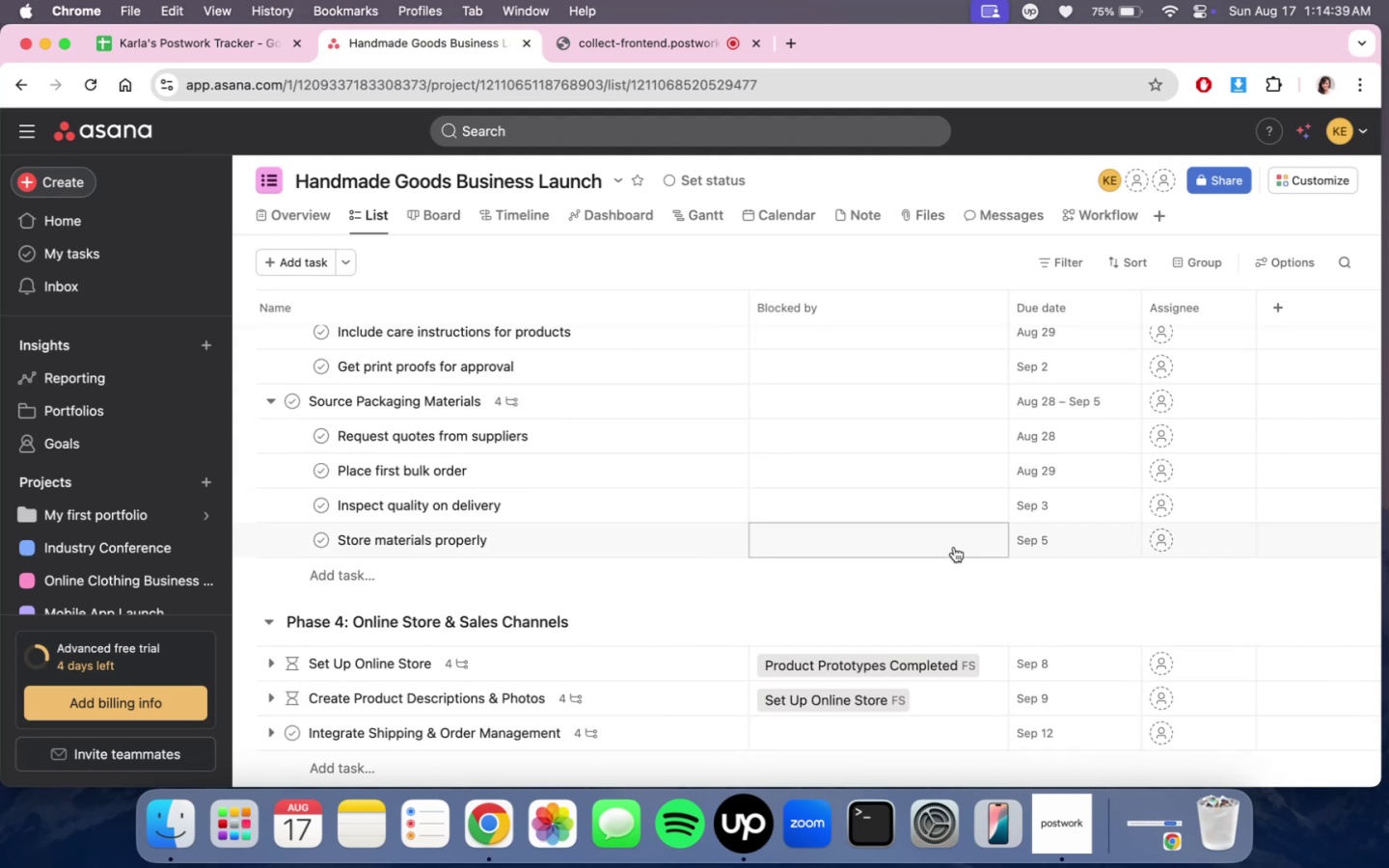 
scroll: coordinate [667, 648], scroll_direction: down, amount: 3.0
 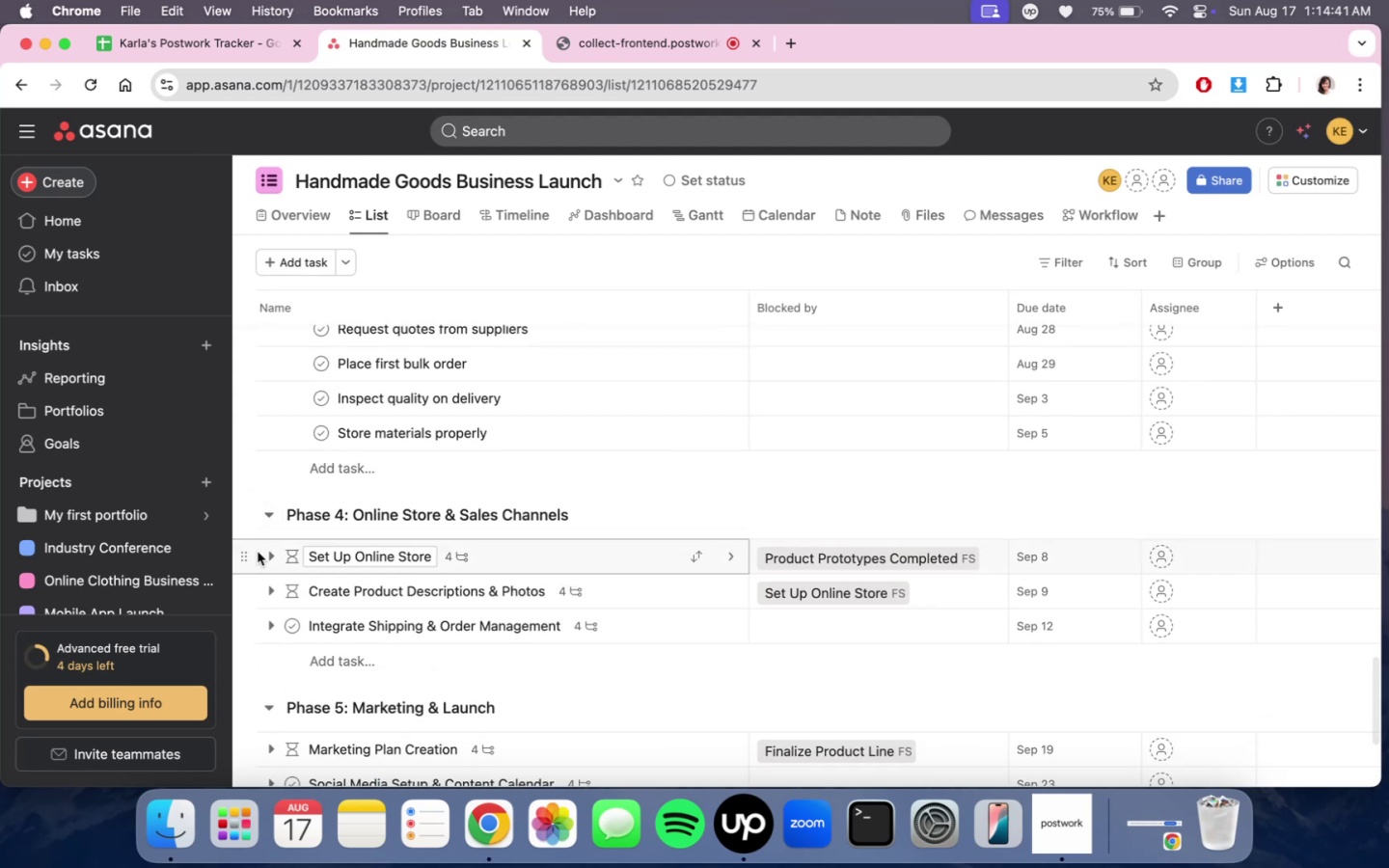 
left_click([264, 556])
 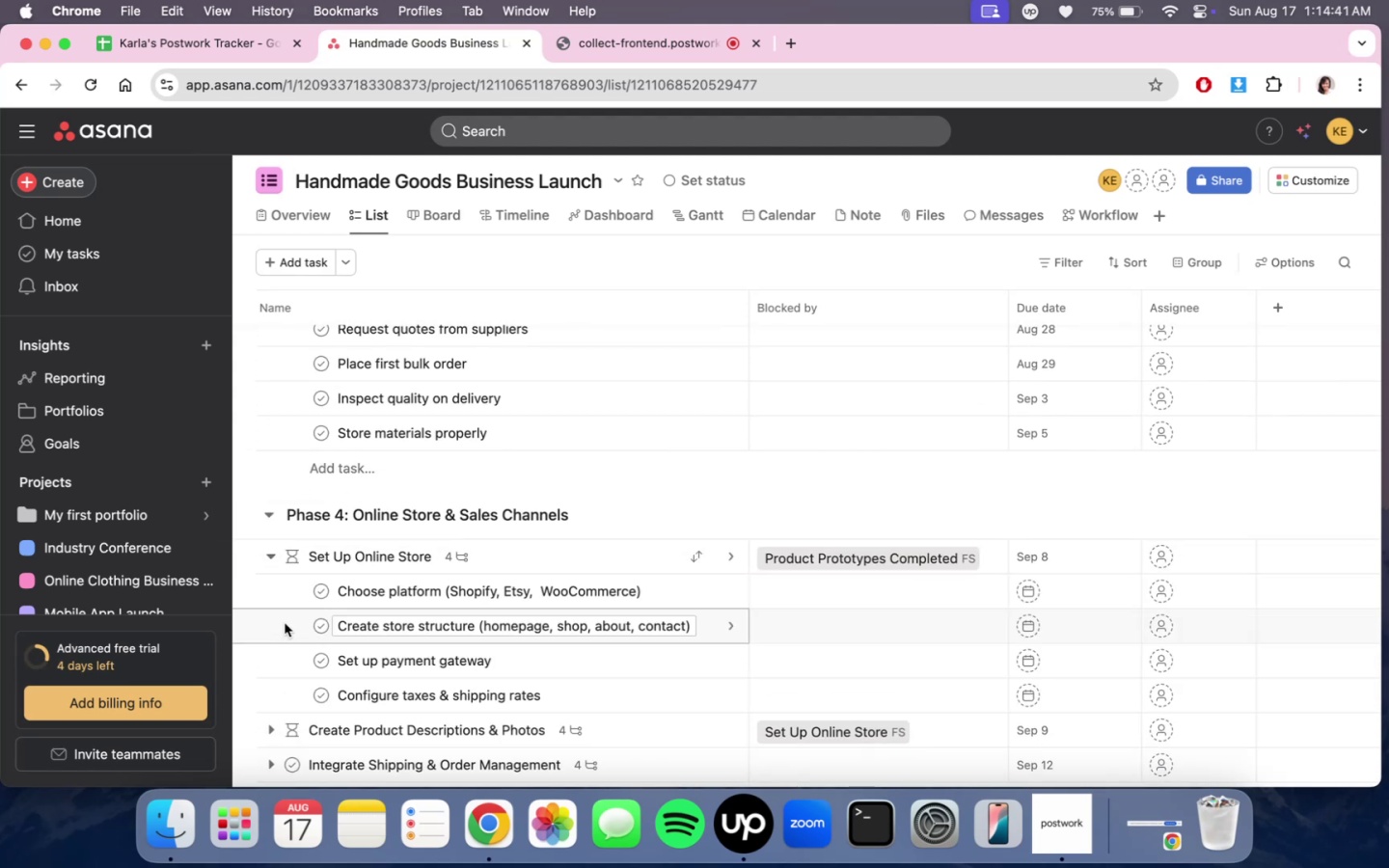 
scroll: coordinate [333, 604], scroll_direction: down, amount: 6.0
 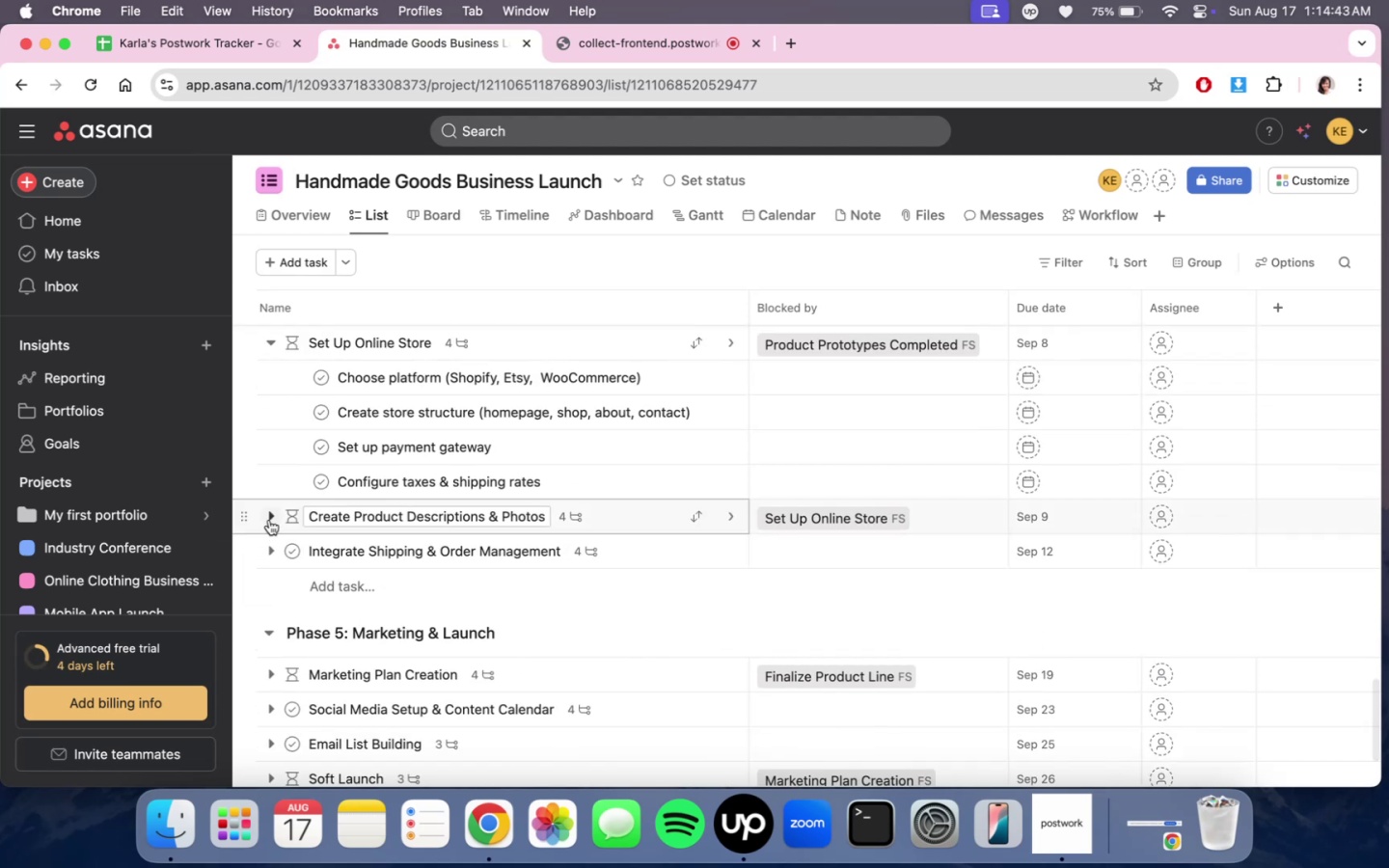 
left_click([269, 520])
 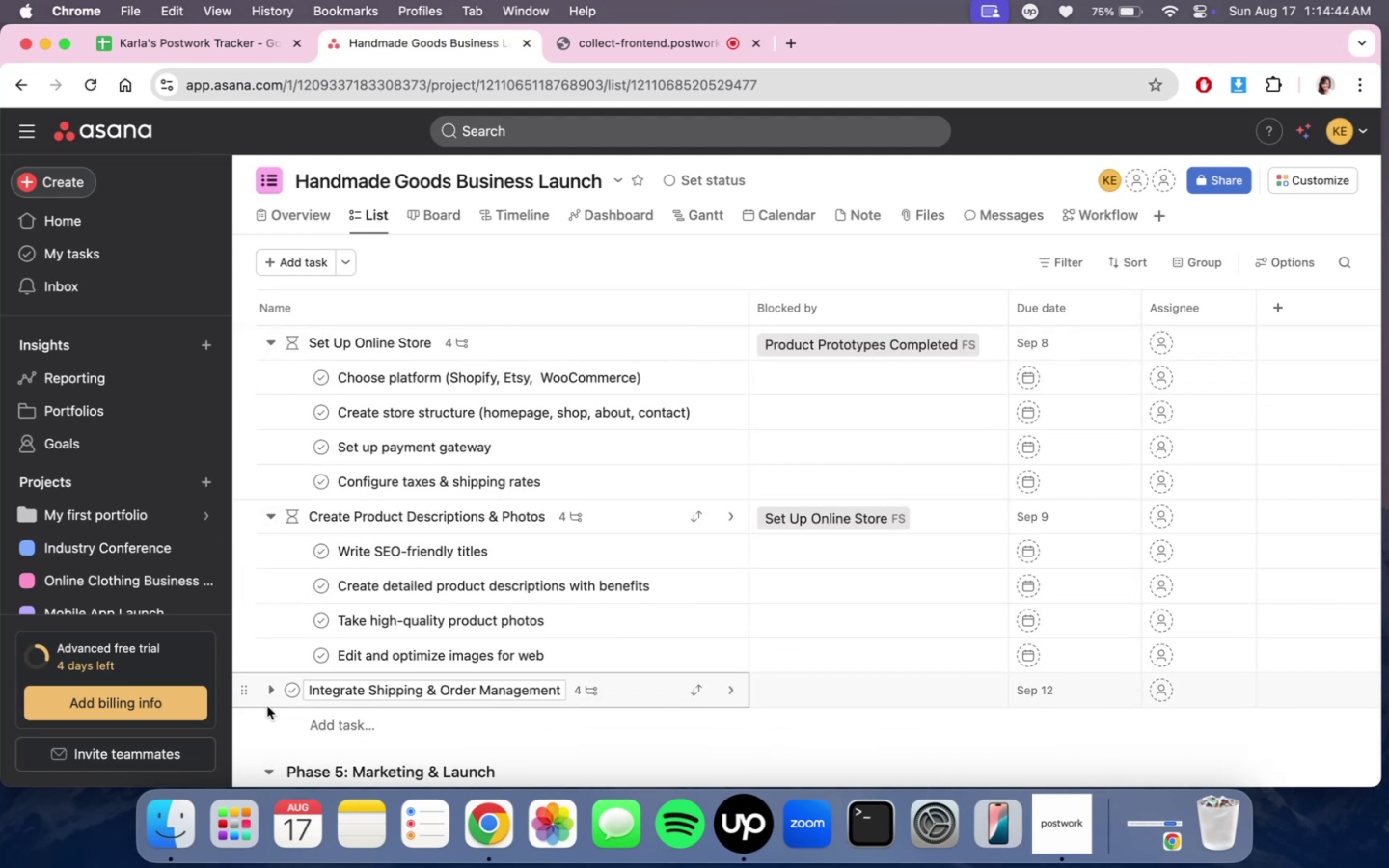 
left_click([268, 697])
 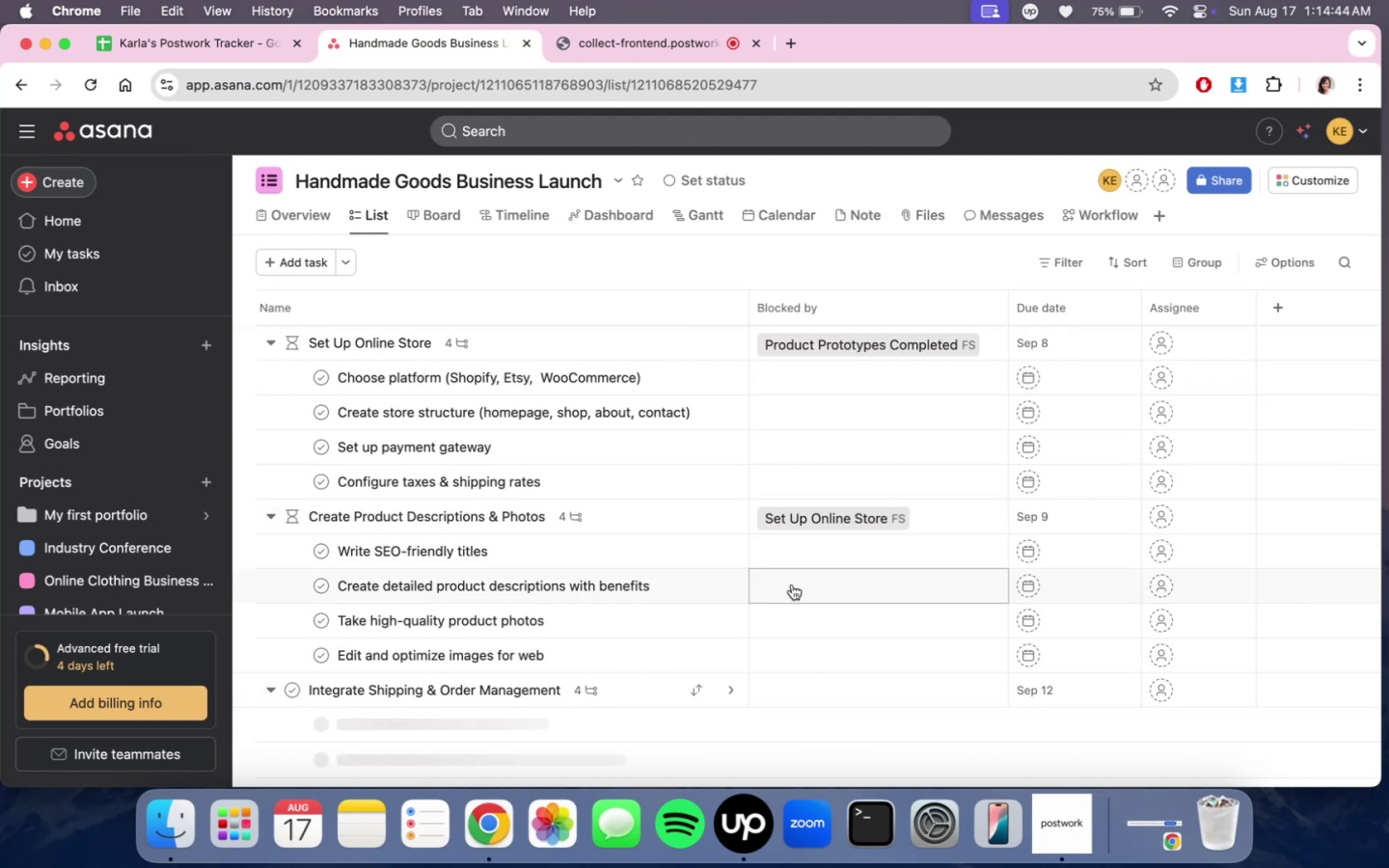 
scroll: coordinate [980, 509], scroll_direction: down, amount: 6.0
 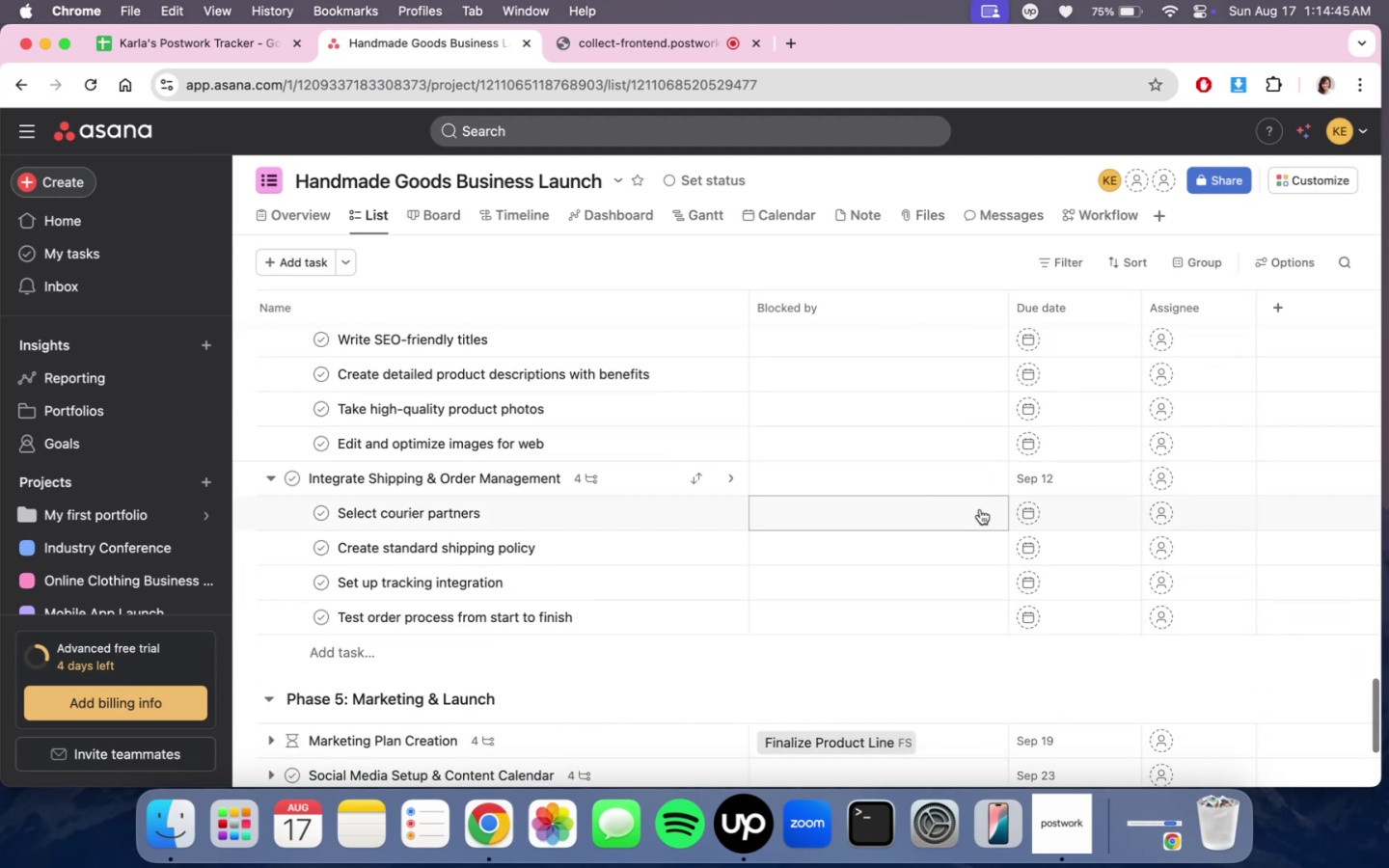 
scroll: coordinate [1079, 532], scroll_direction: up, amount: 10.0
 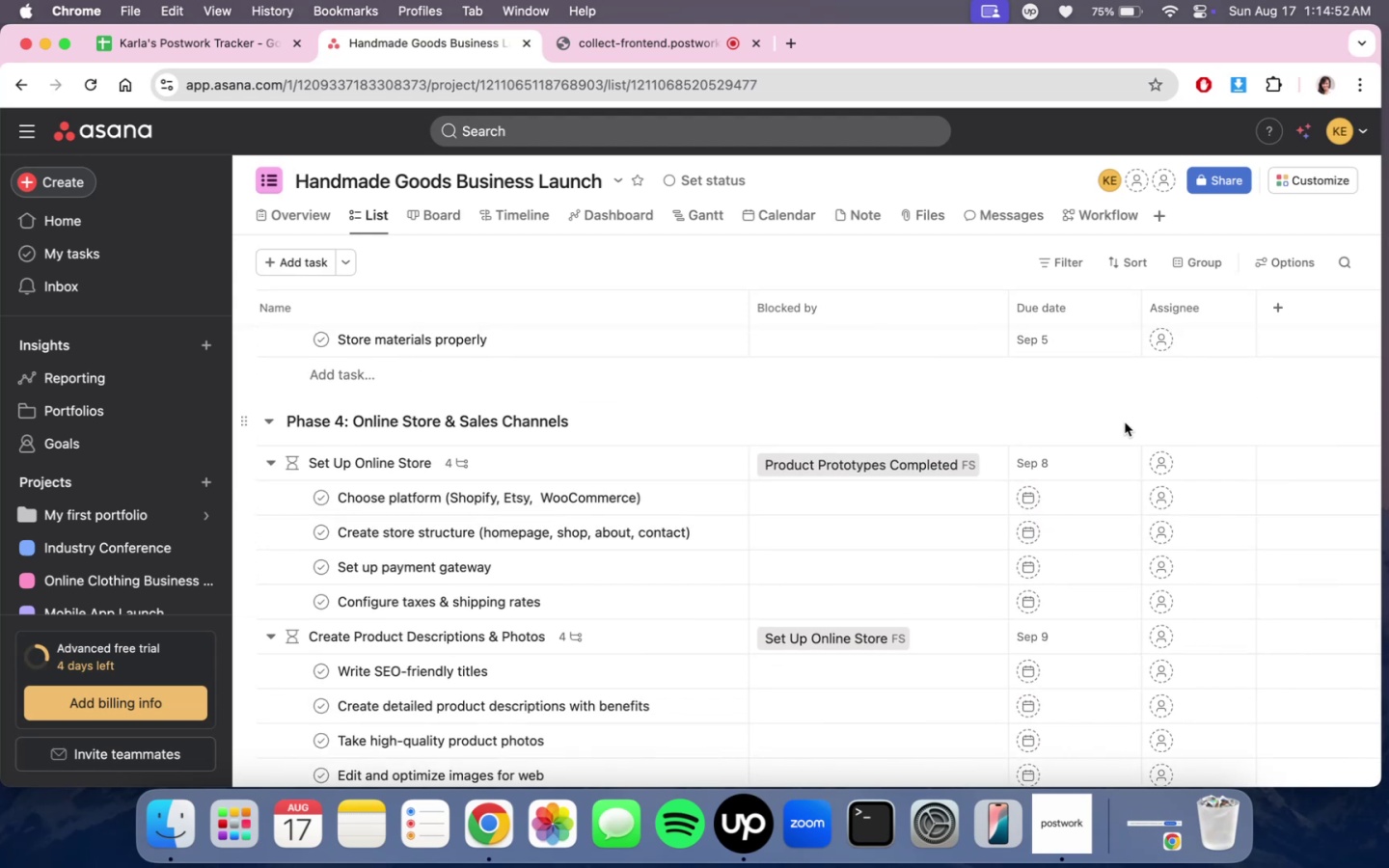 
wait(10.81)
 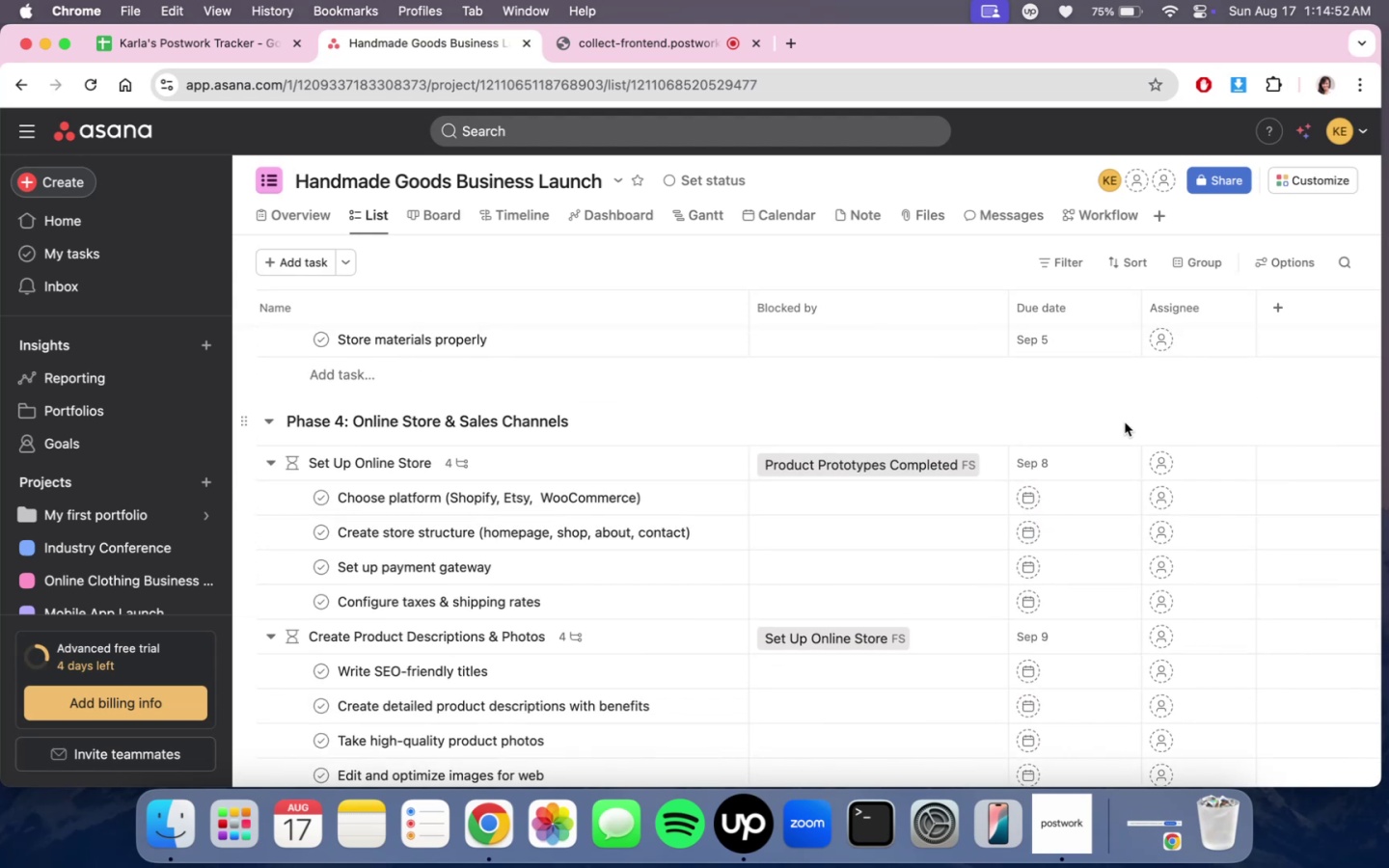 
scroll: coordinate [1095, 506], scroll_direction: up, amount: 1.0
 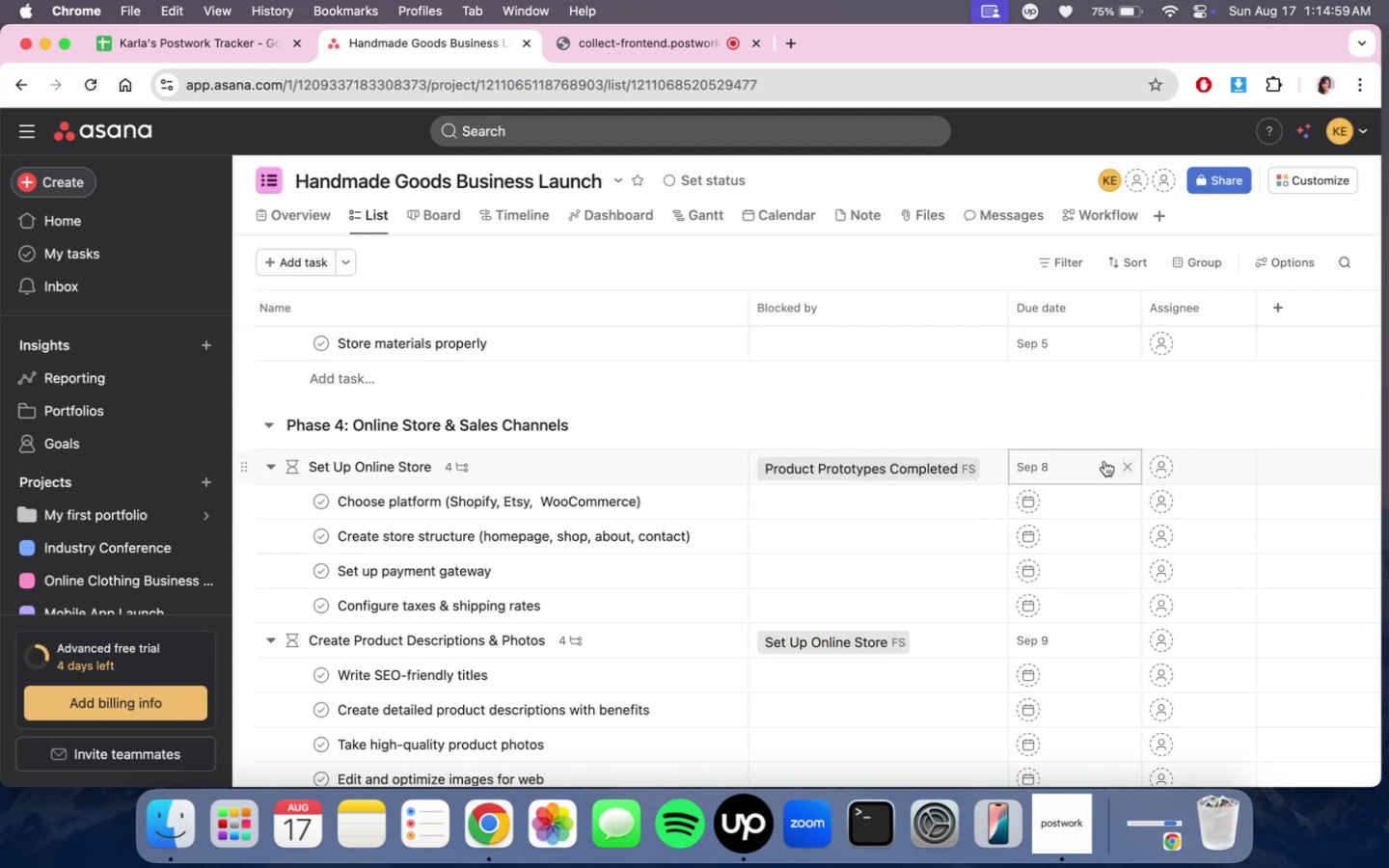 
left_click([1103, 461])
 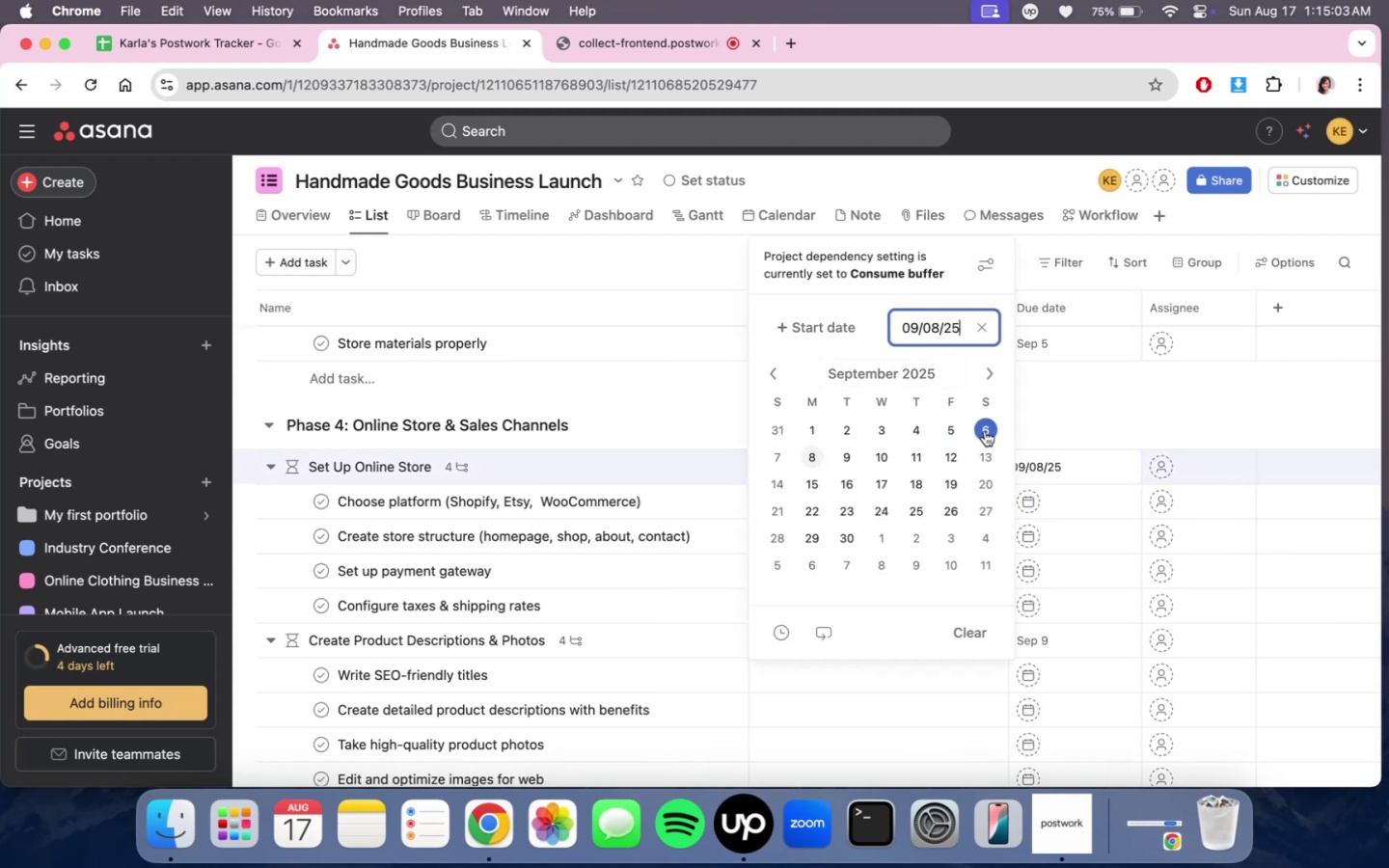 
left_click([1123, 382])
 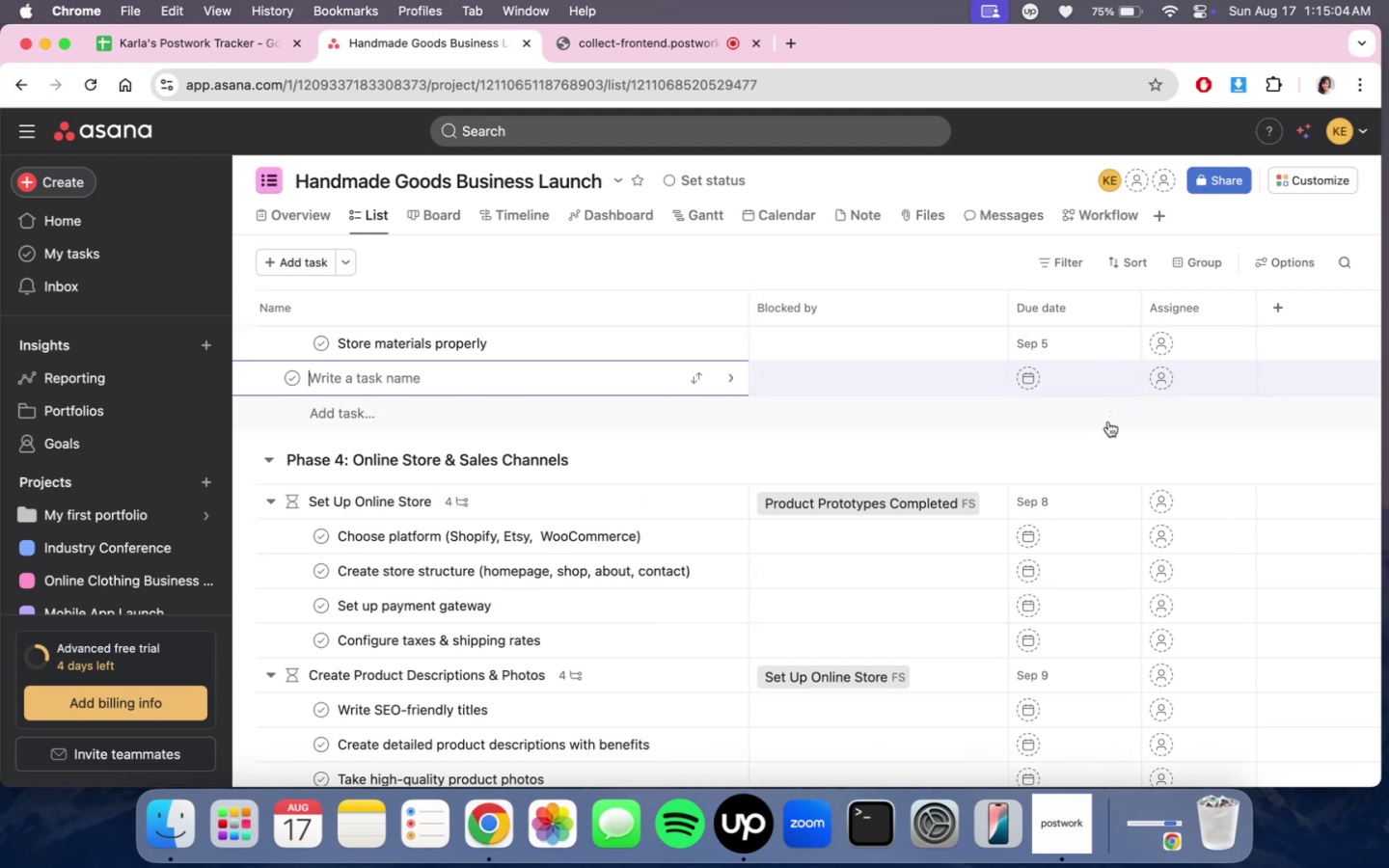 
double_click([1106, 424])
 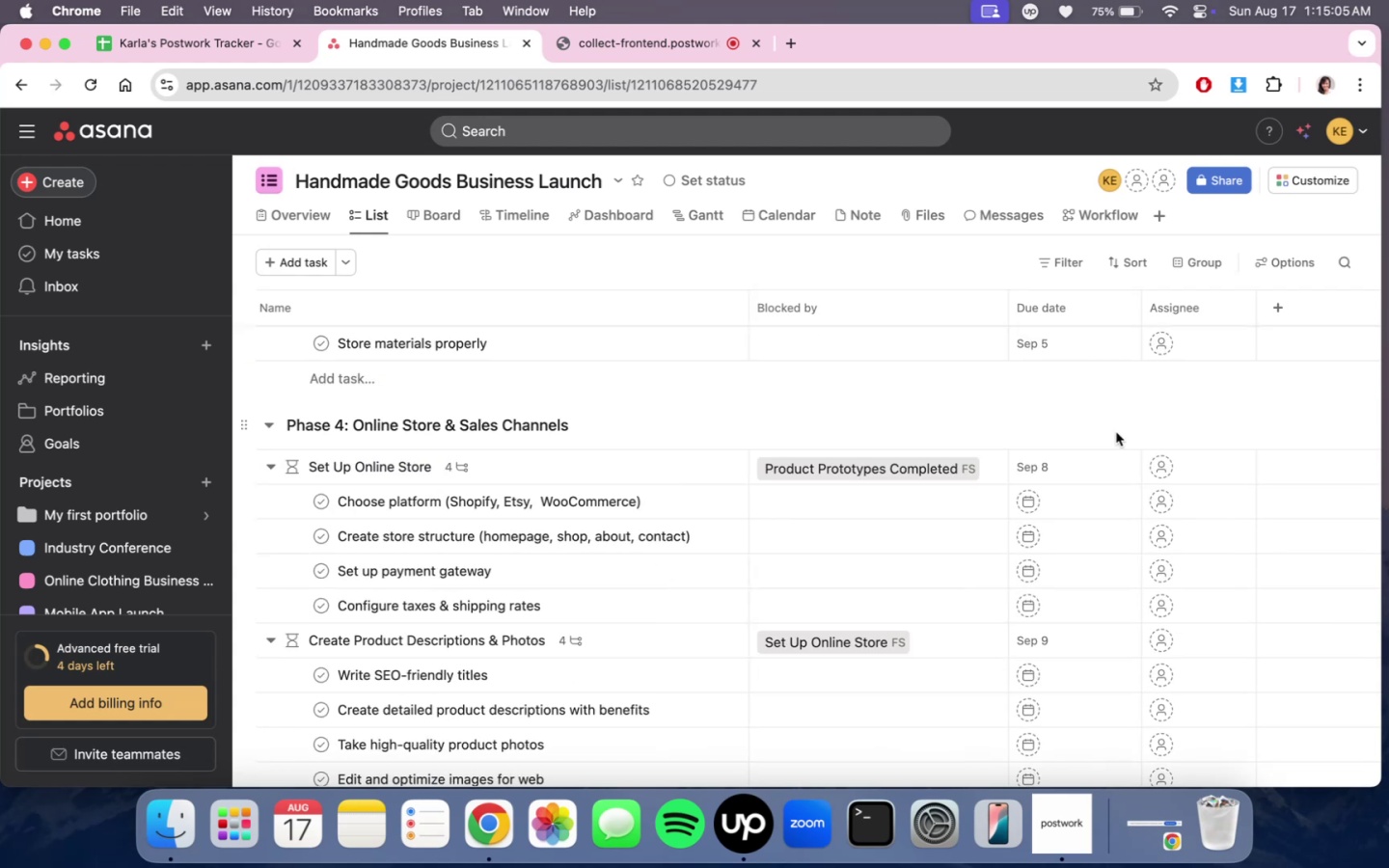 
scroll: coordinate [1075, 573], scroll_direction: down, amount: 8.0
 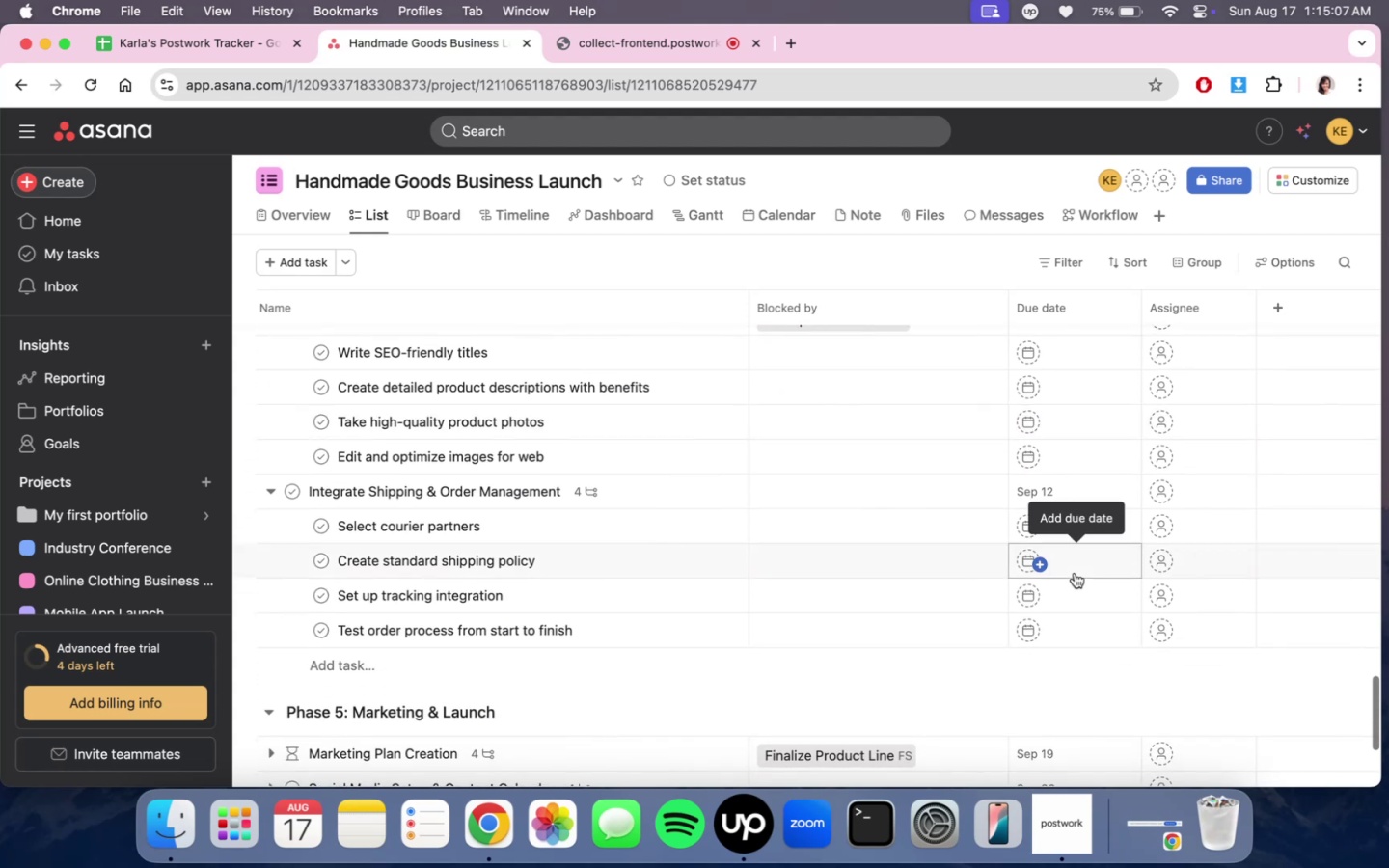 
scroll: coordinate [1075, 573], scroll_direction: up, amount: 9.0
 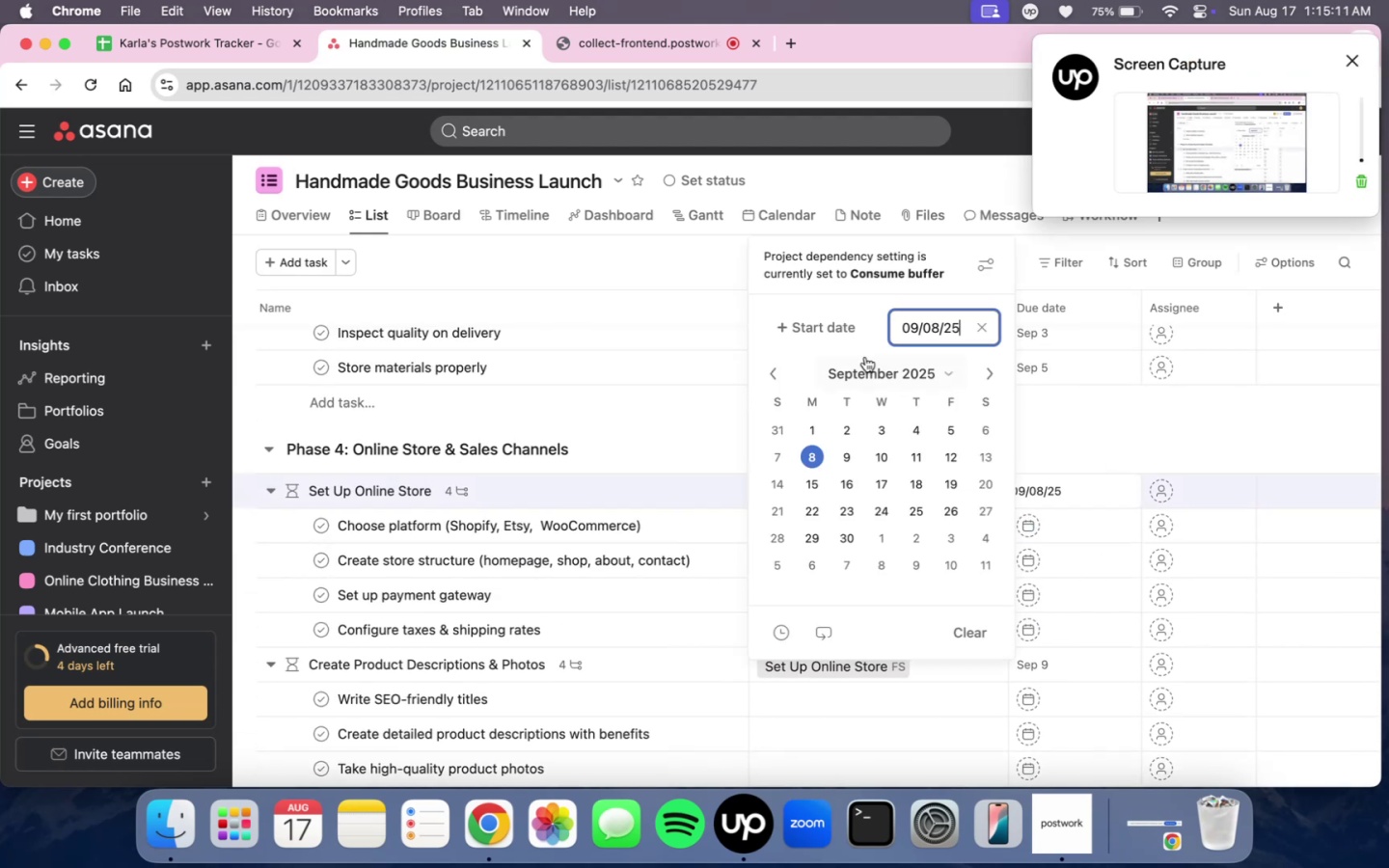 
double_click([909, 433])
 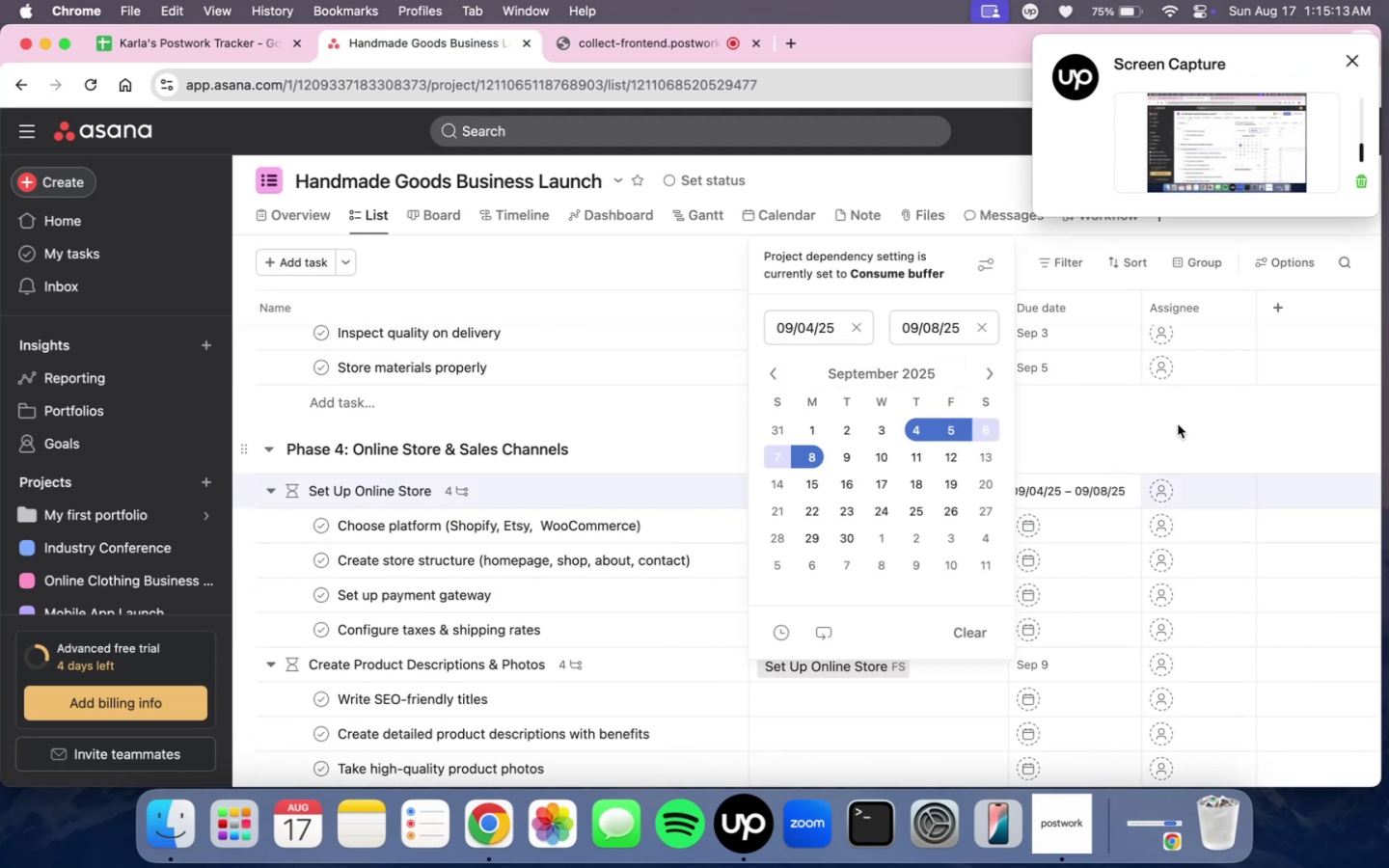 
left_click([1178, 424])
 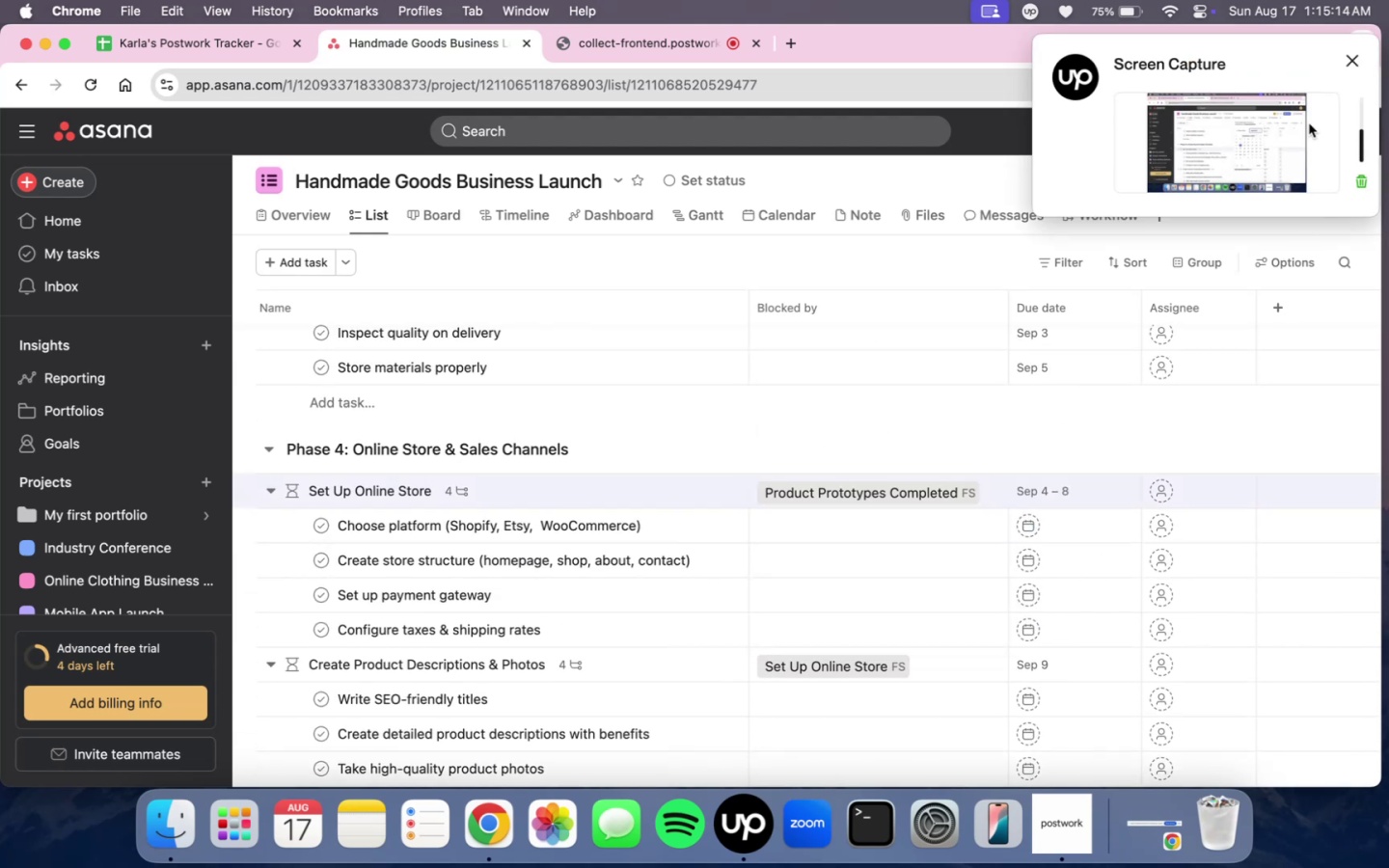 
left_click([1348, 49])
 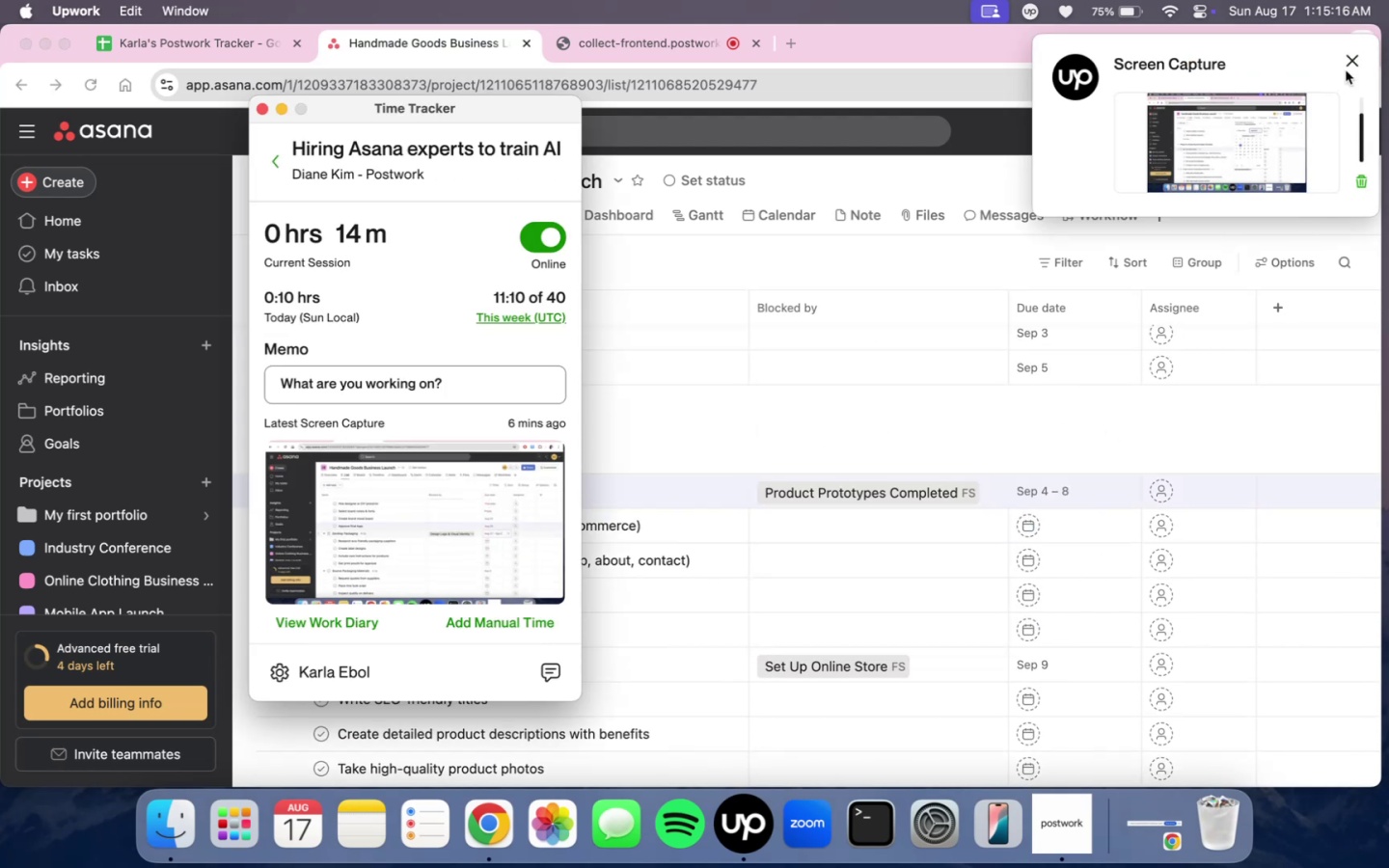 
left_click([1350, 59])
 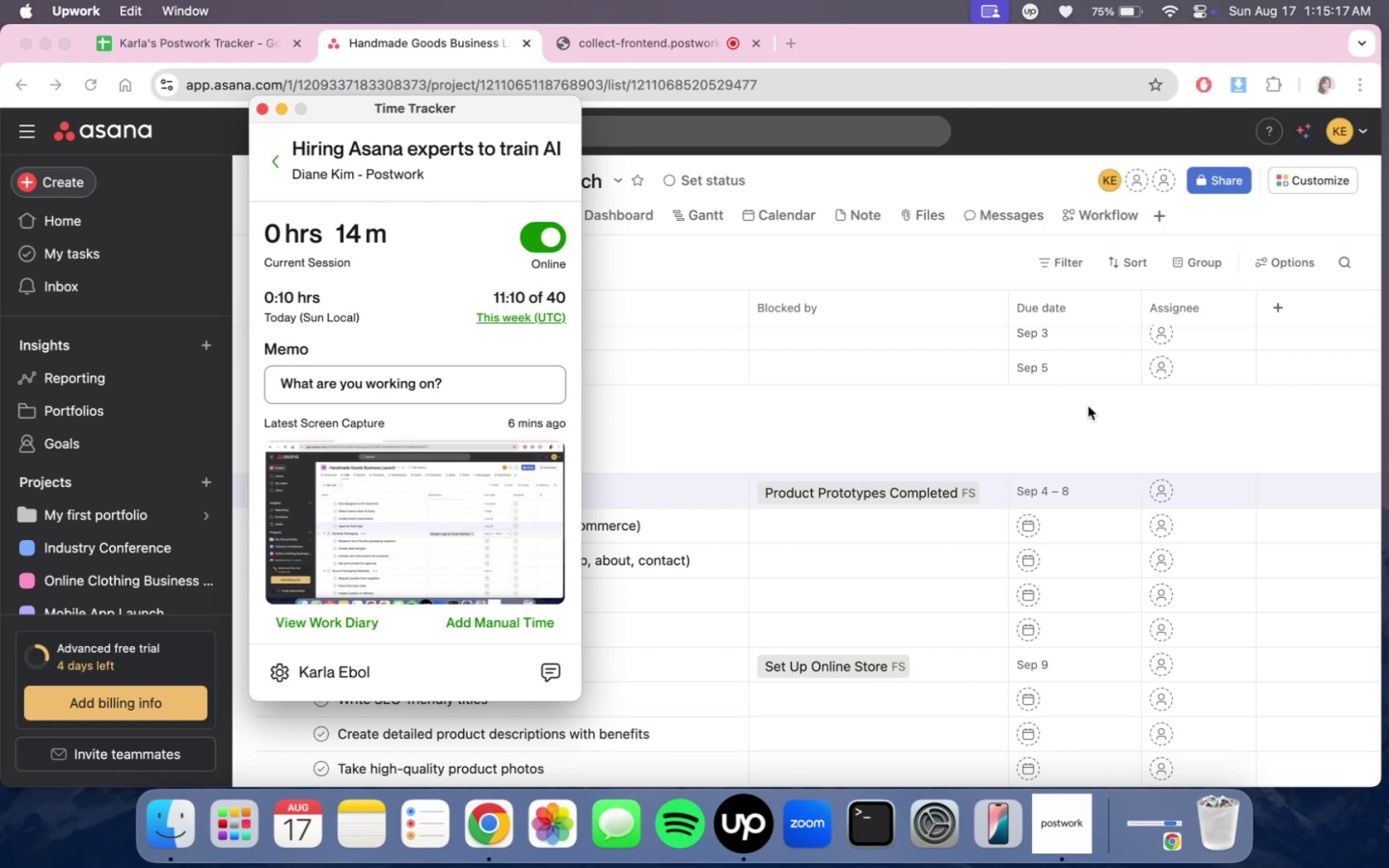 
left_click([1078, 434])
 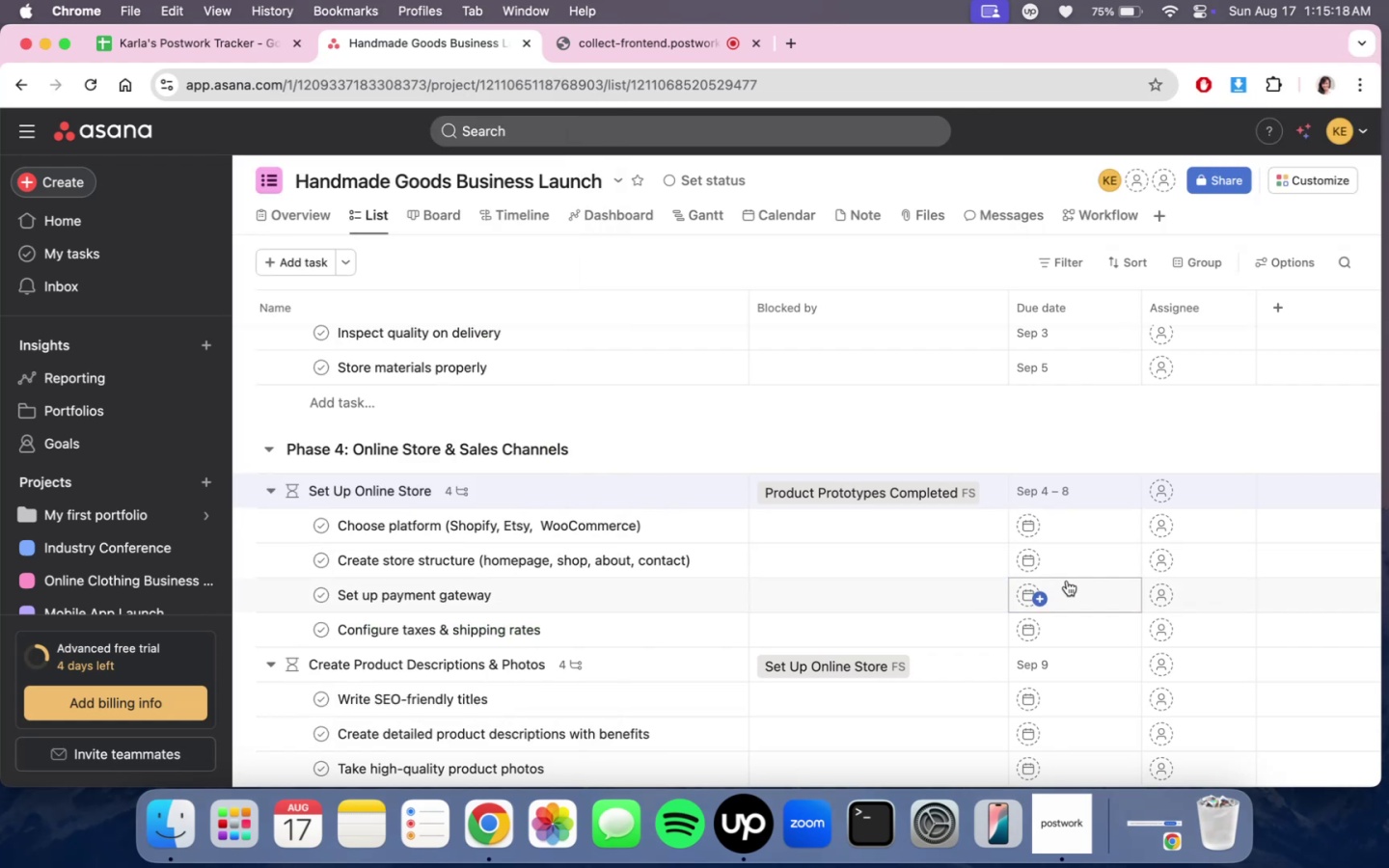 
scroll: coordinate [1066, 581], scroll_direction: down, amount: 3.0
 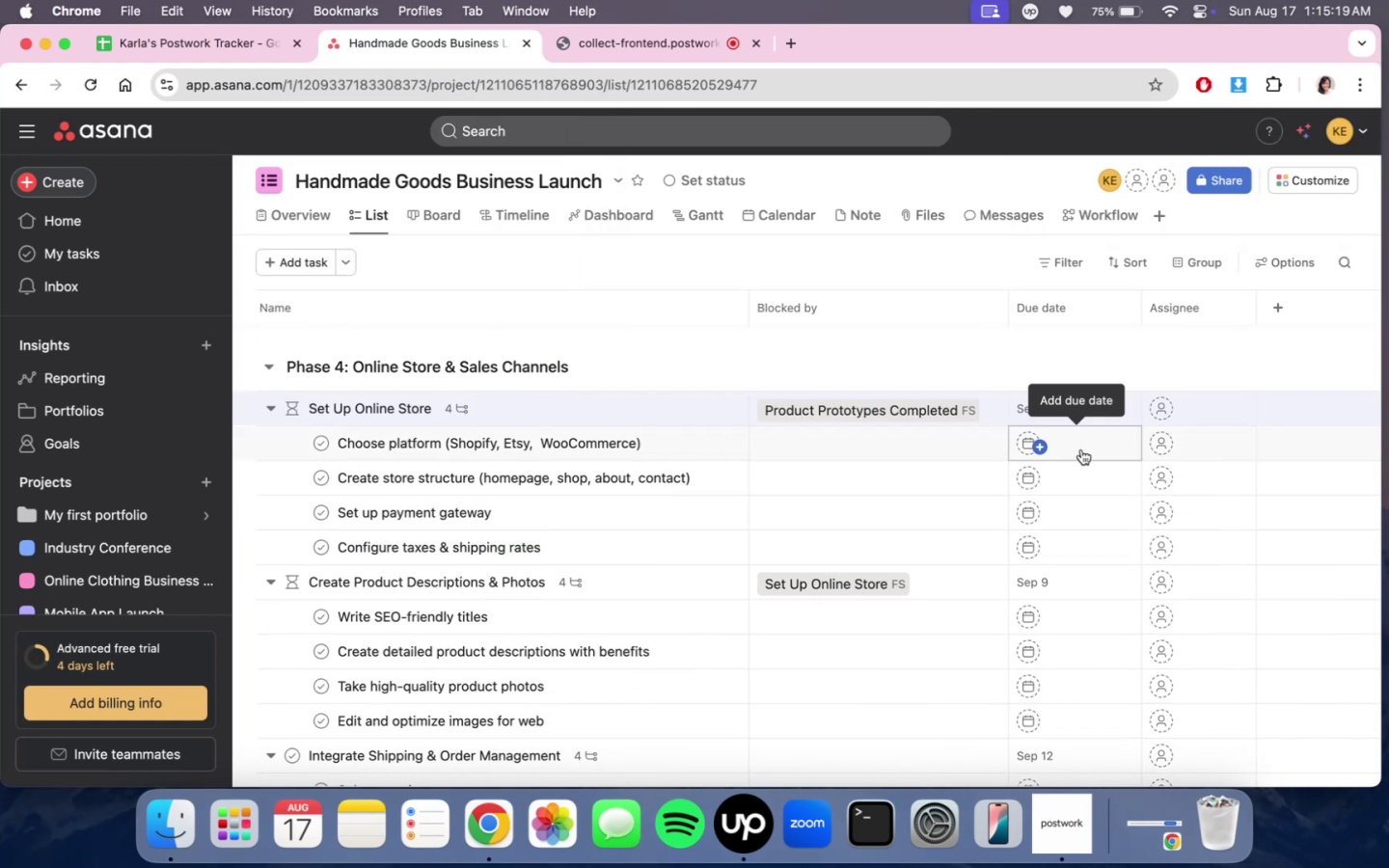 
left_click([1081, 449])
 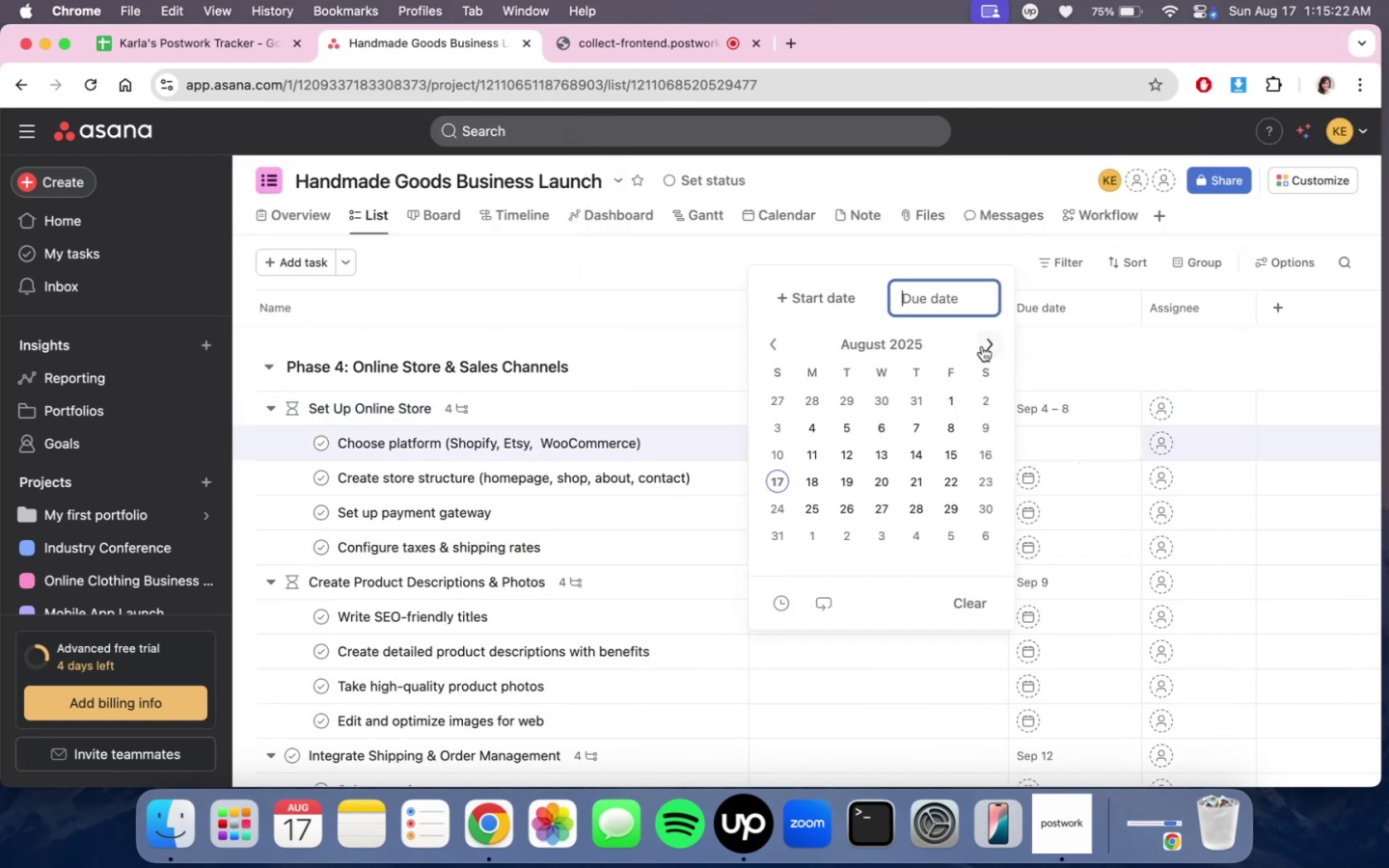 
left_click([922, 541])
 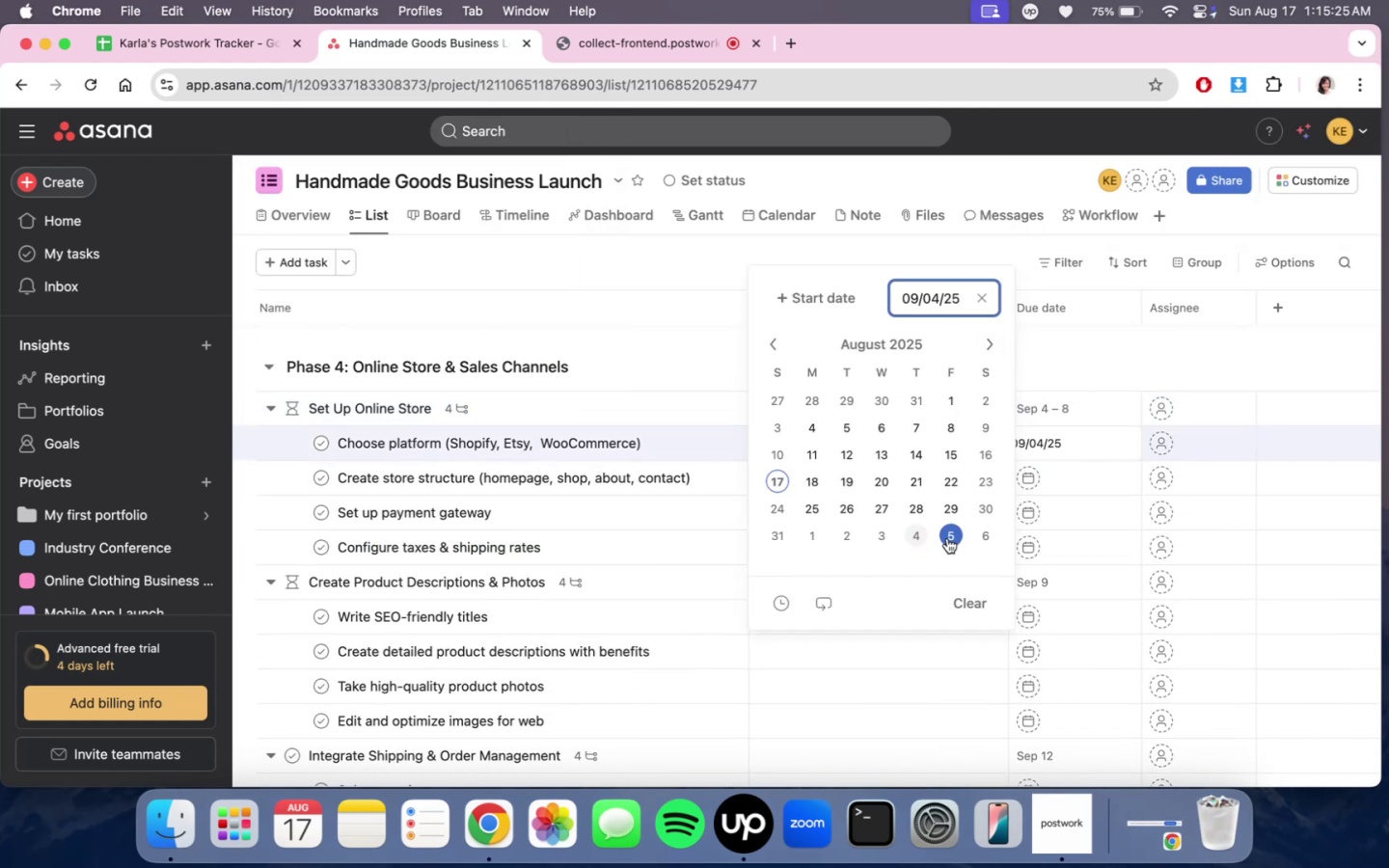 
left_click([1076, 490])
 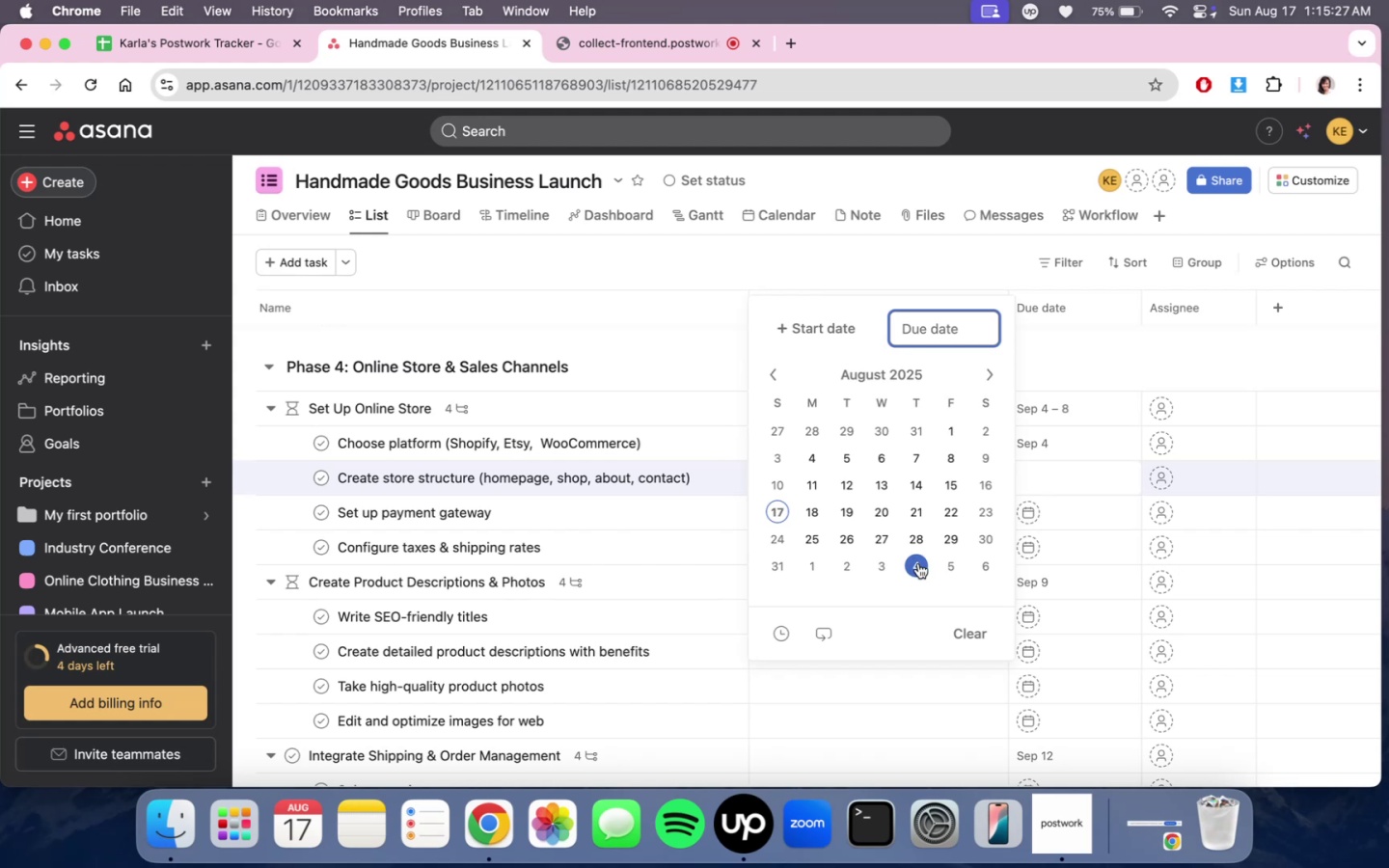 
left_click([918, 563])
 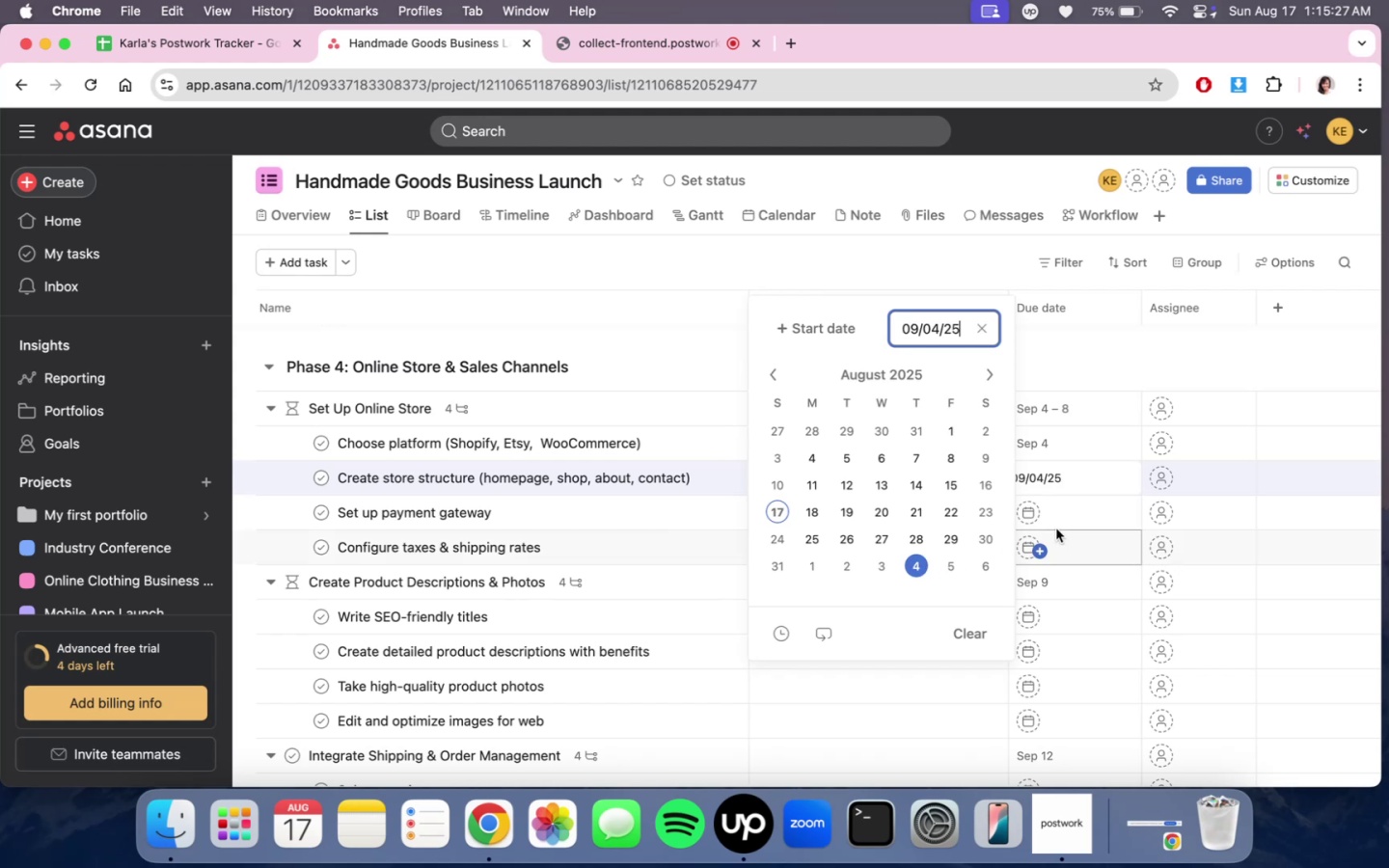 
mouse_move([1060, 502])
 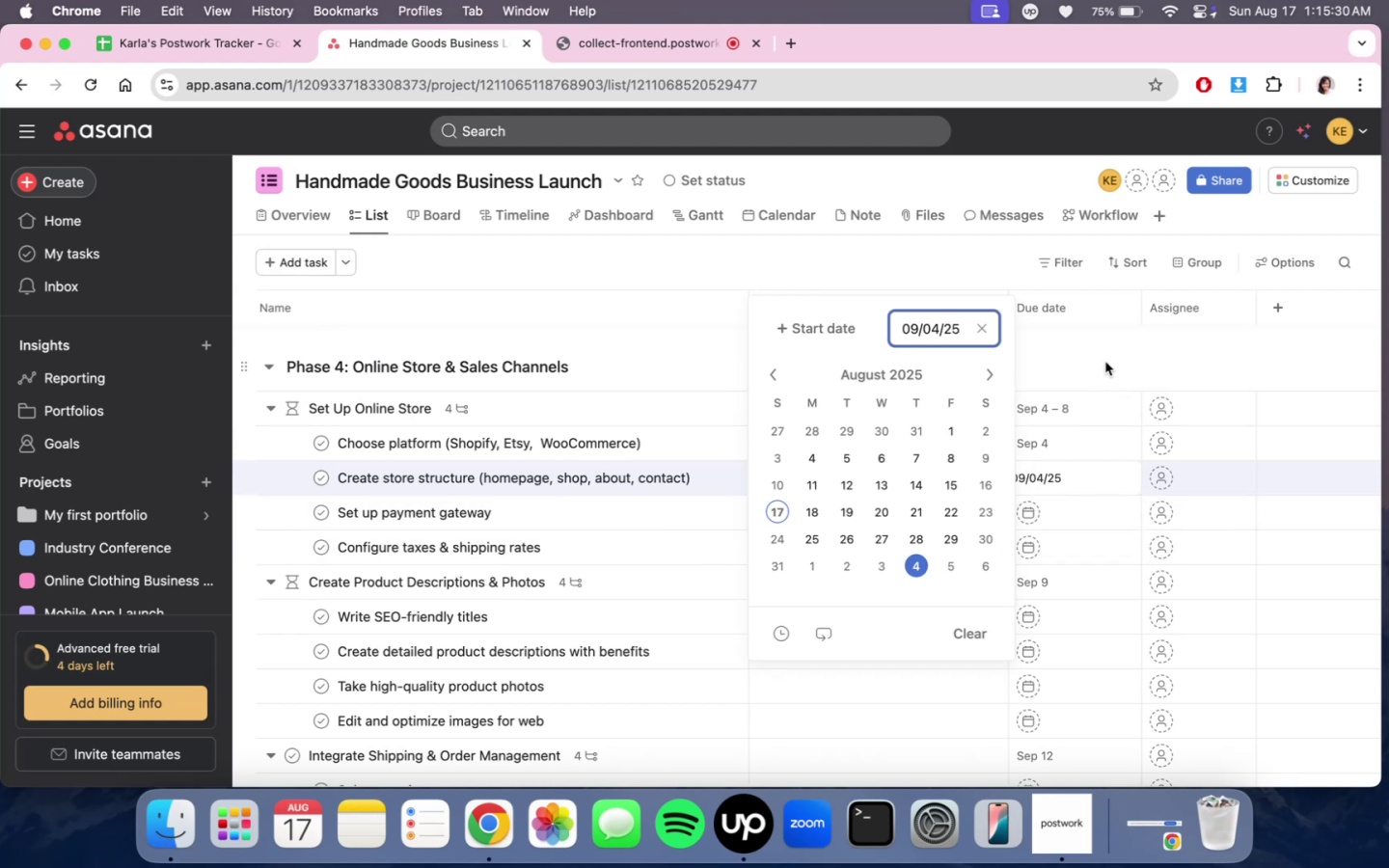 
left_click([1105, 362])
 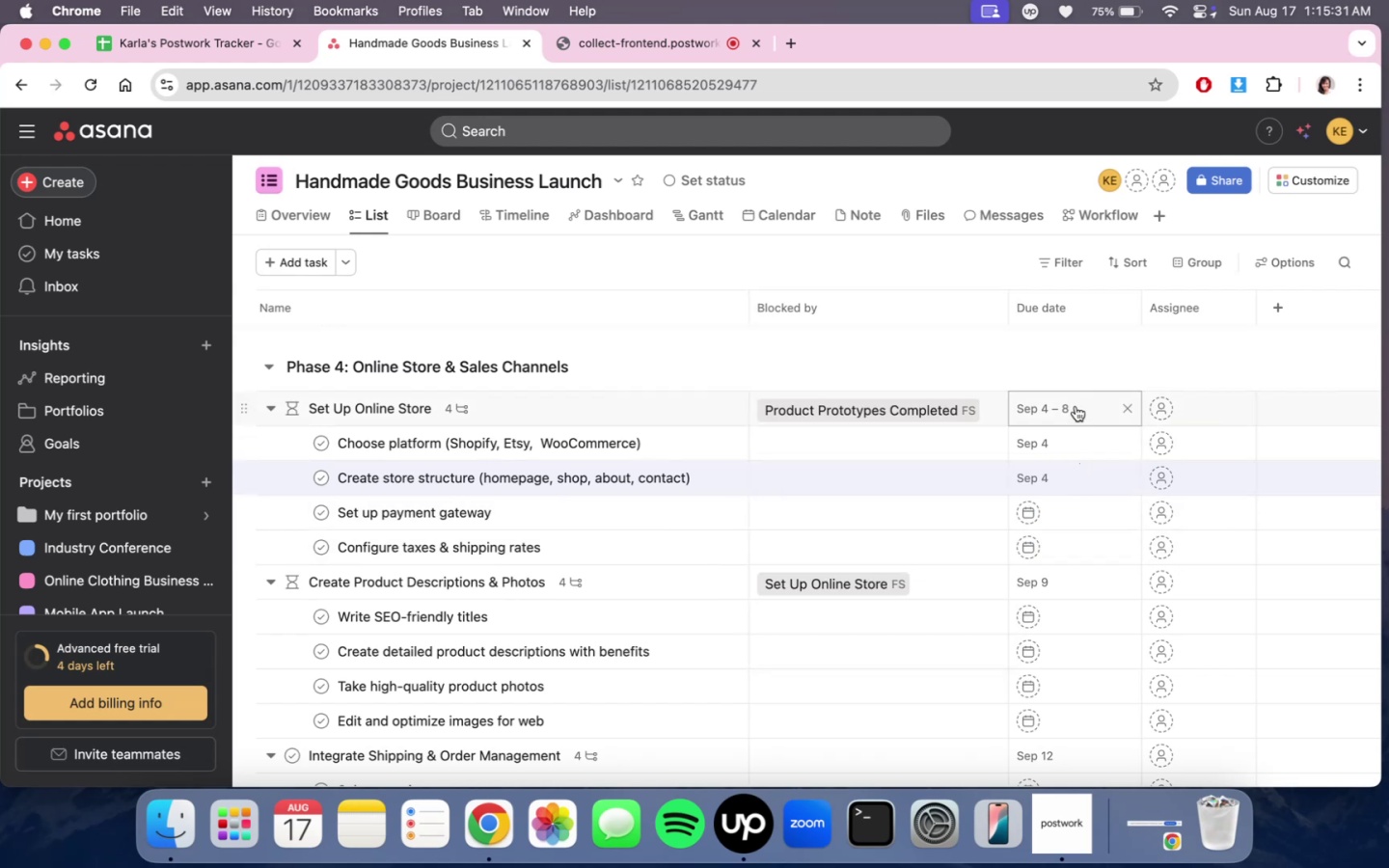 
left_click([1081, 406])
 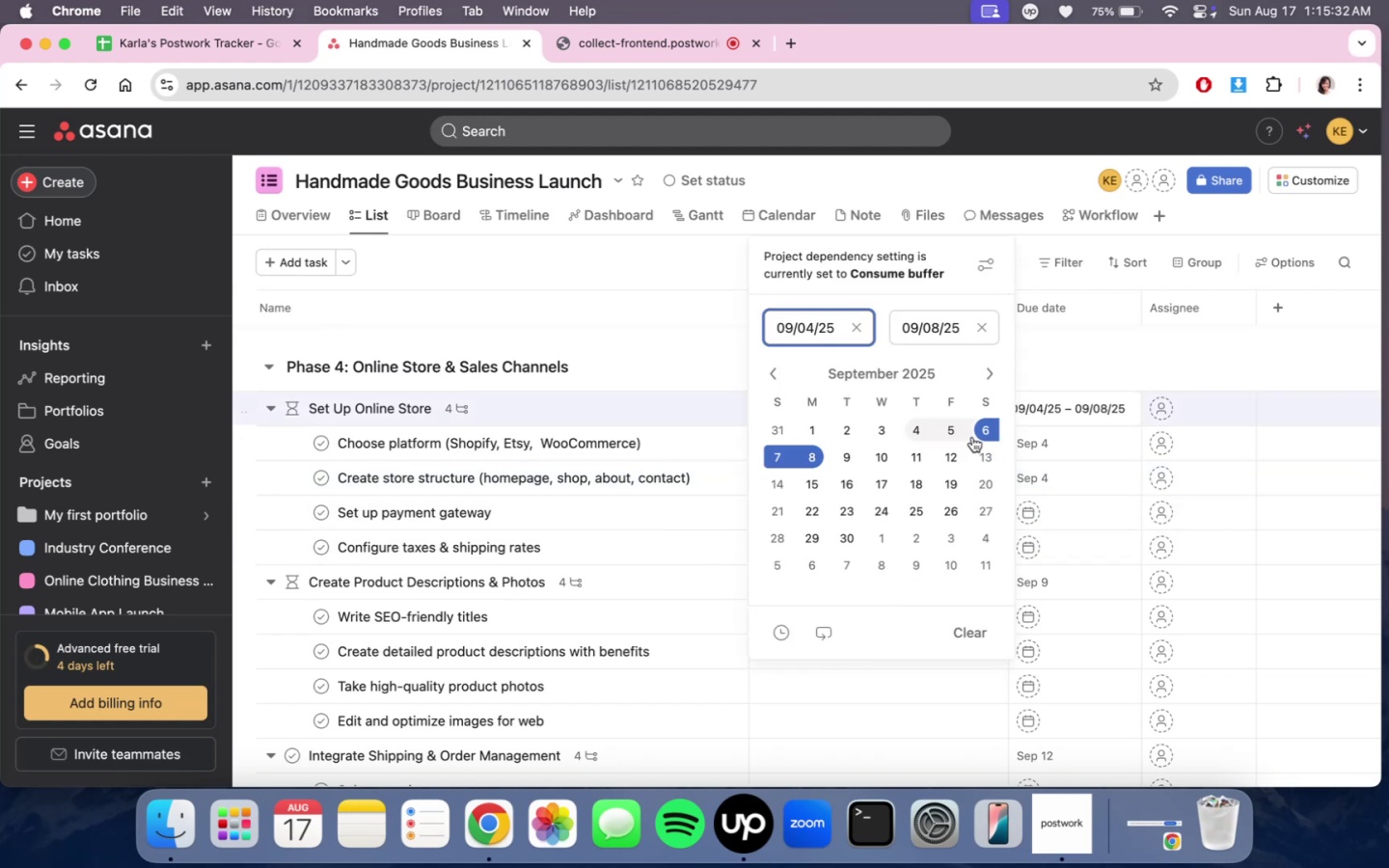 
left_click([955, 435])
 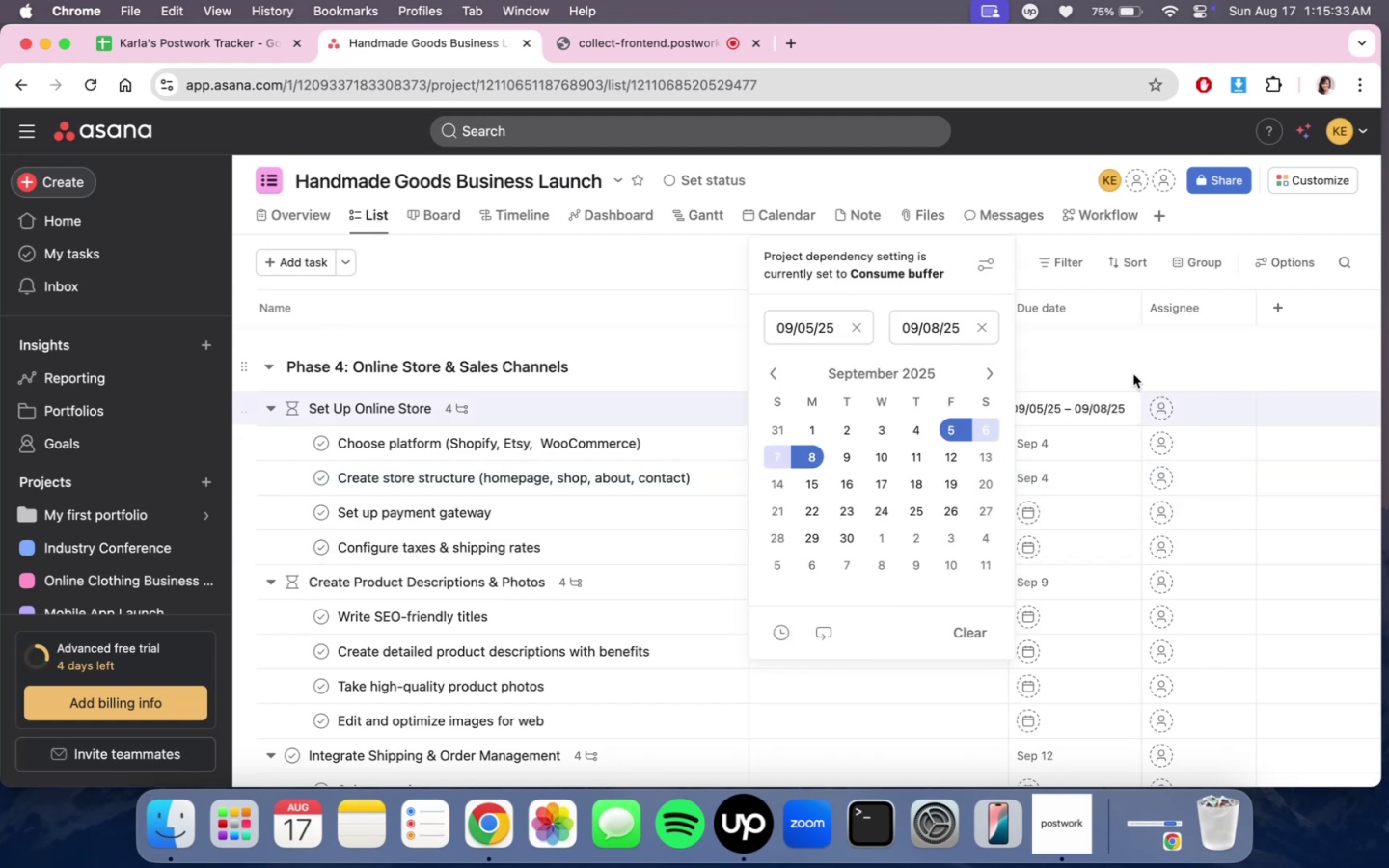 
double_click([1133, 373])
 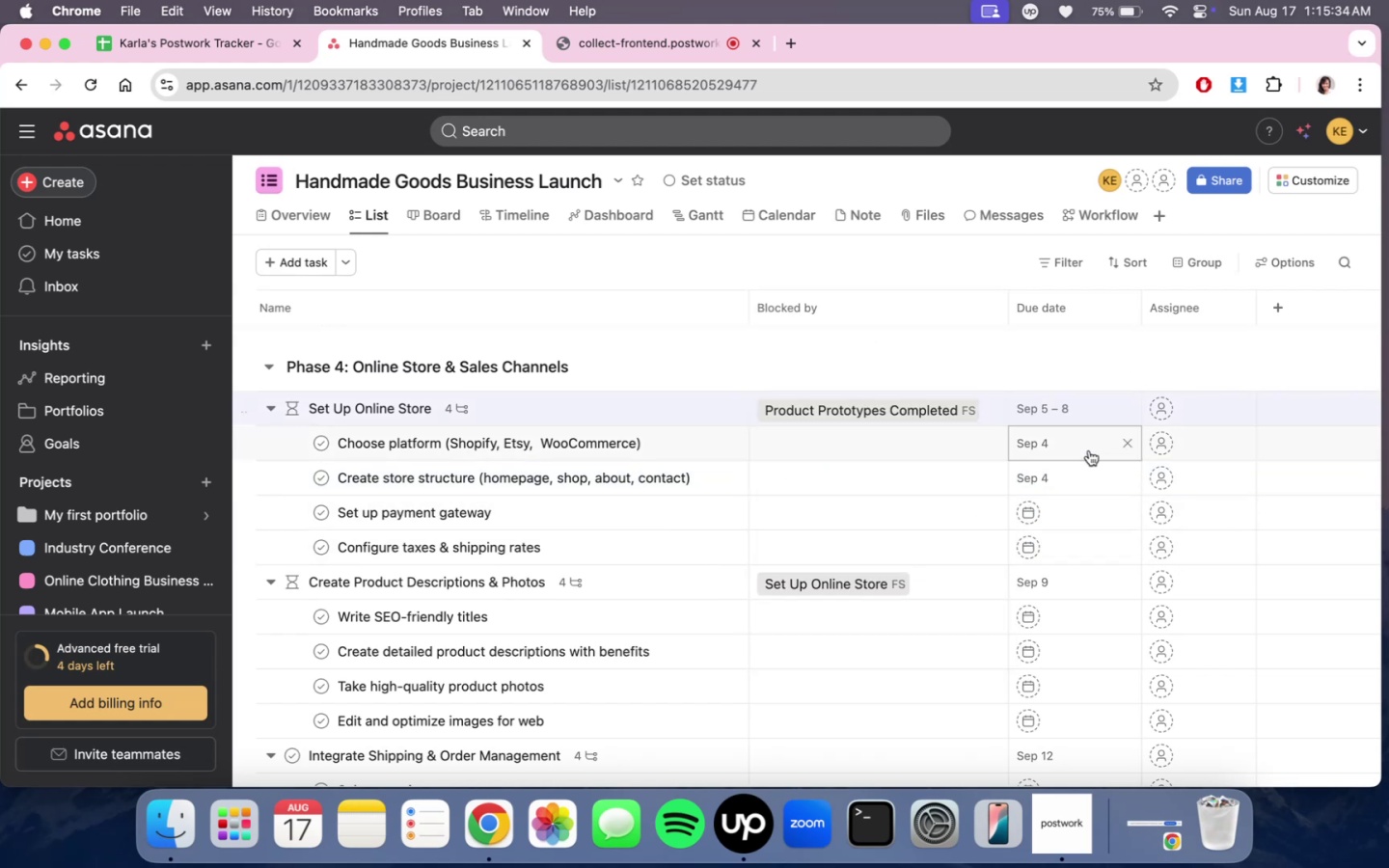 
left_click([1088, 452])
 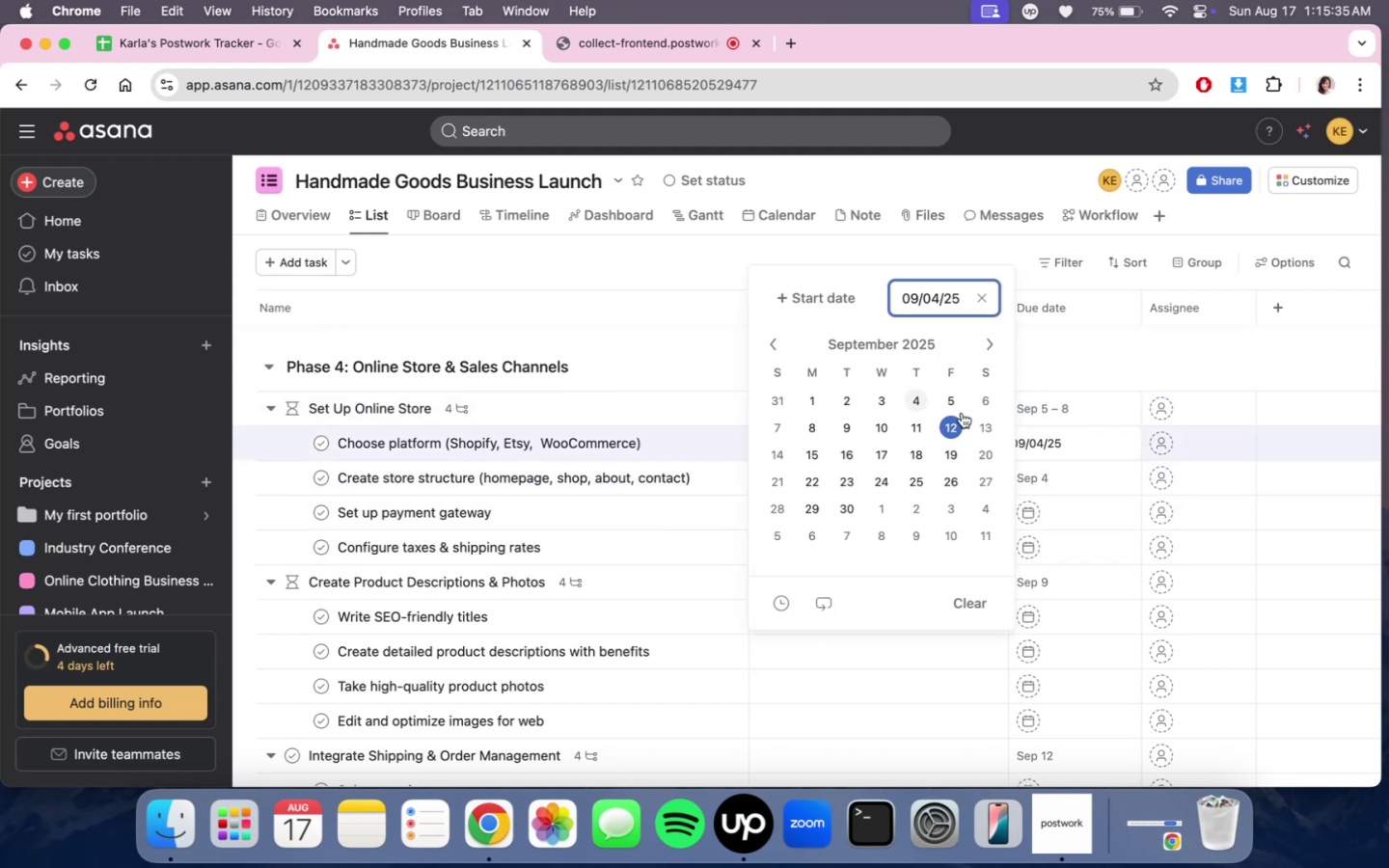 
left_click([957, 402])
 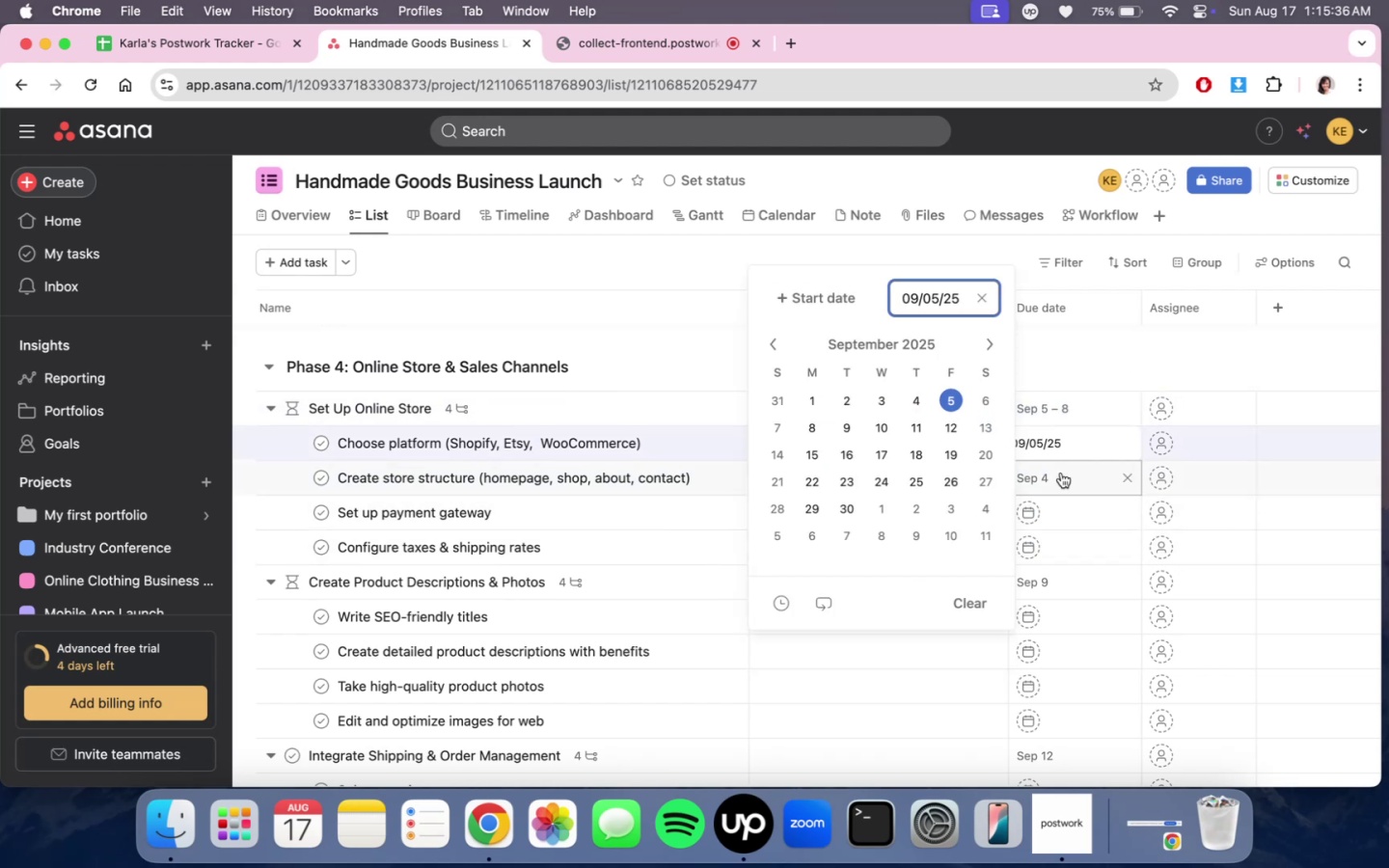 
double_click([1061, 473])
 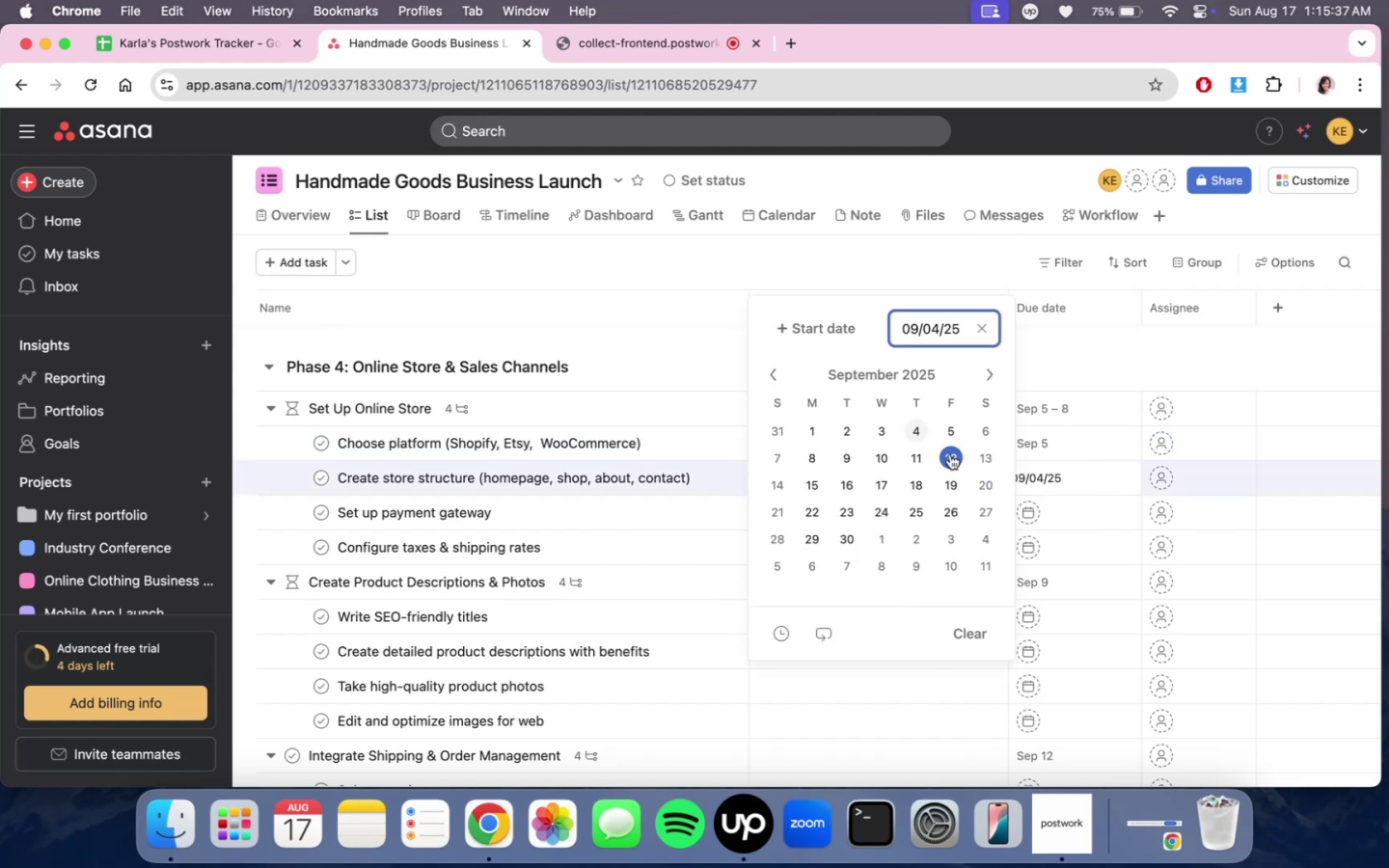 
left_click([944, 434])
 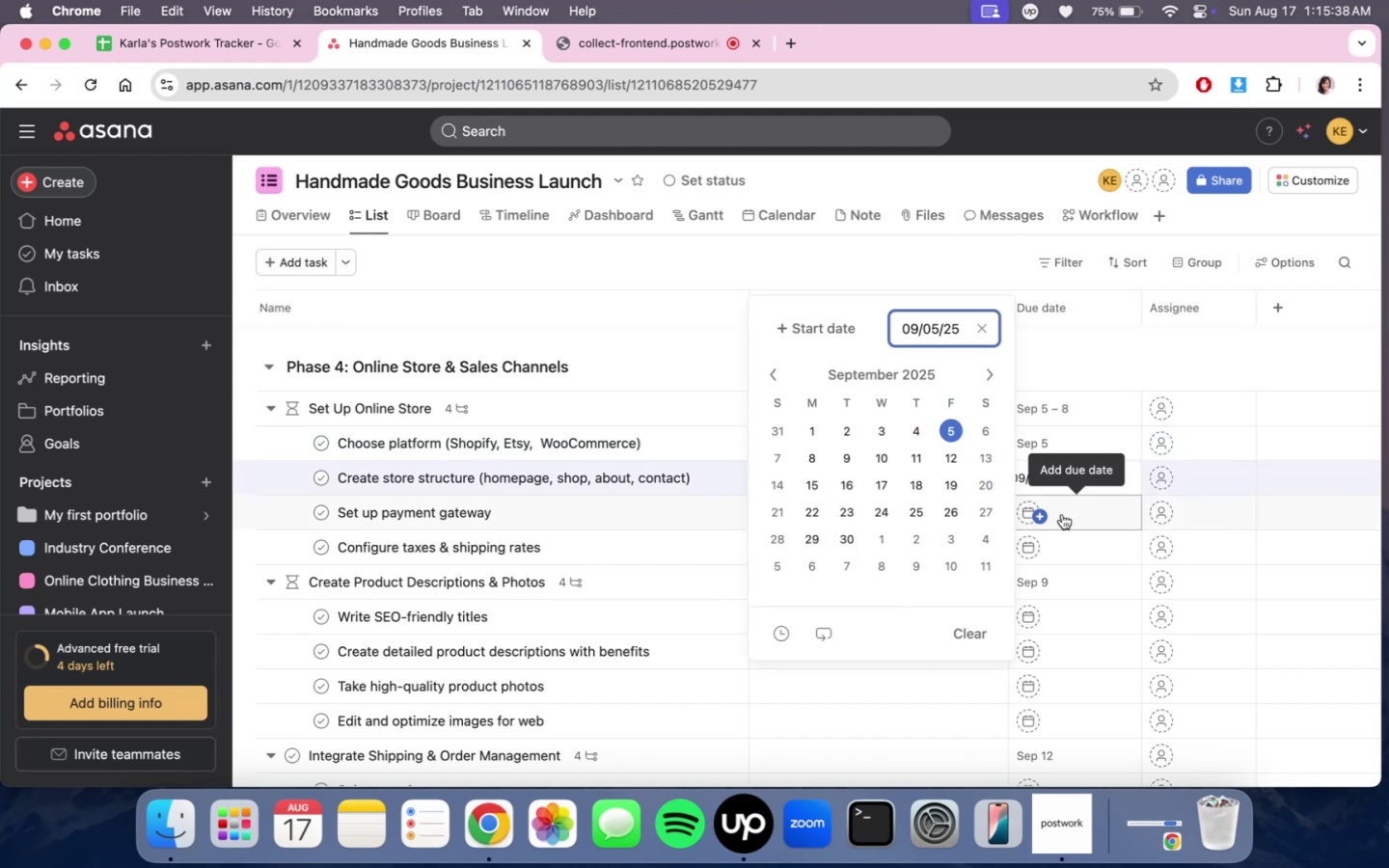 
left_click([1062, 514])
 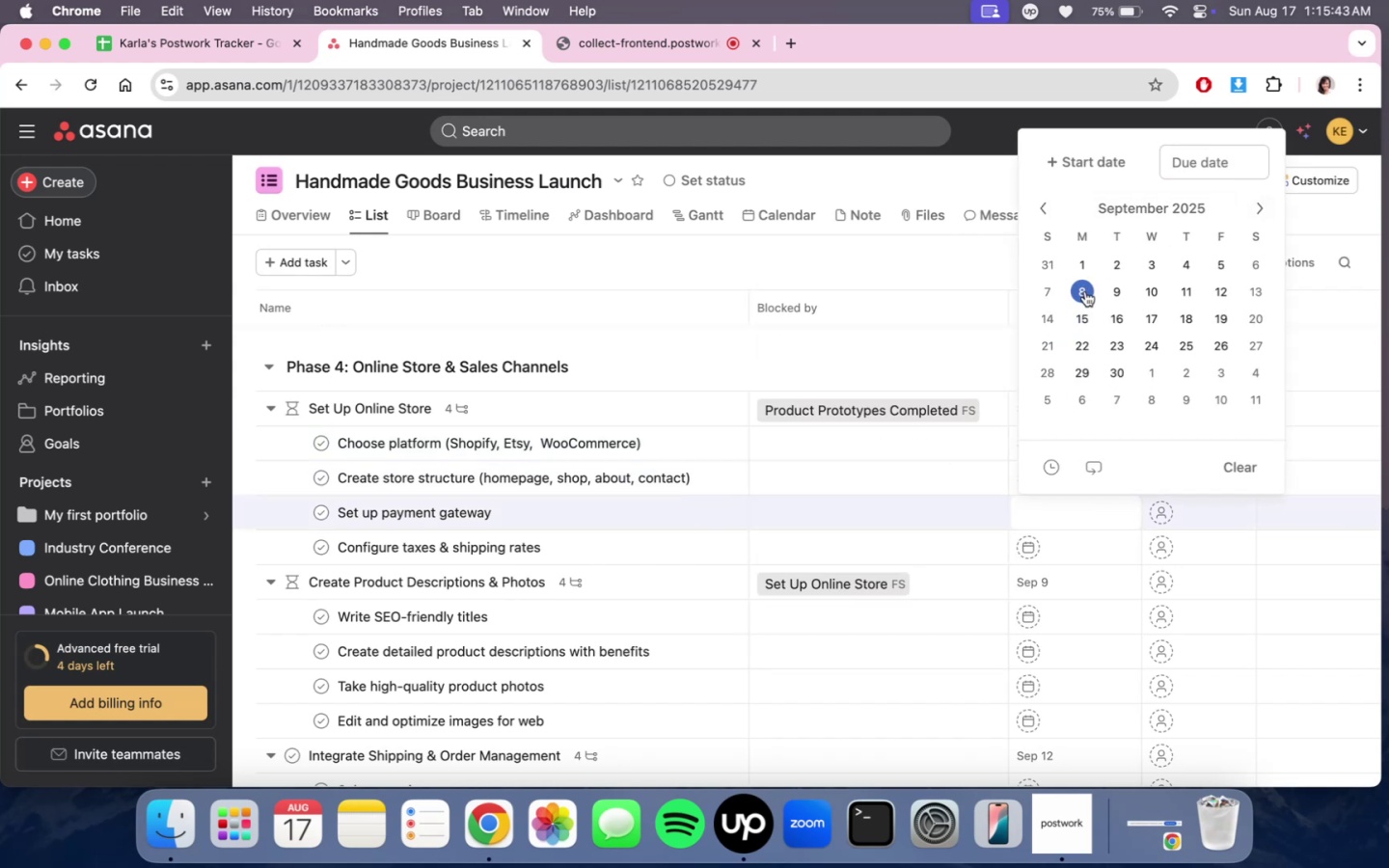 
wait(6.4)
 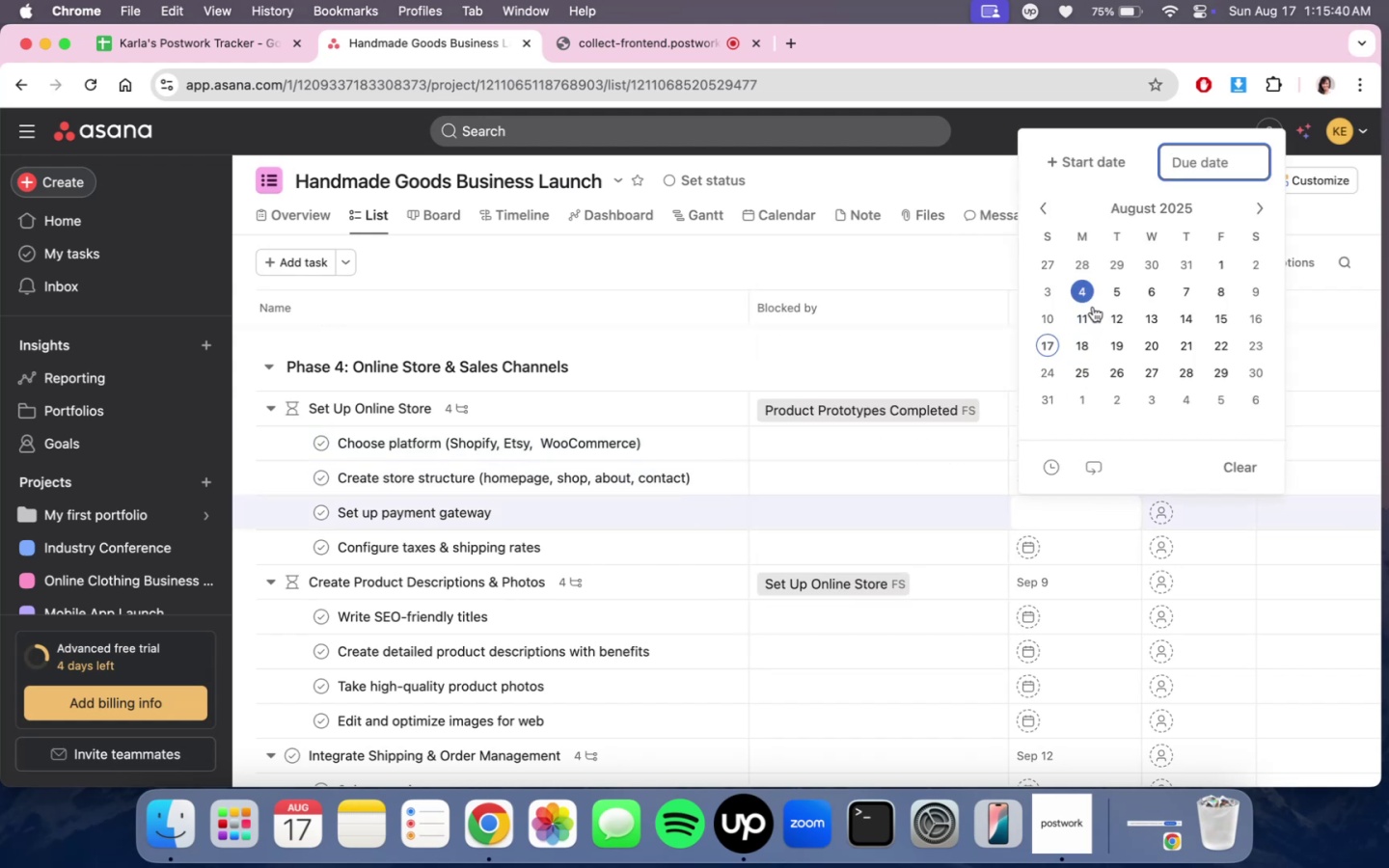 
left_click([1085, 291])
 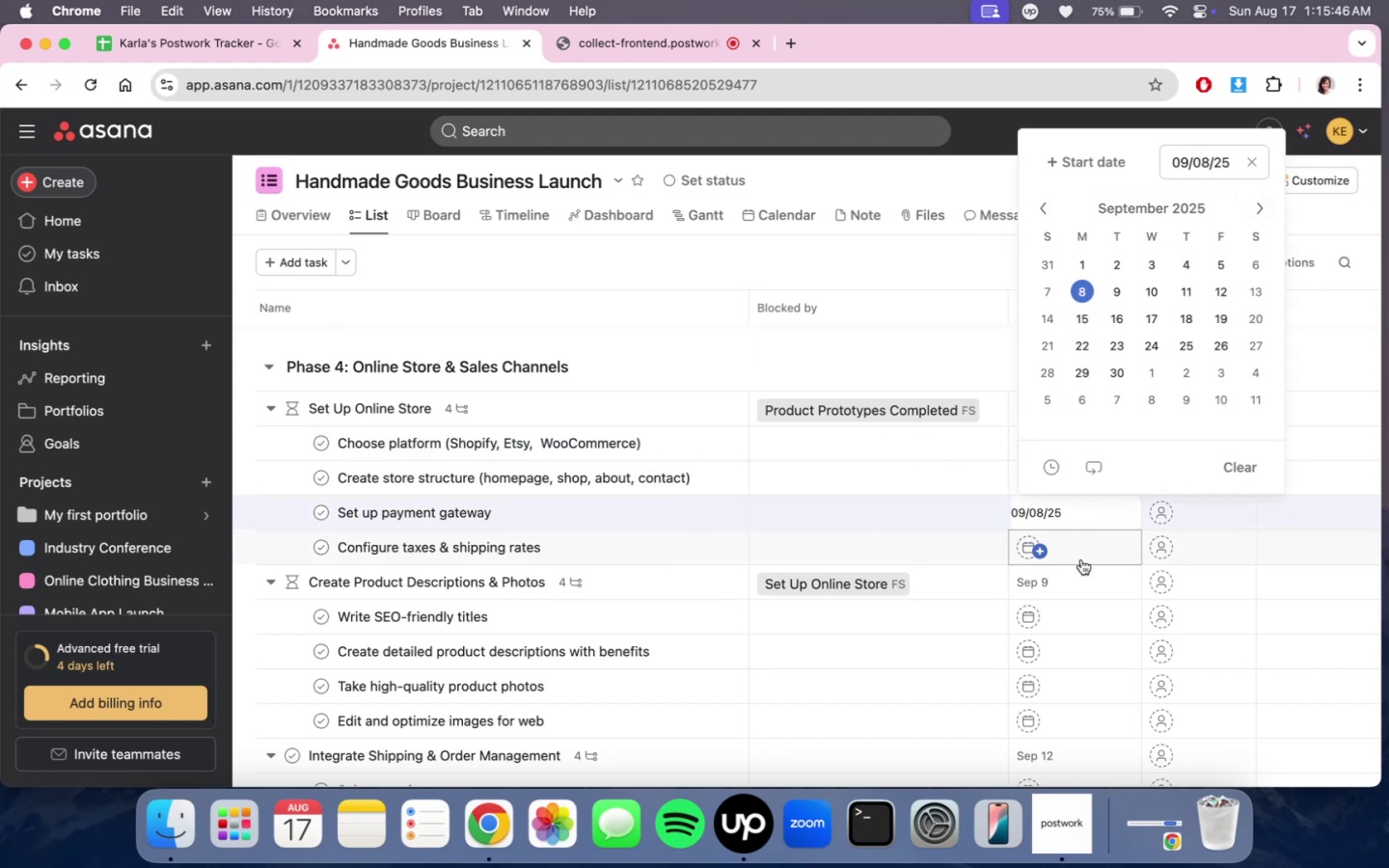 
left_click([1081, 559])
 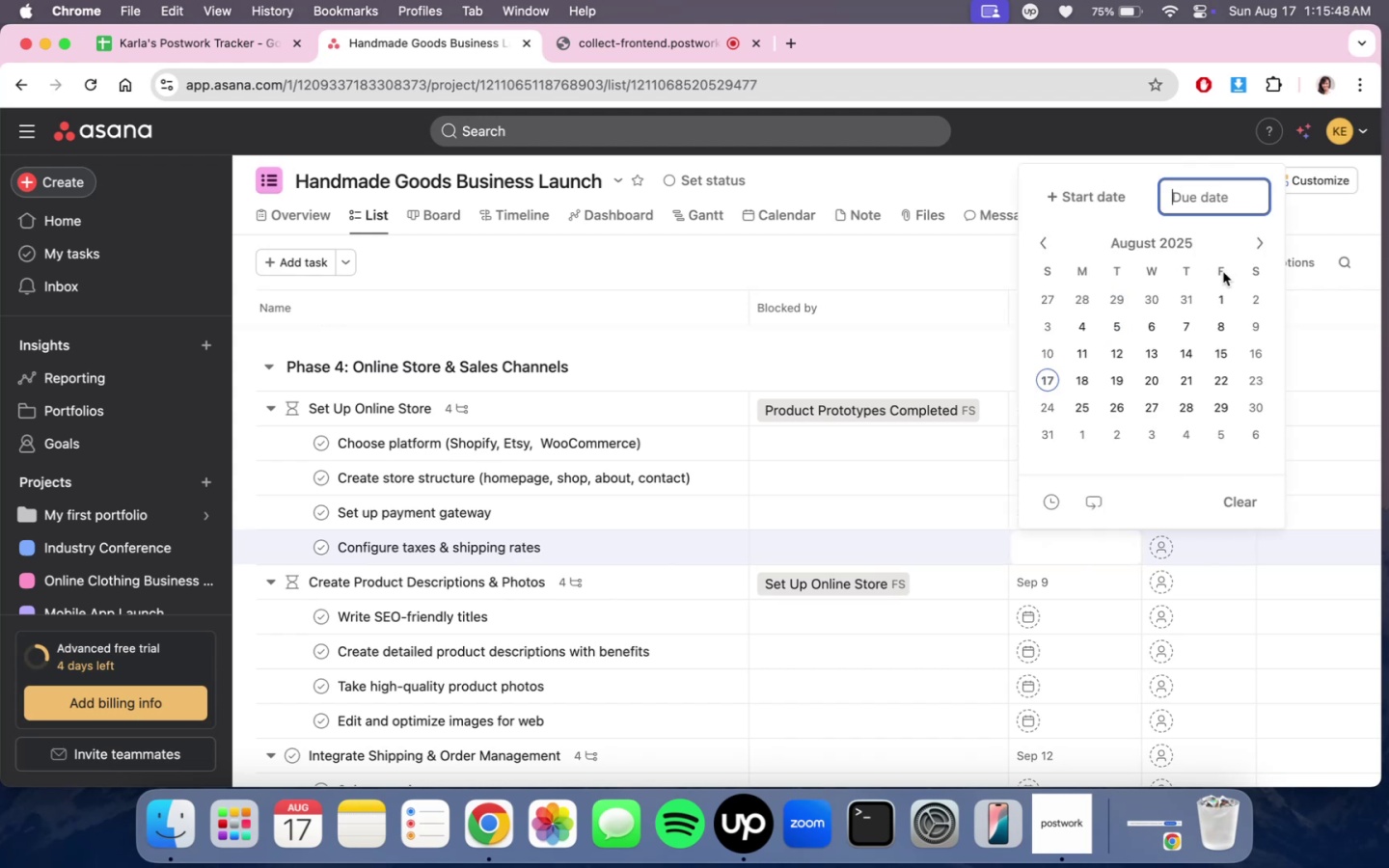 
left_click([1264, 244])
 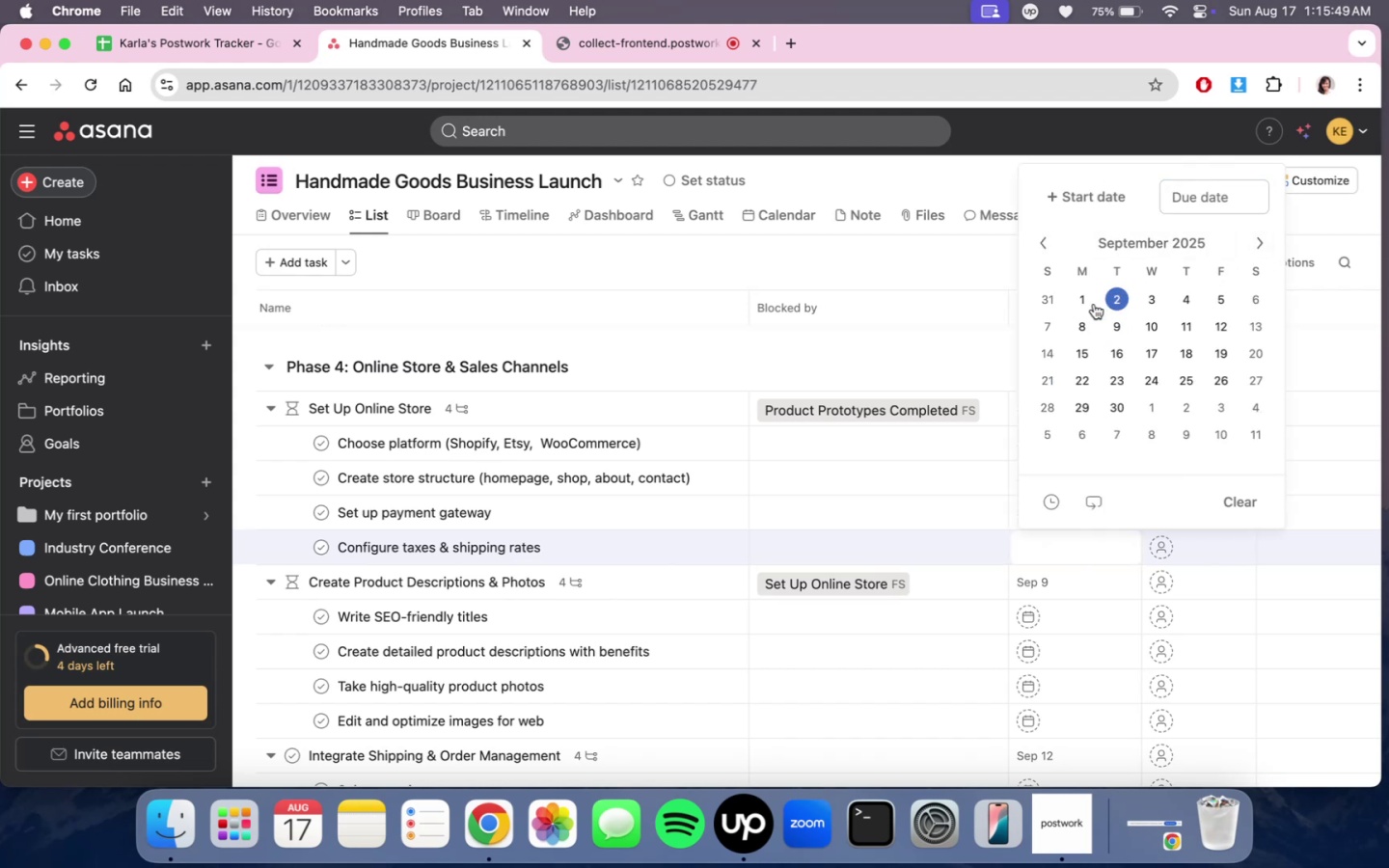 
left_click([1088, 315])
 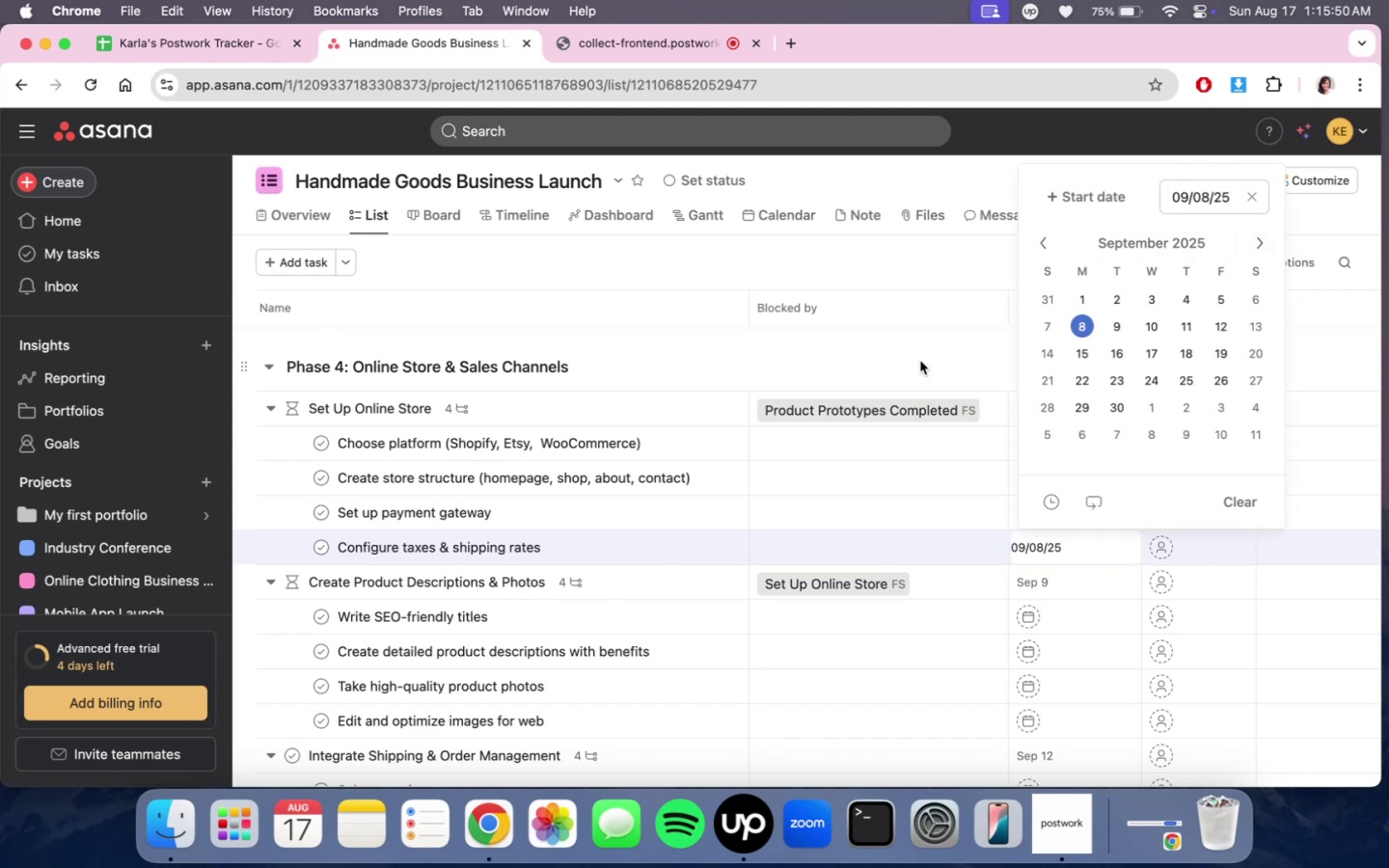 
double_click([920, 362])
 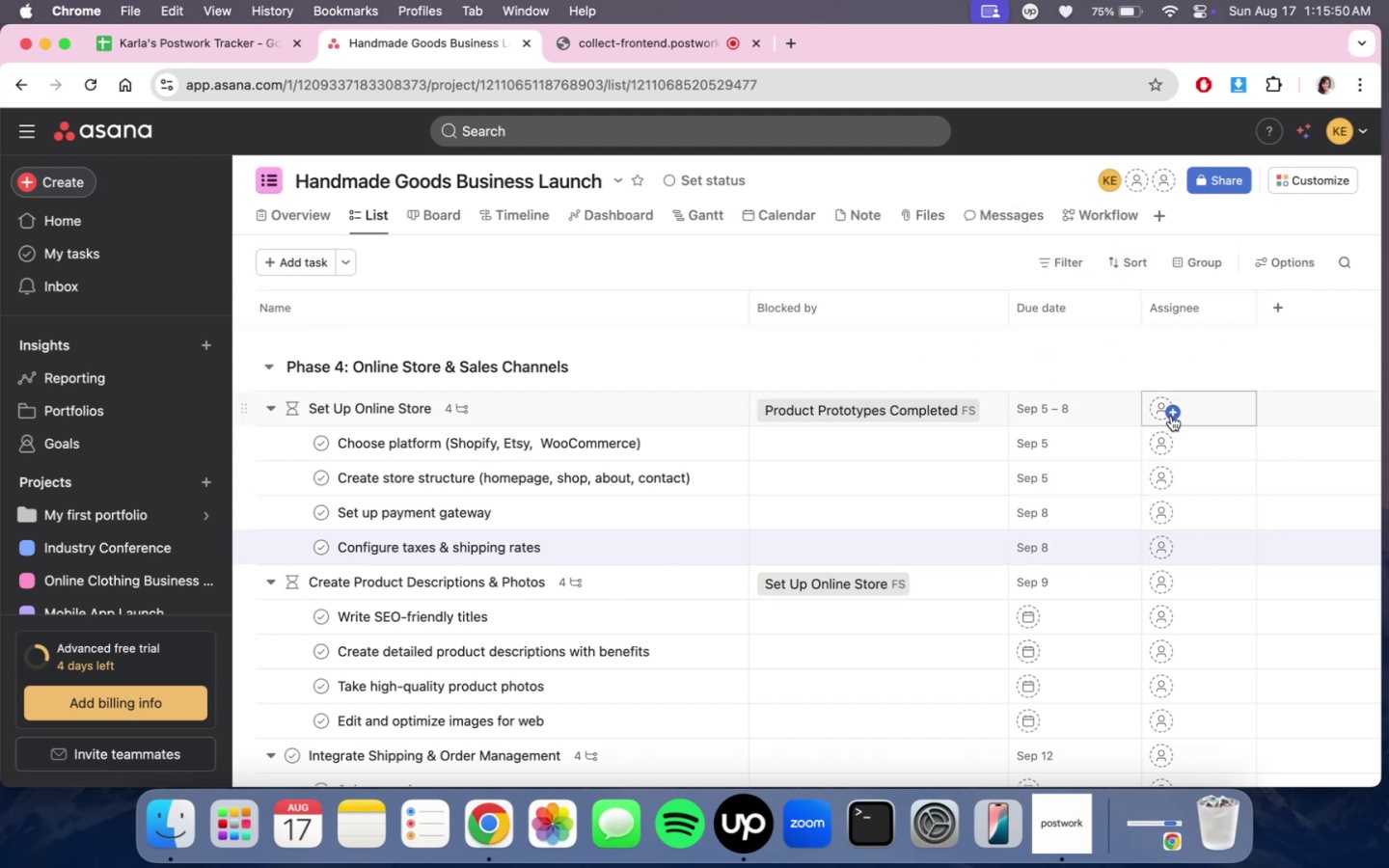 
scroll: coordinate [1089, 337], scroll_direction: down, amount: 2.0
 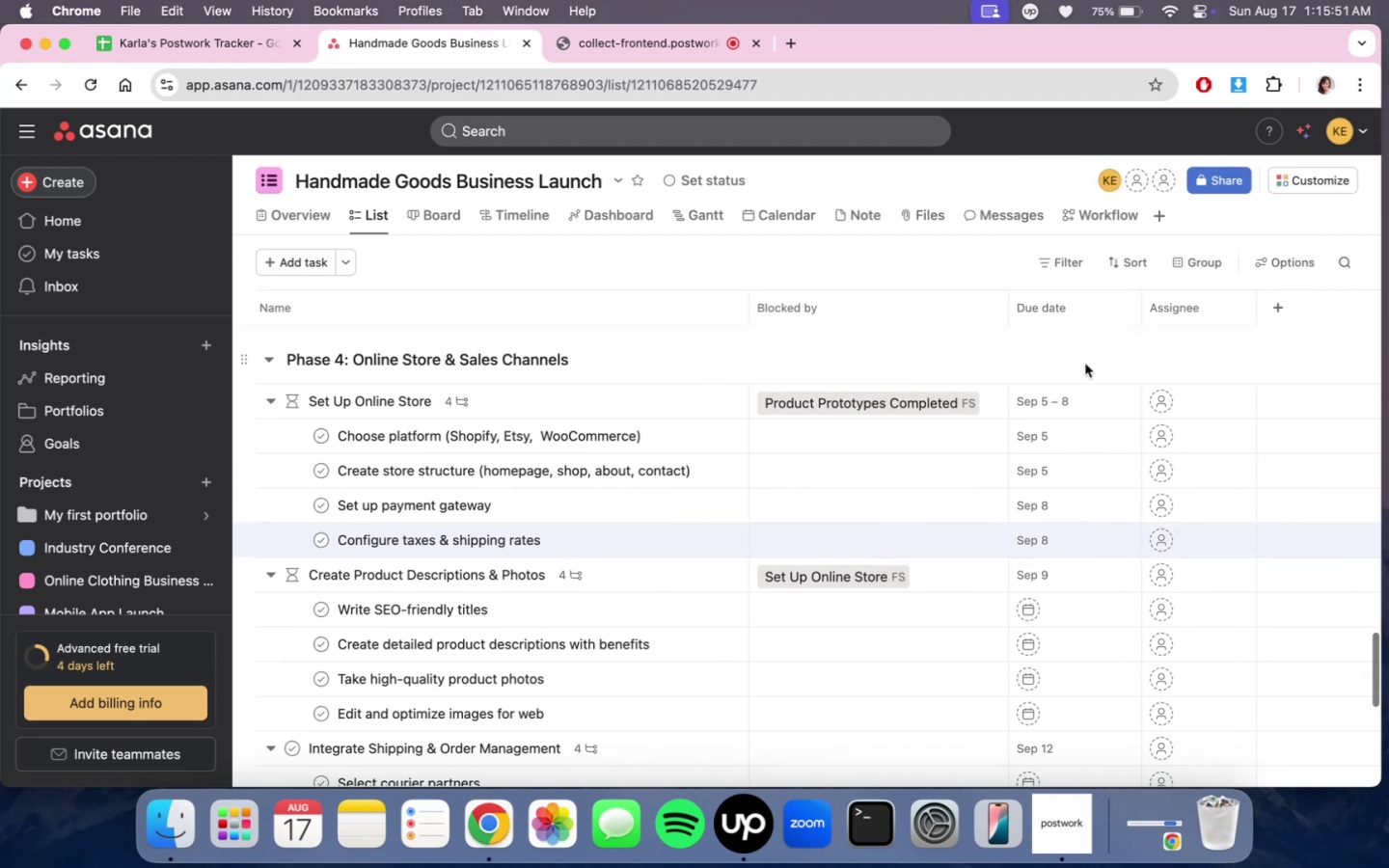 
mouse_move([1095, 396])
 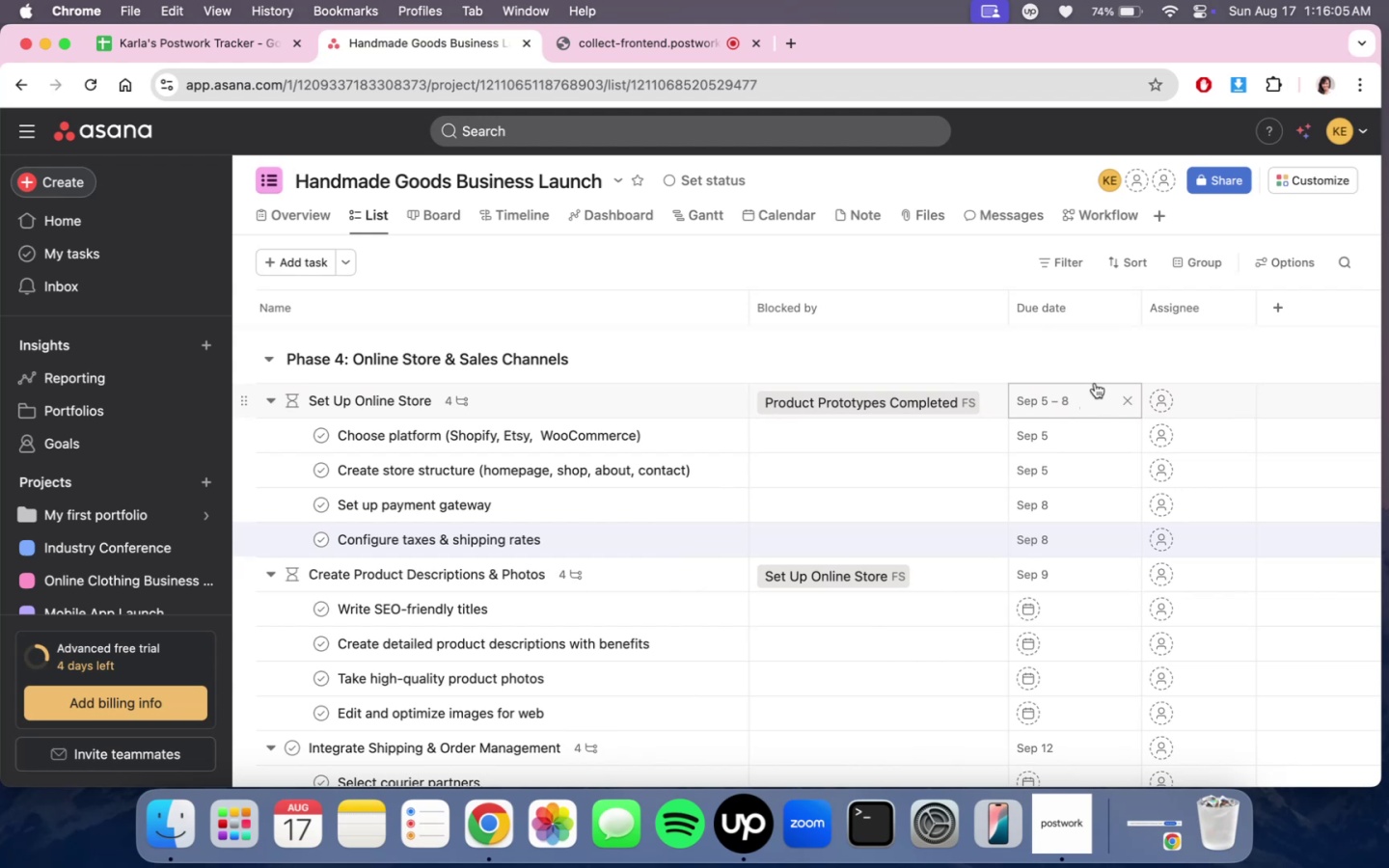 
wait(14.35)
 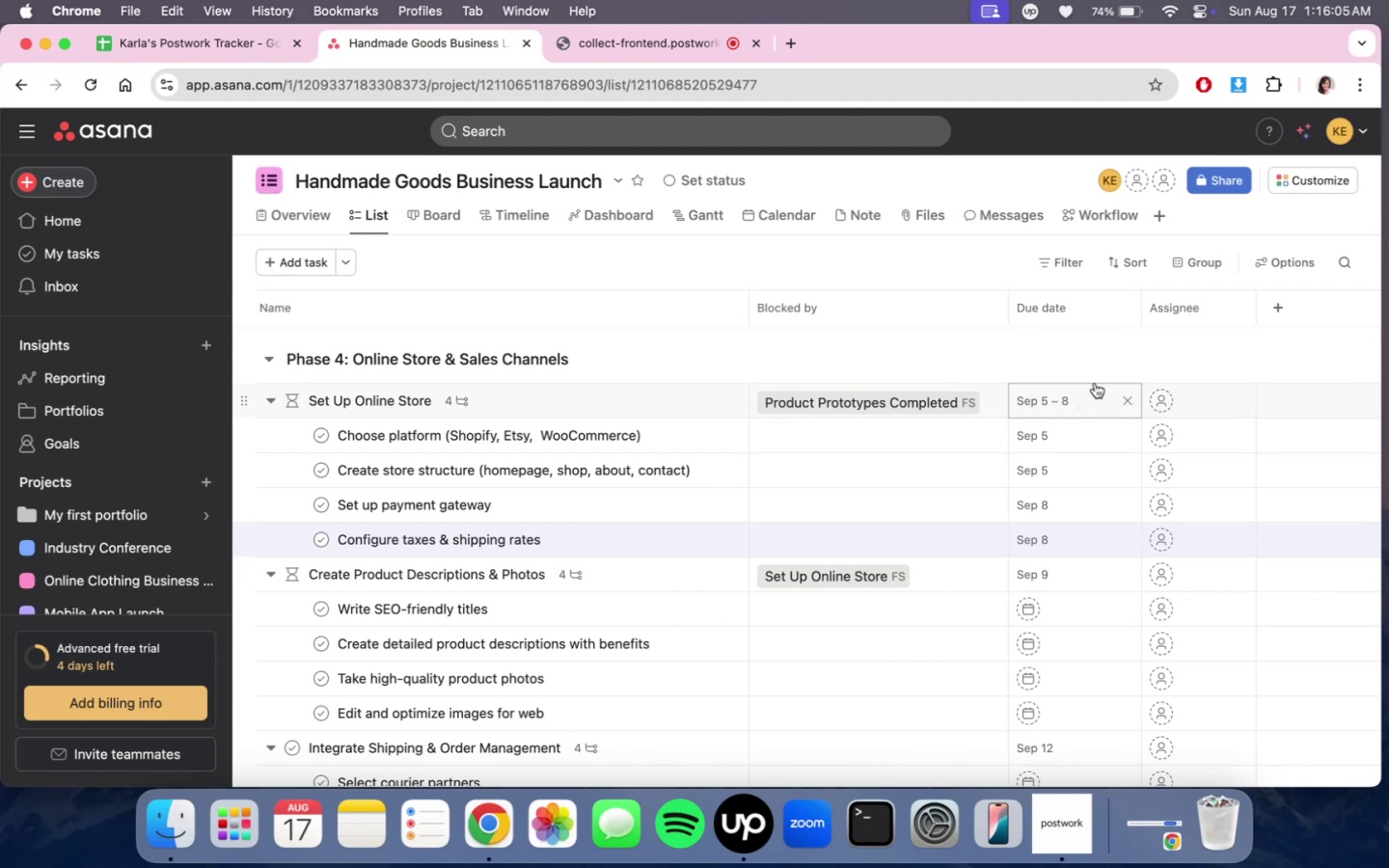 
scroll: coordinate [1126, 450], scroll_direction: down, amount: 1.0
 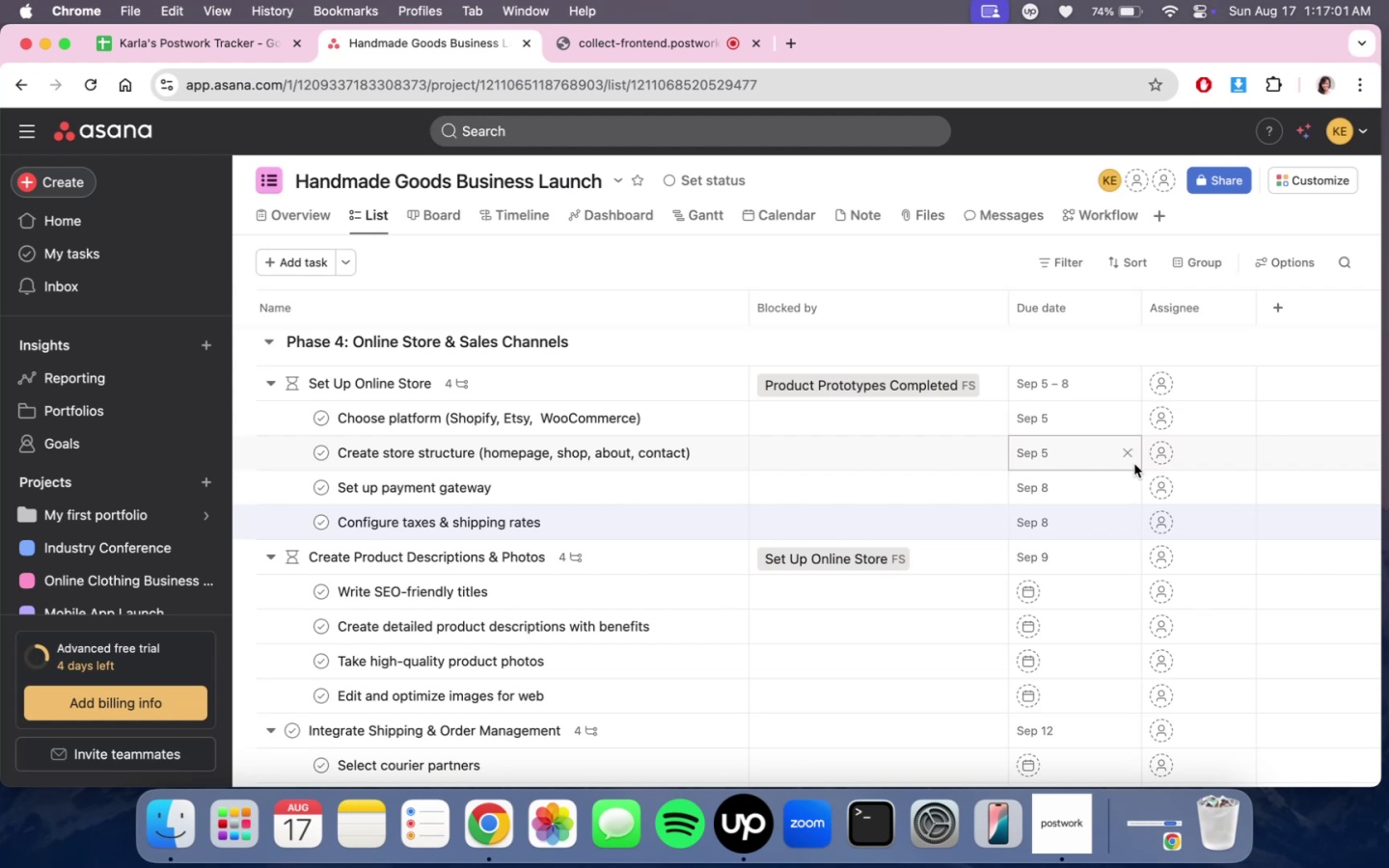 
wait(56.89)
 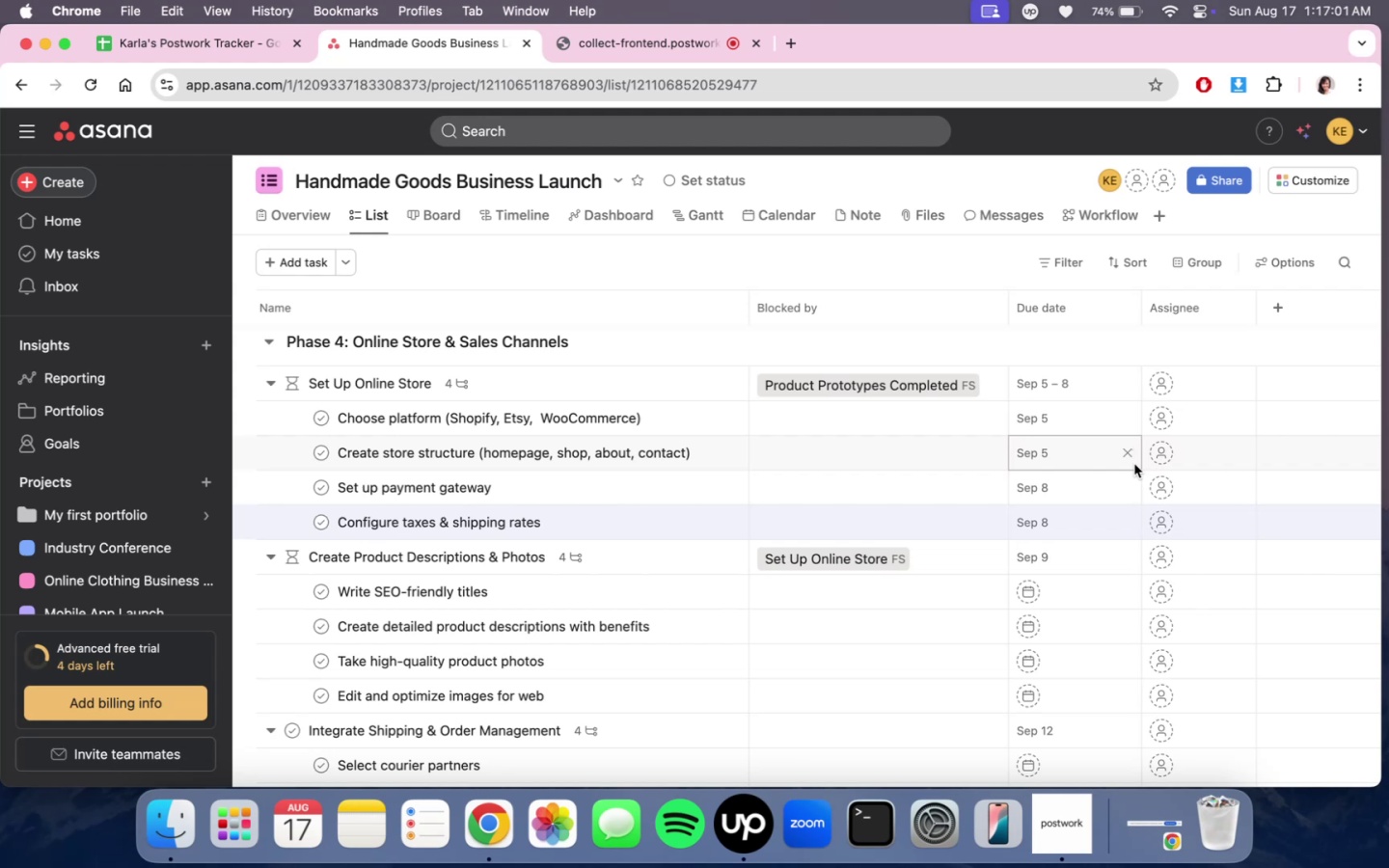 
scroll: coordinate [1151, 544], scroll_direction: down, amount: 4.0
 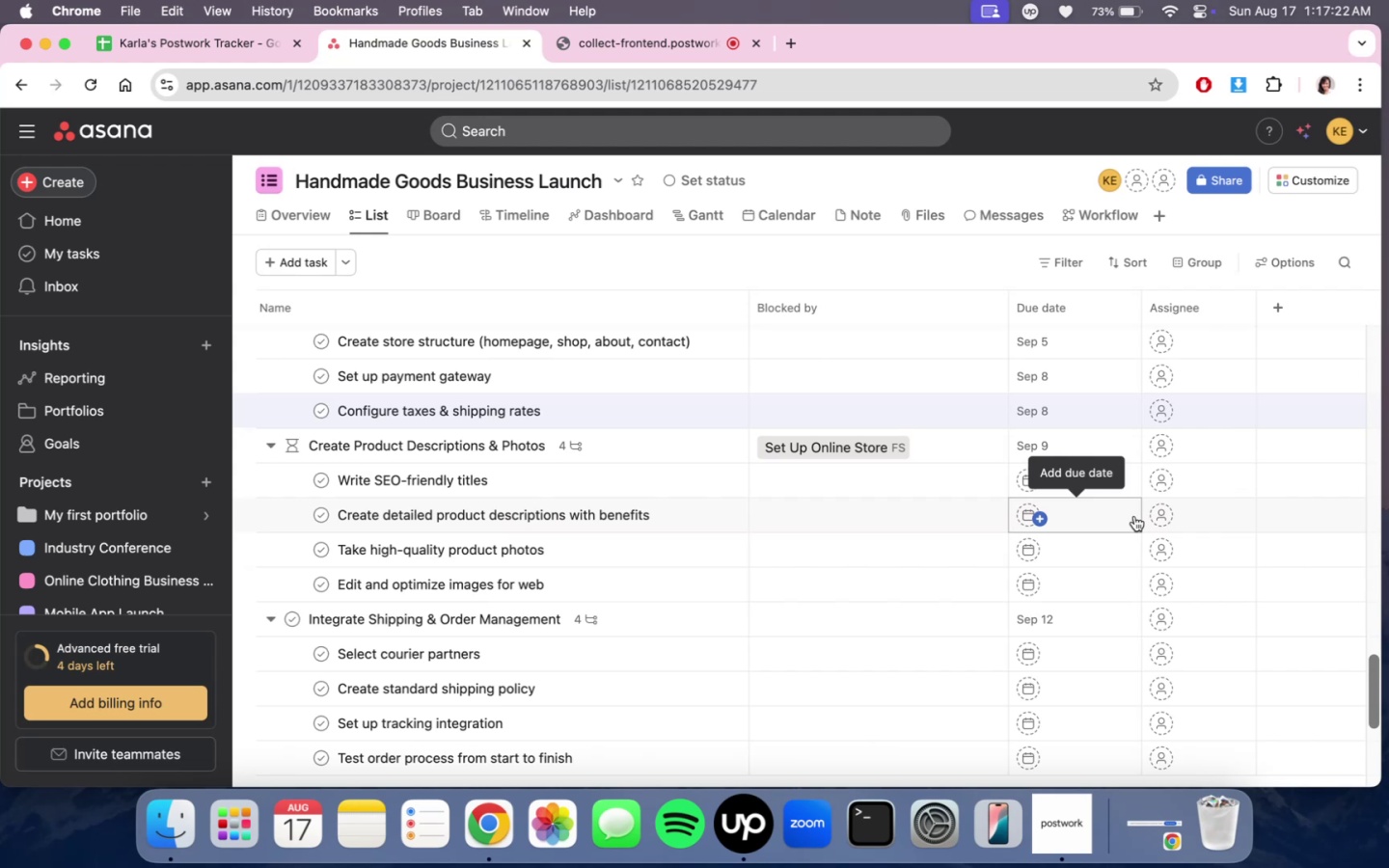 
wait(20.8)
 